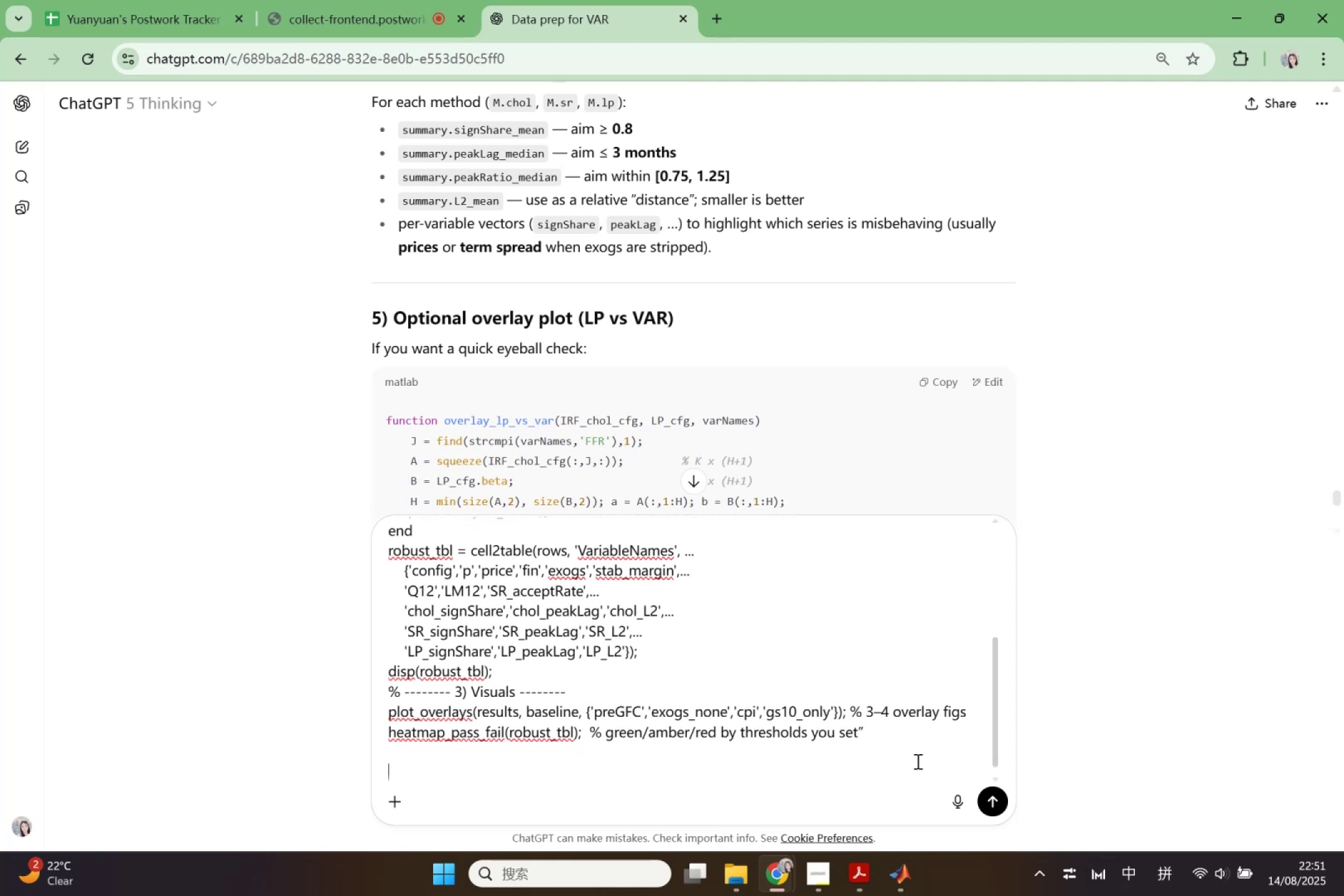 
type(be)
key(Backspace)
key(Backspace)
type(based  on )
key(Backspace)
key(Backspace)
type(on above code what shoud)
key(Backspace)
type(ld be the function )
key(Backspace)
type(s of visuals?)
 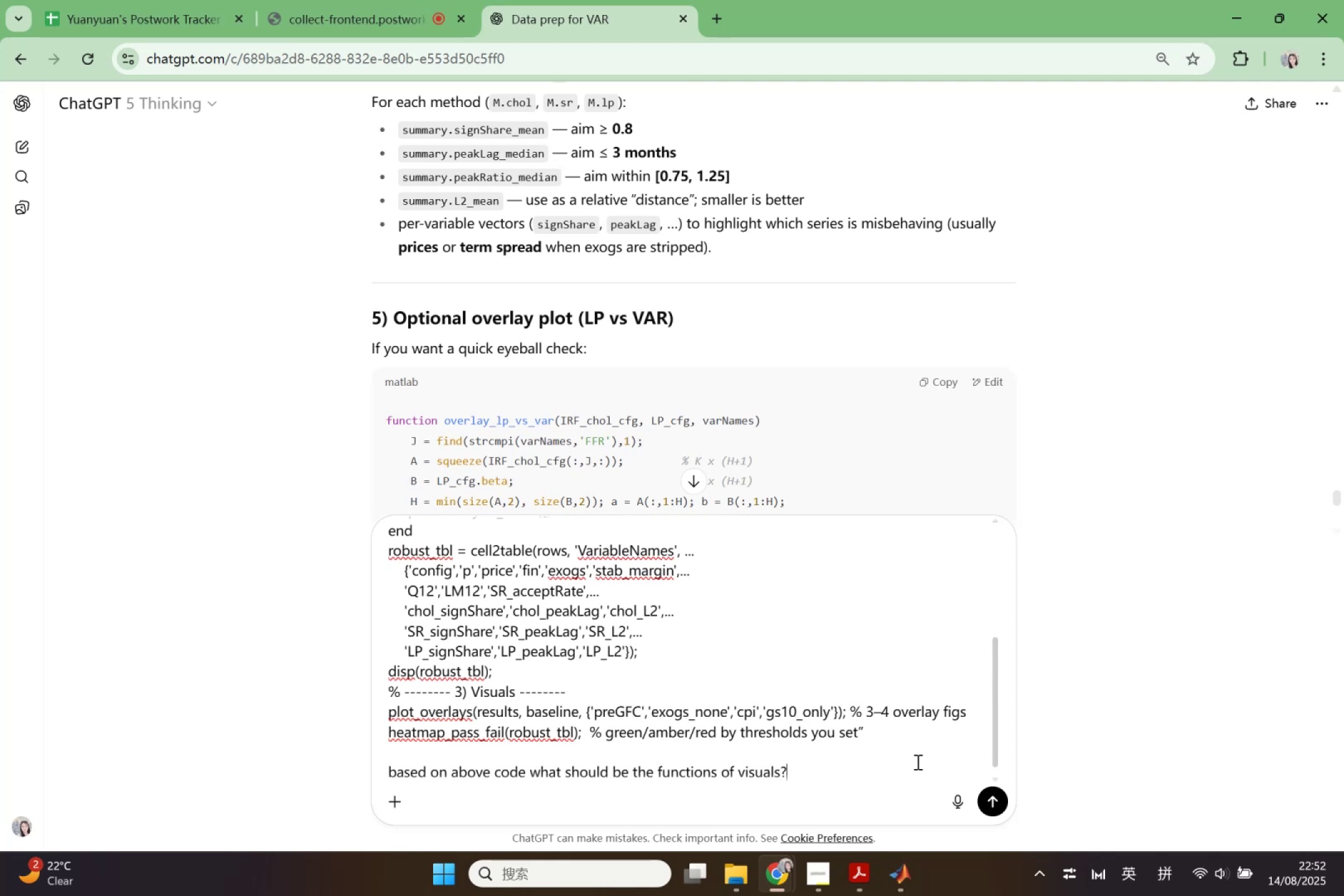 
key(Enter)
 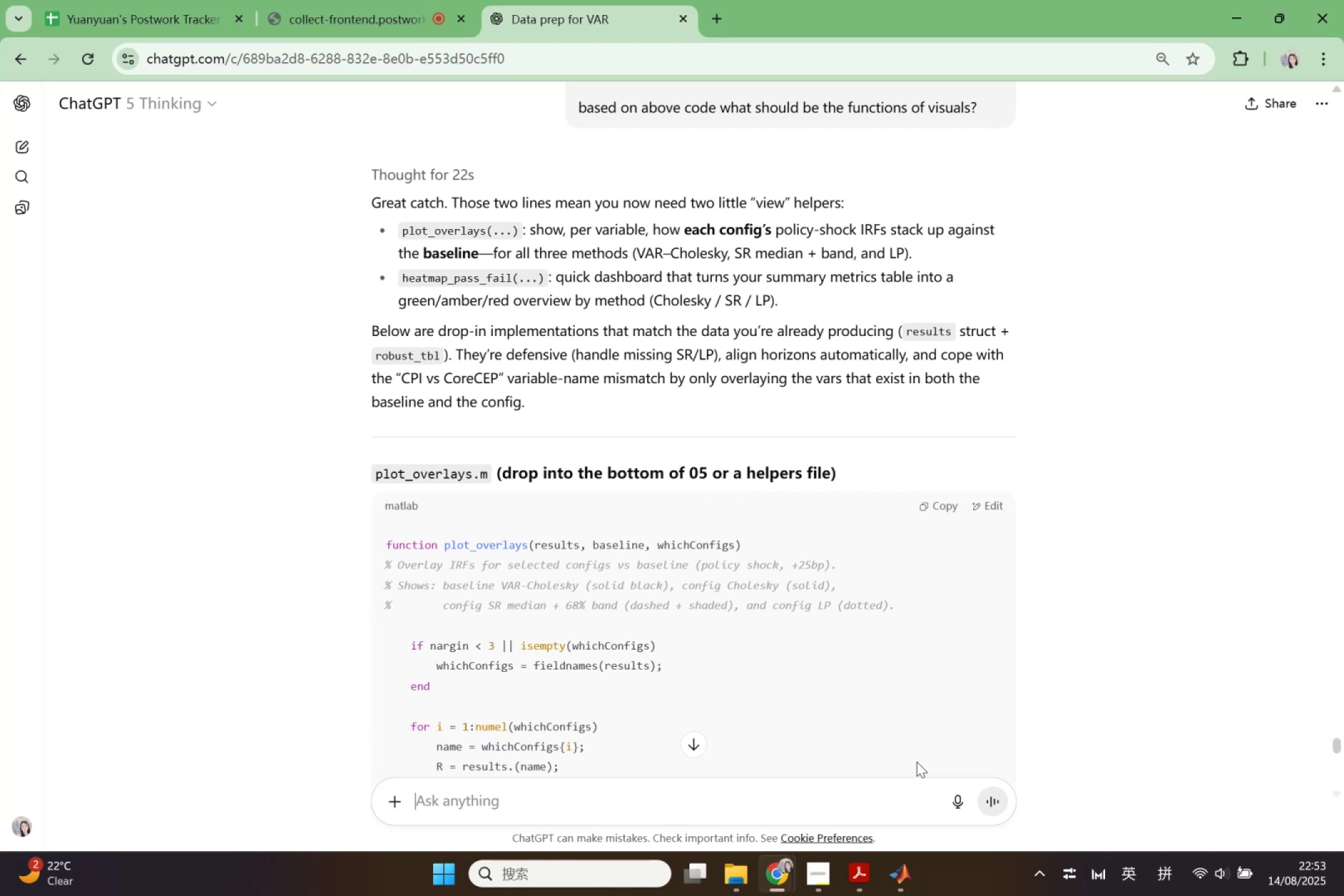 
wait(81.16)
 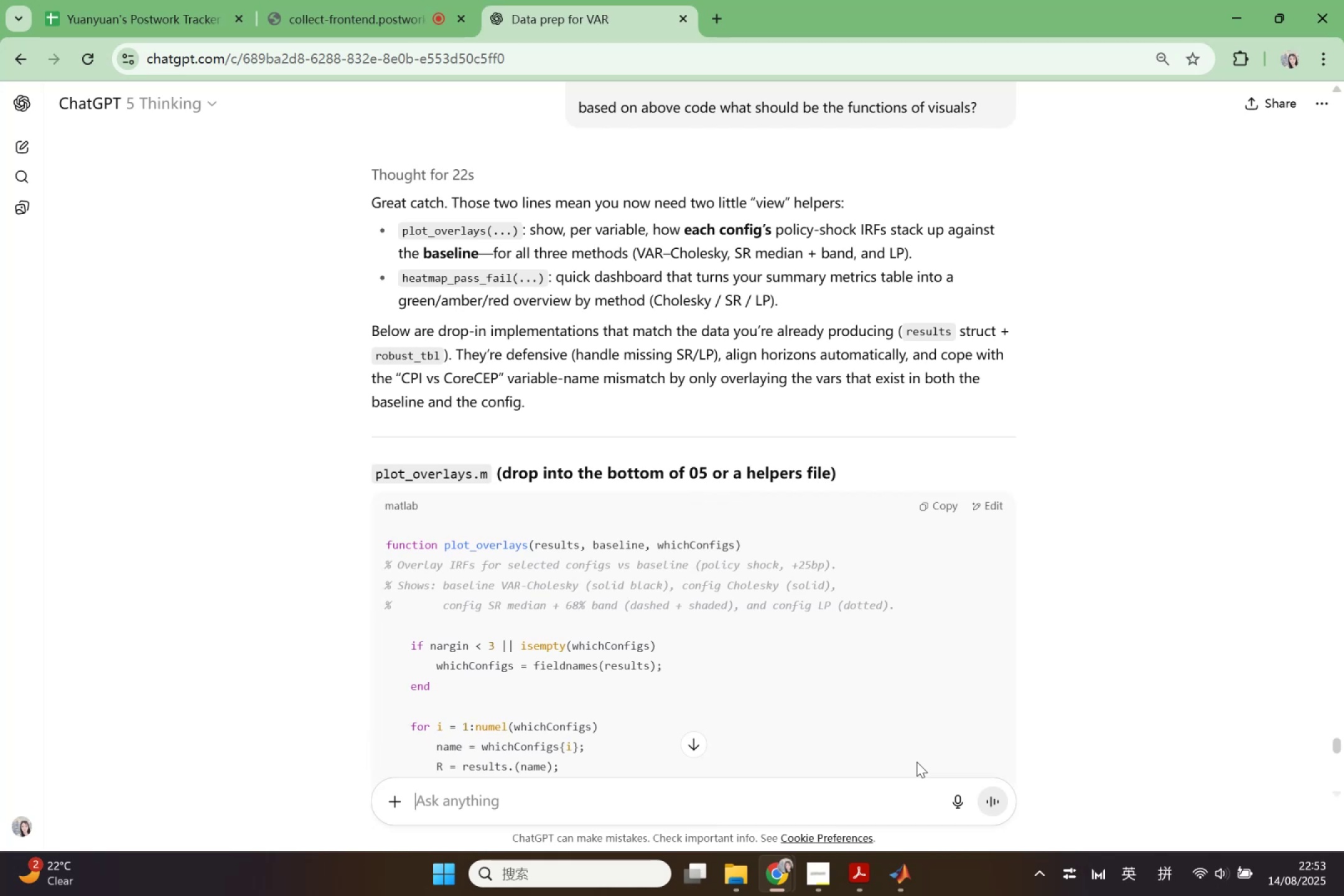 
scroll: coordinate [1295, 530], scroll_direction: down, amount: 2.0
 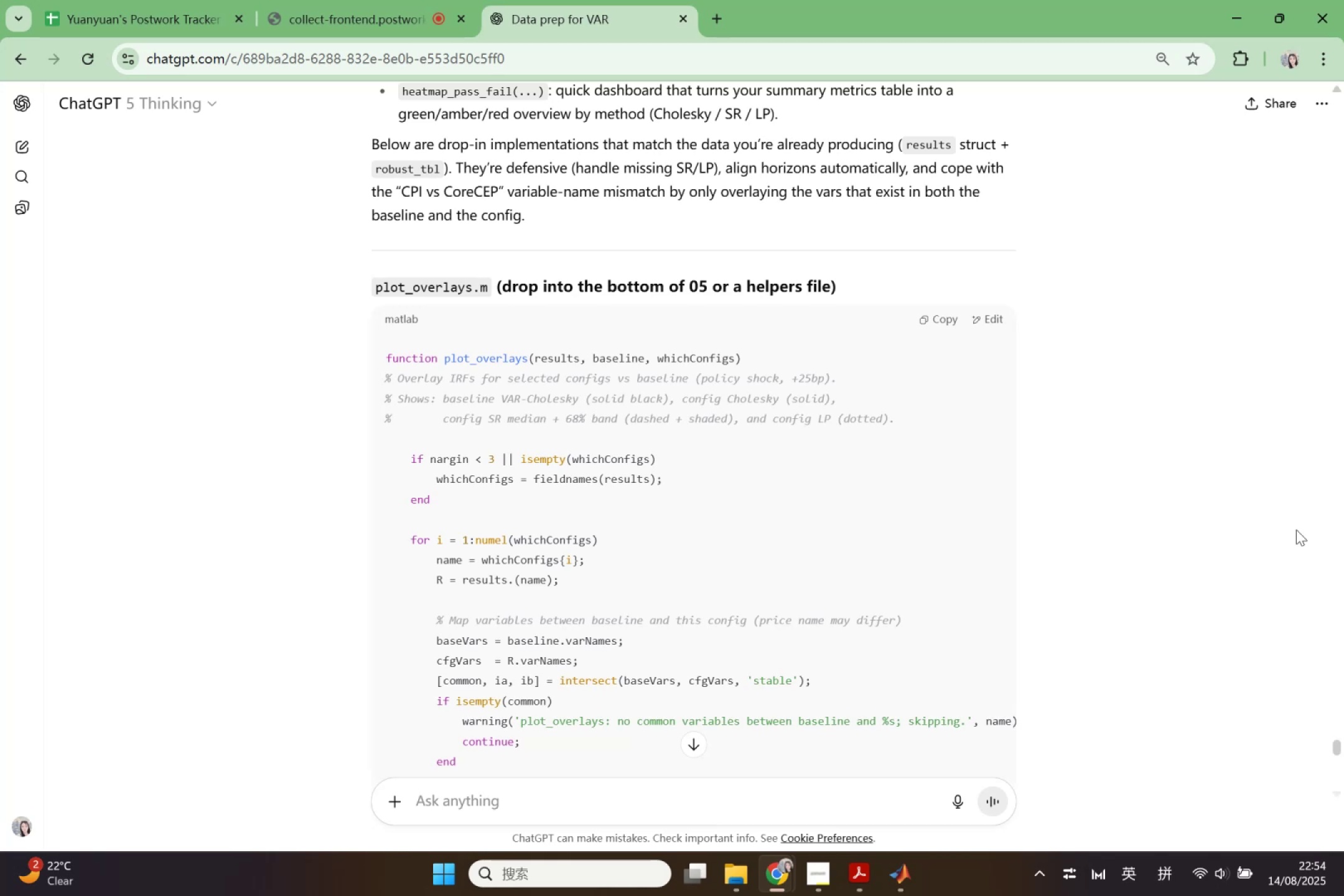 
wait(19.35)
 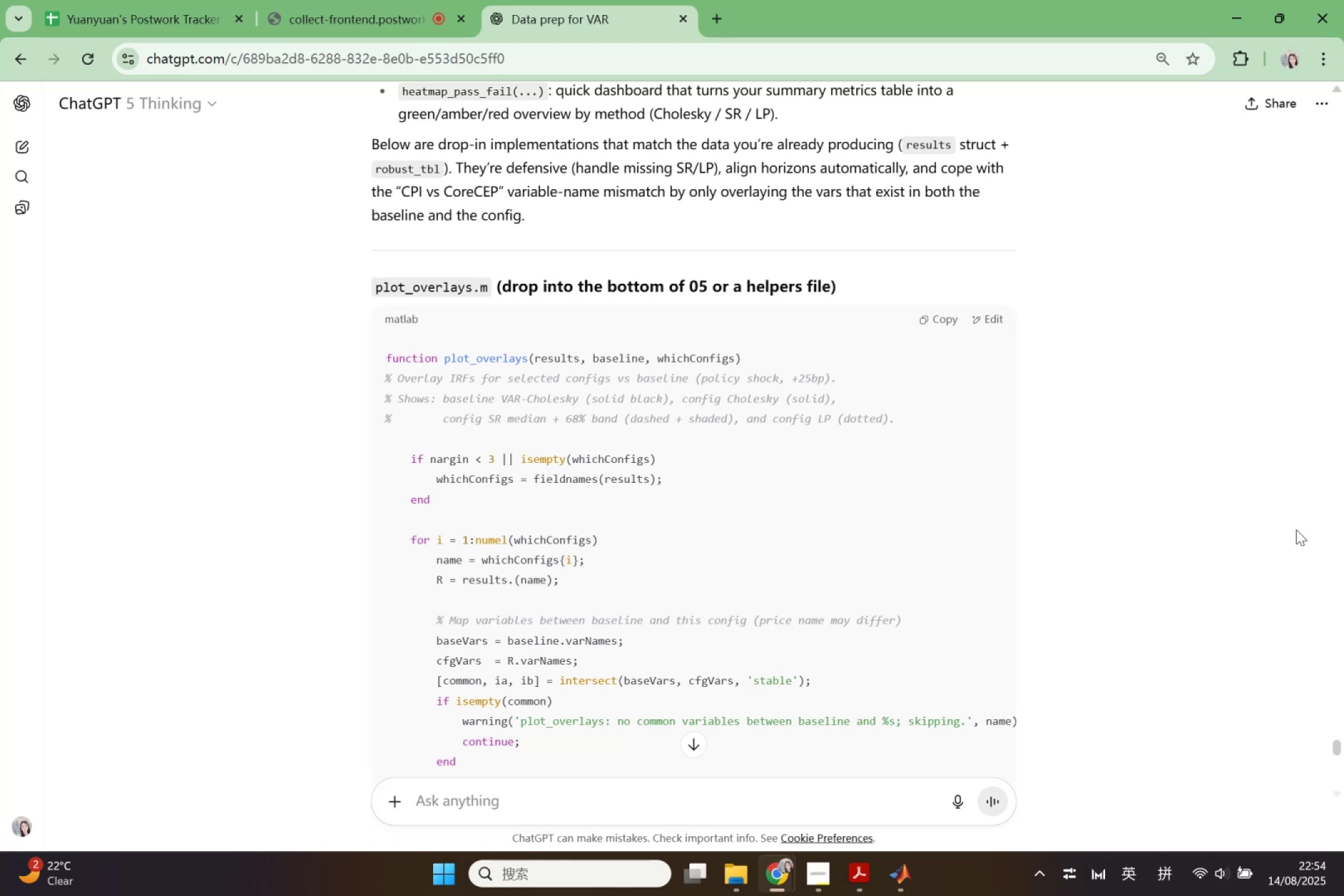 
scroll: coordinate [1296, 530], scroll_direction: down, amount: 1.0
 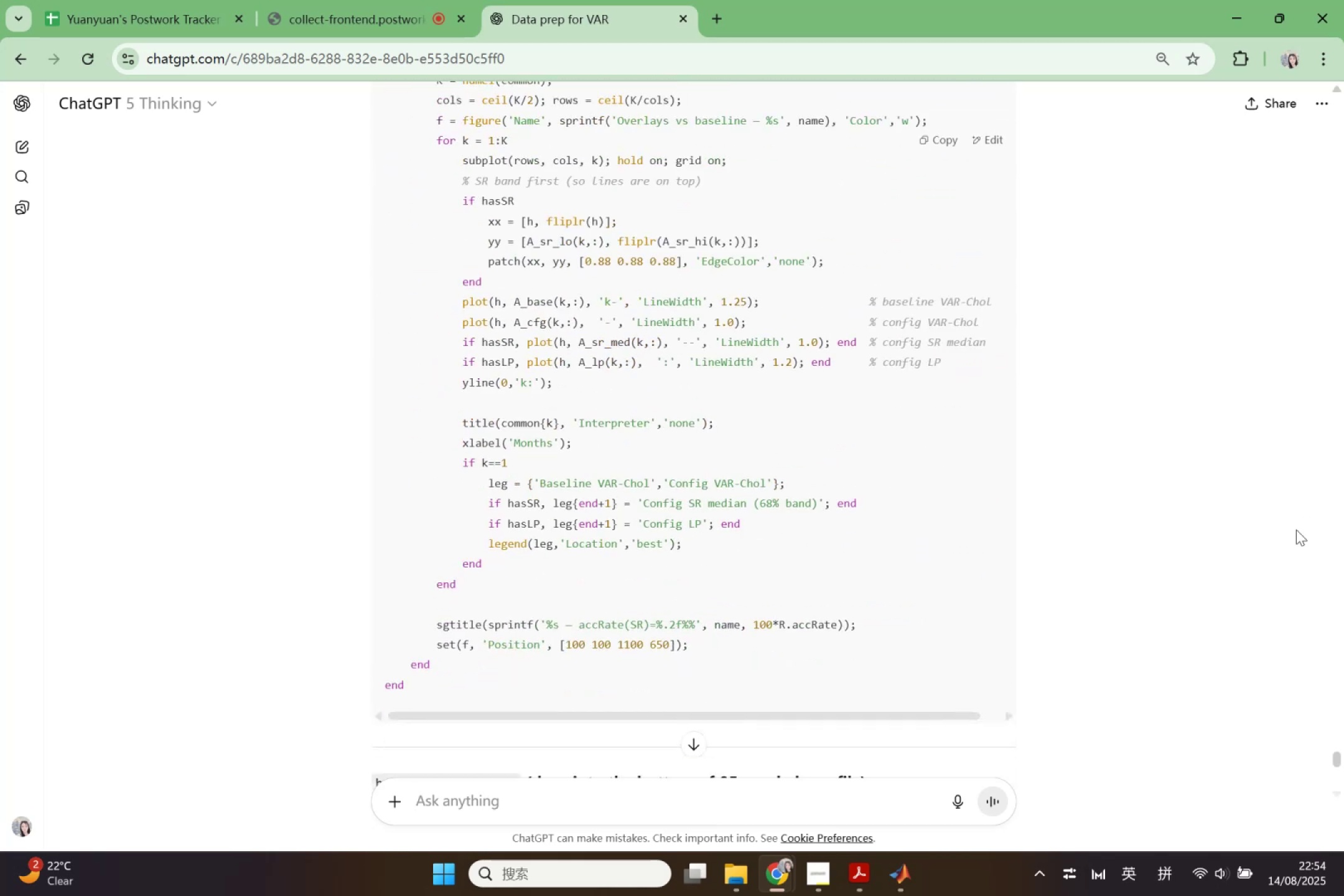 
scroll: coordinate [1302, 490], scroll_direction: up, amount: 4.0
 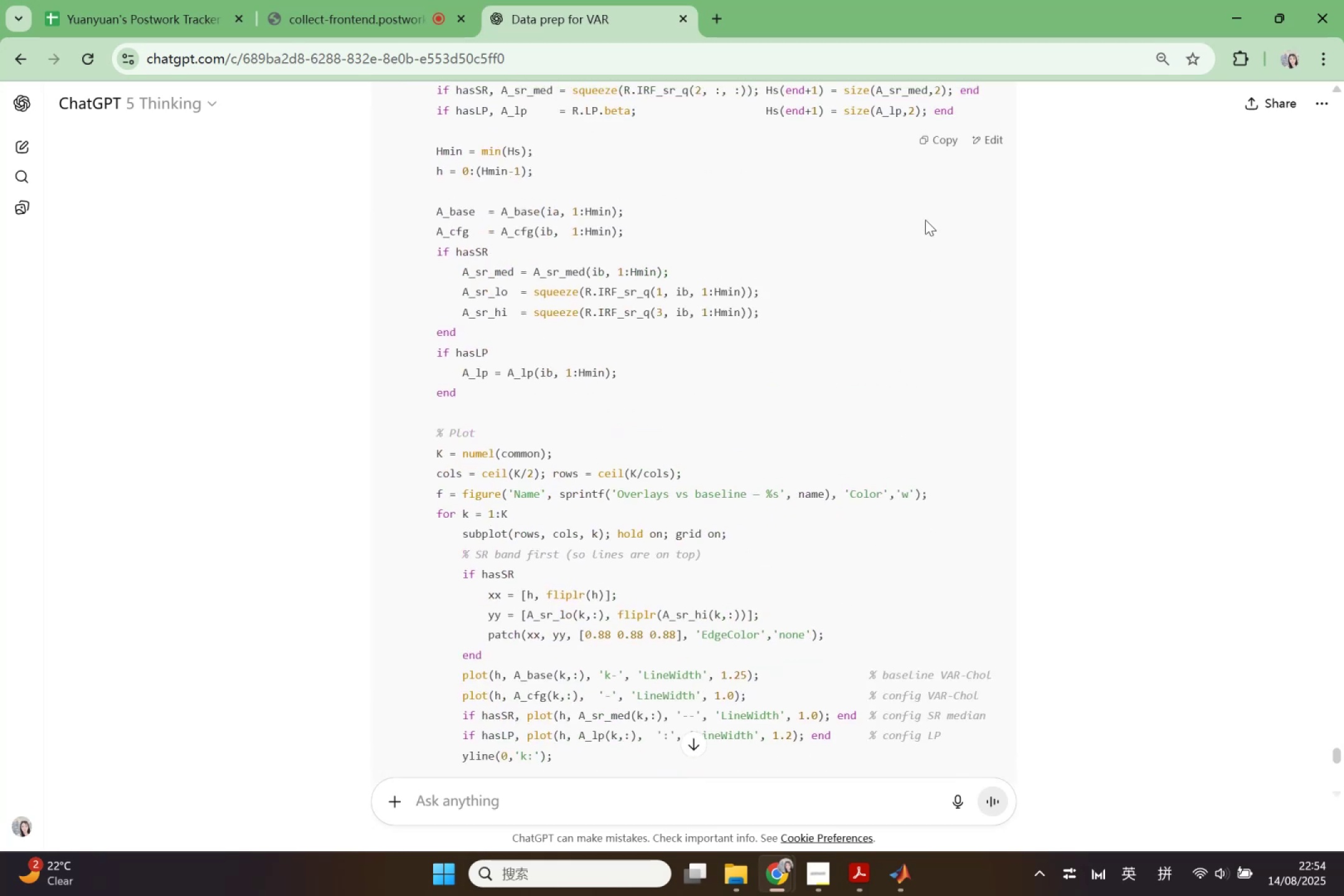 
left_click([946, 148])
 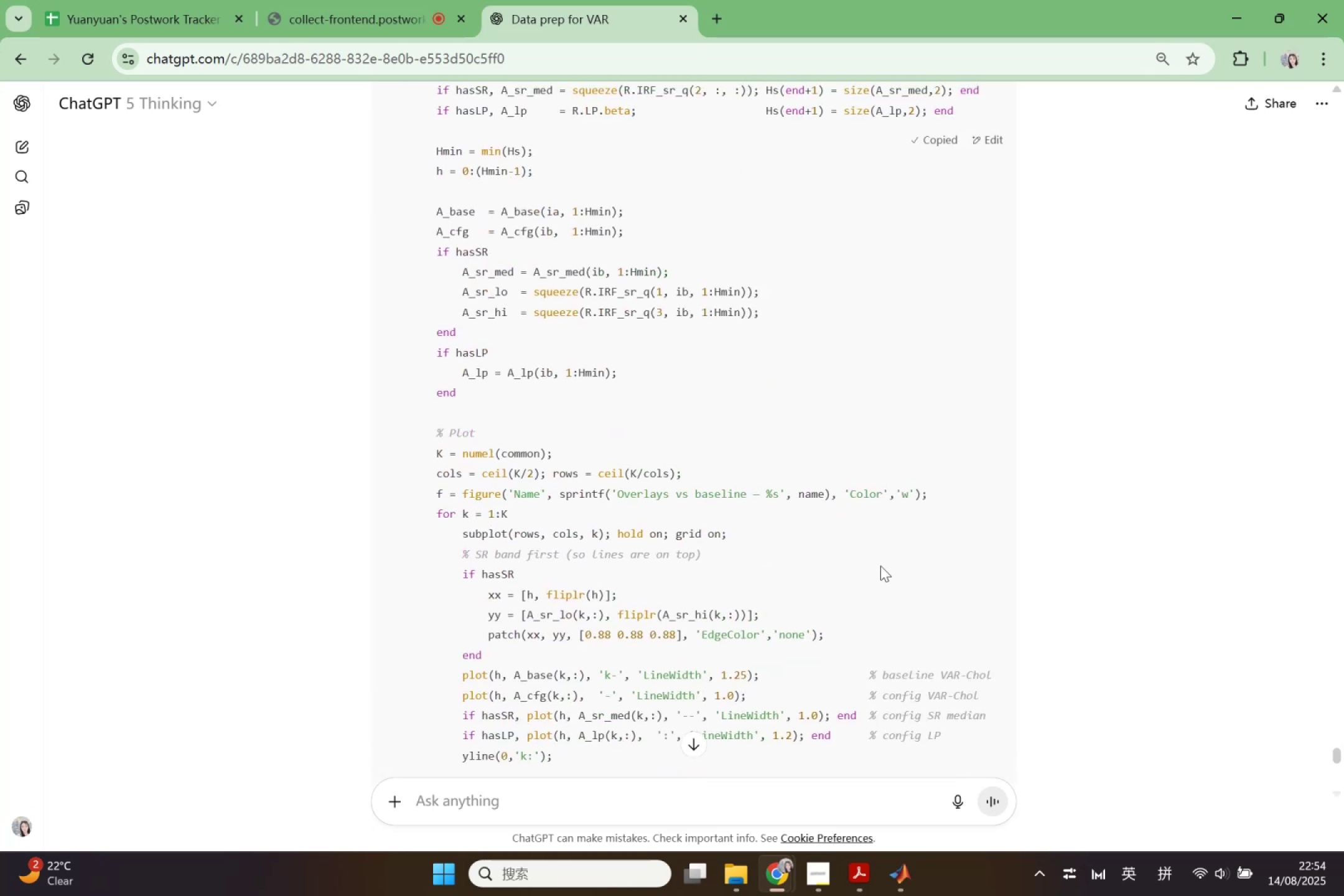 
scroll: coordinate [872, 581], scroll_direction: up, amount: 3.0
 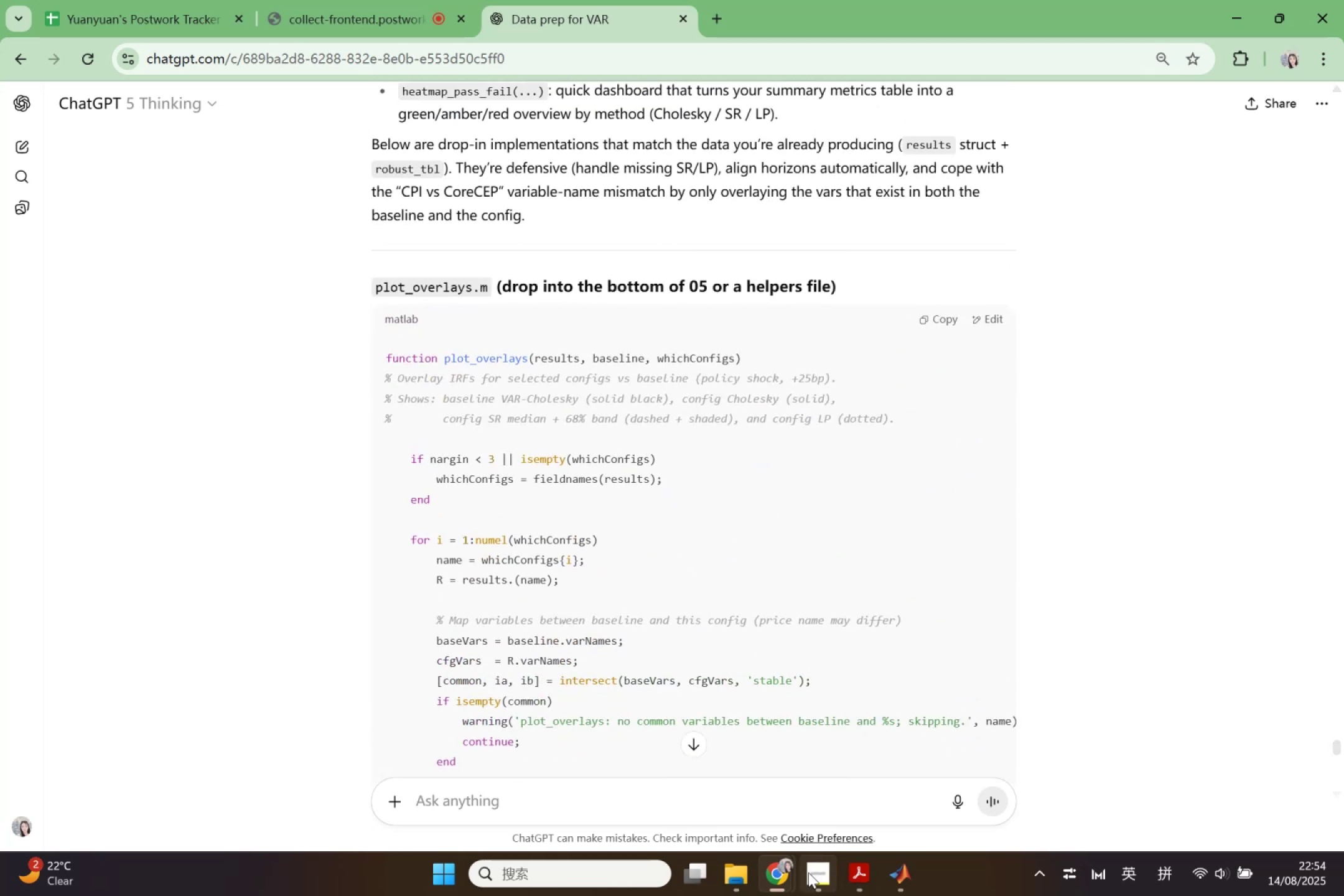 
wait(5.74)
 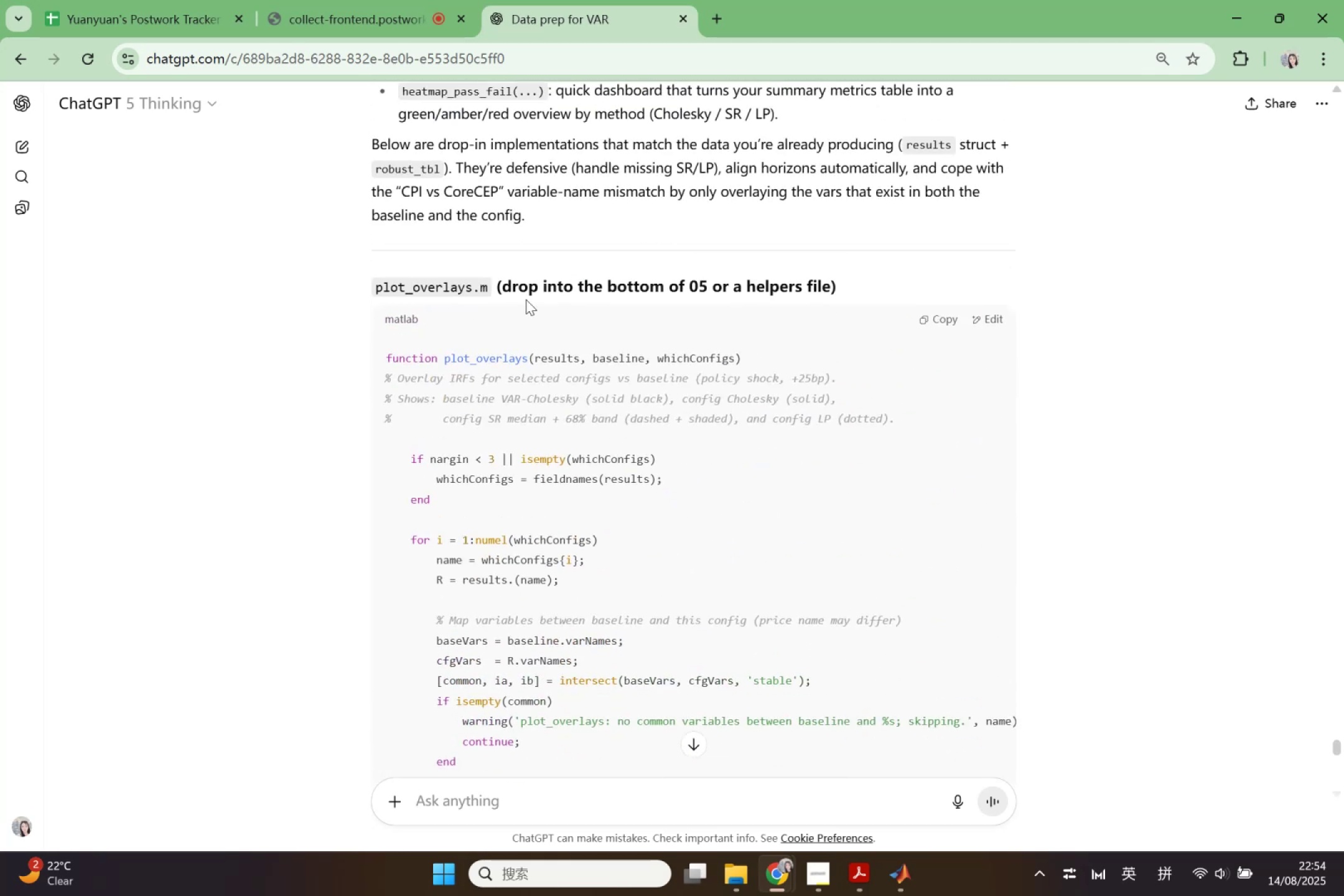 
double_click([836, 800])
 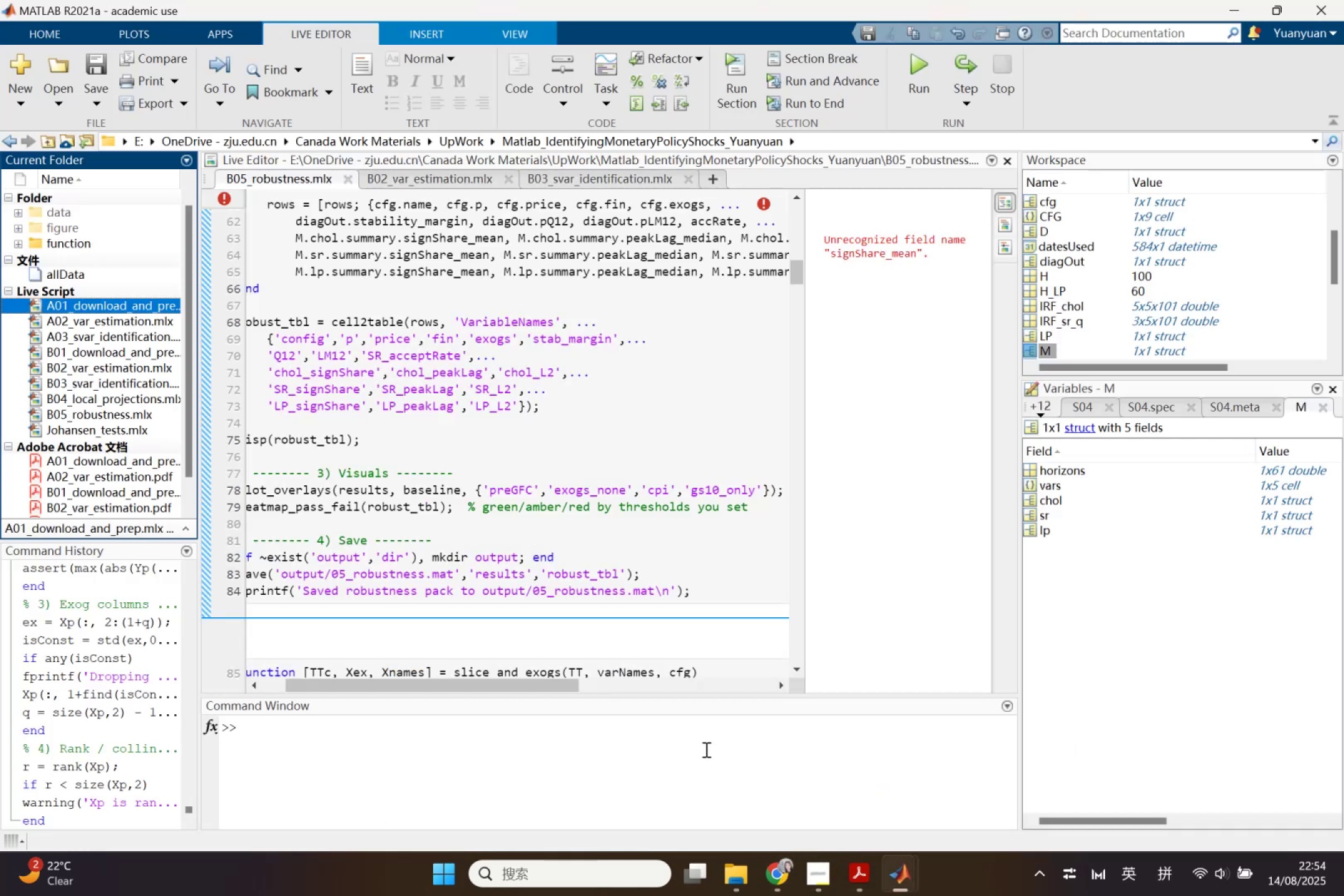 
scroll: coordinate [537, 590], scroll_direction: down, amount: 12.0
 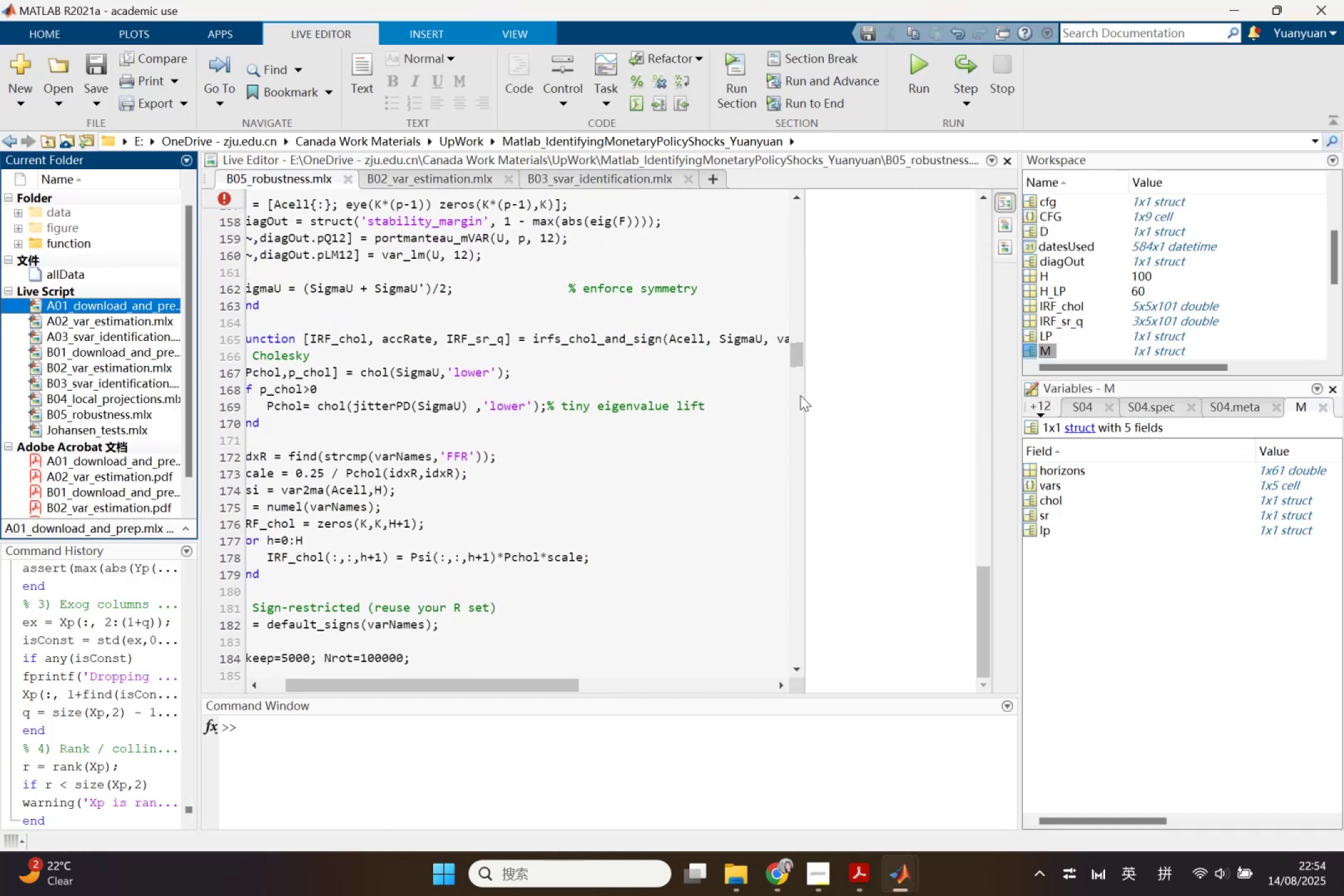 
left_click_drag(start_coordinate=[805, 395], to_coordinate=[966, 405])
 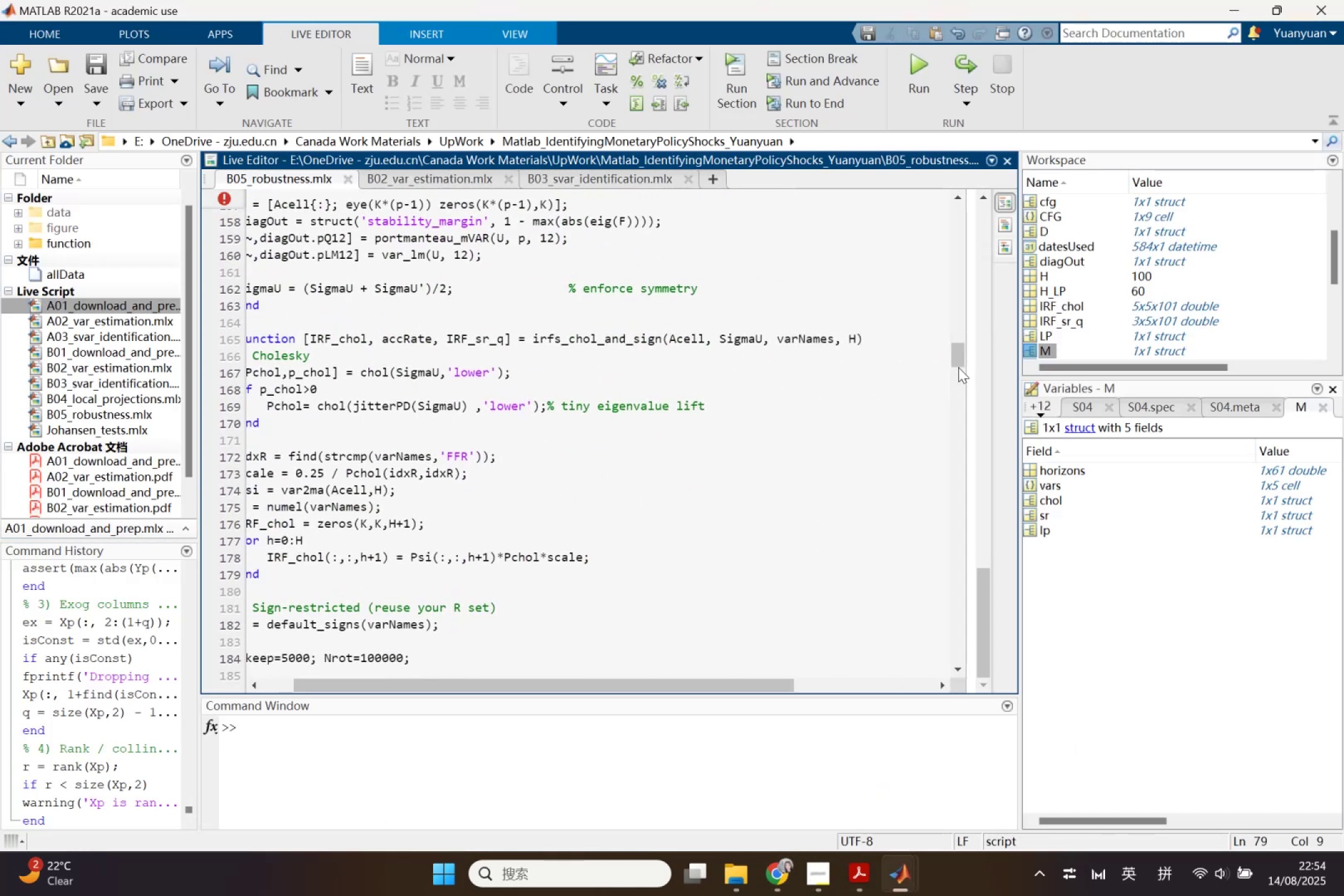 
left_click_drag(start_coordinate=[958, 360], to_coordinate=[919, 691])
 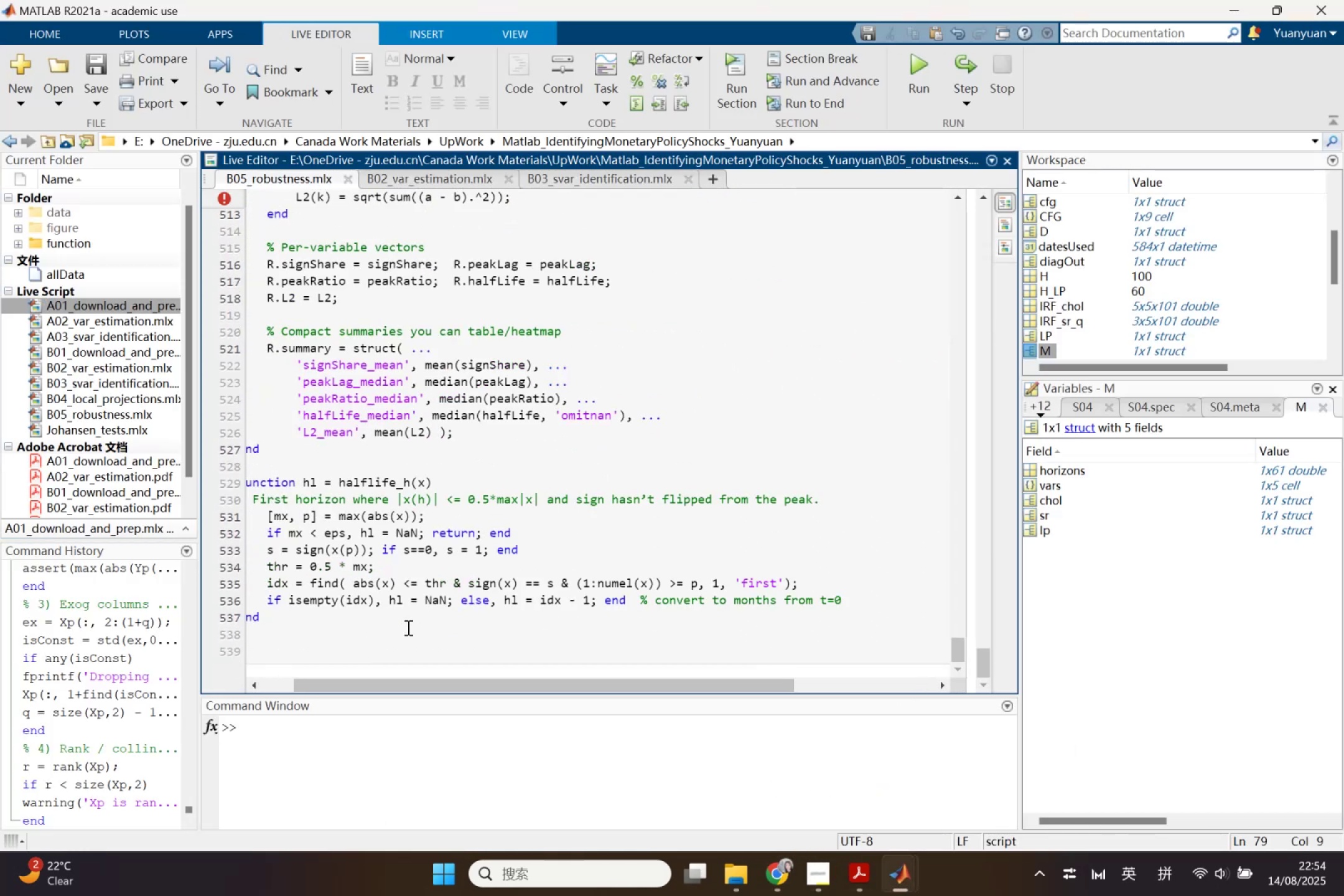 
left_click([403, 633])
 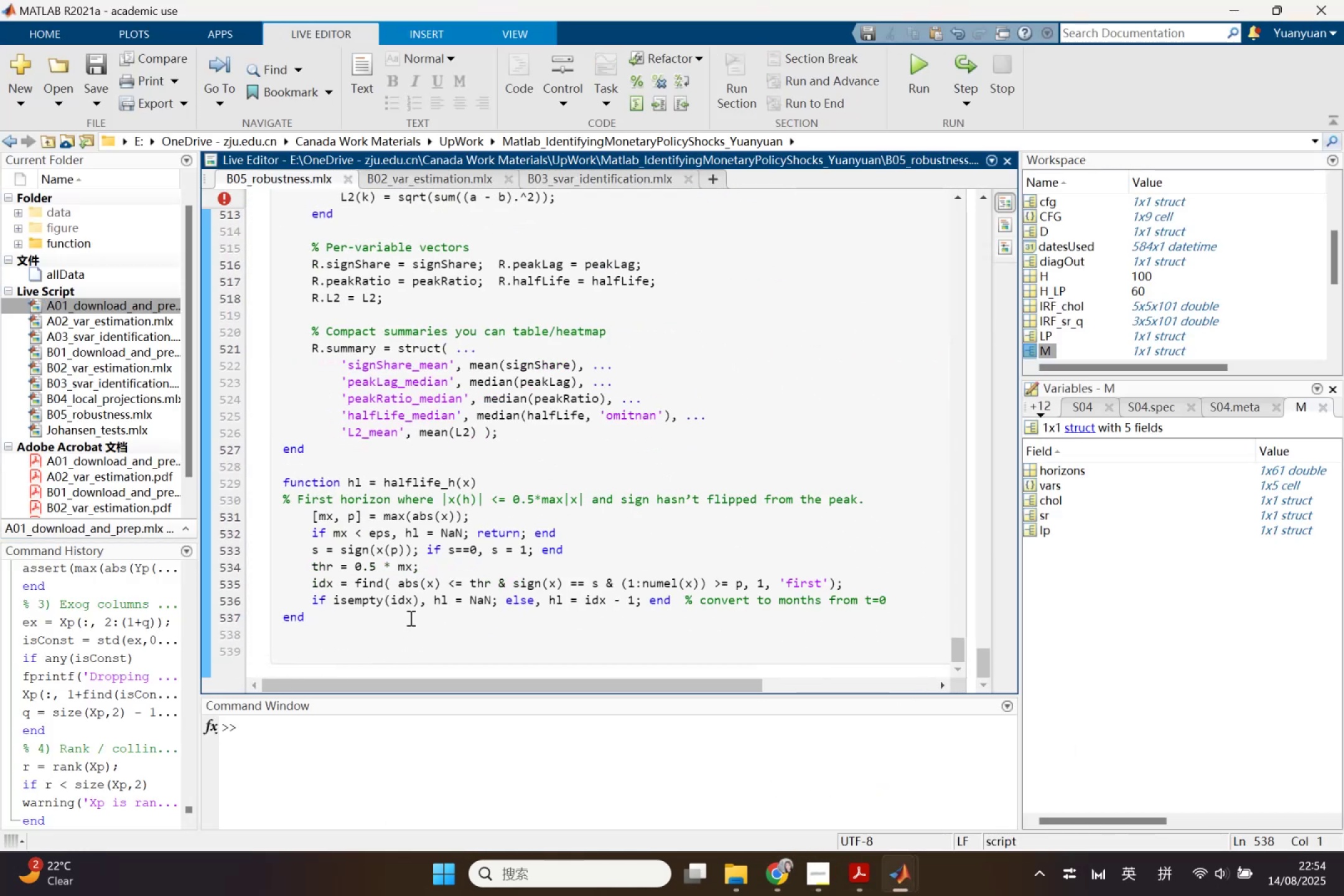 
key(Enter)
 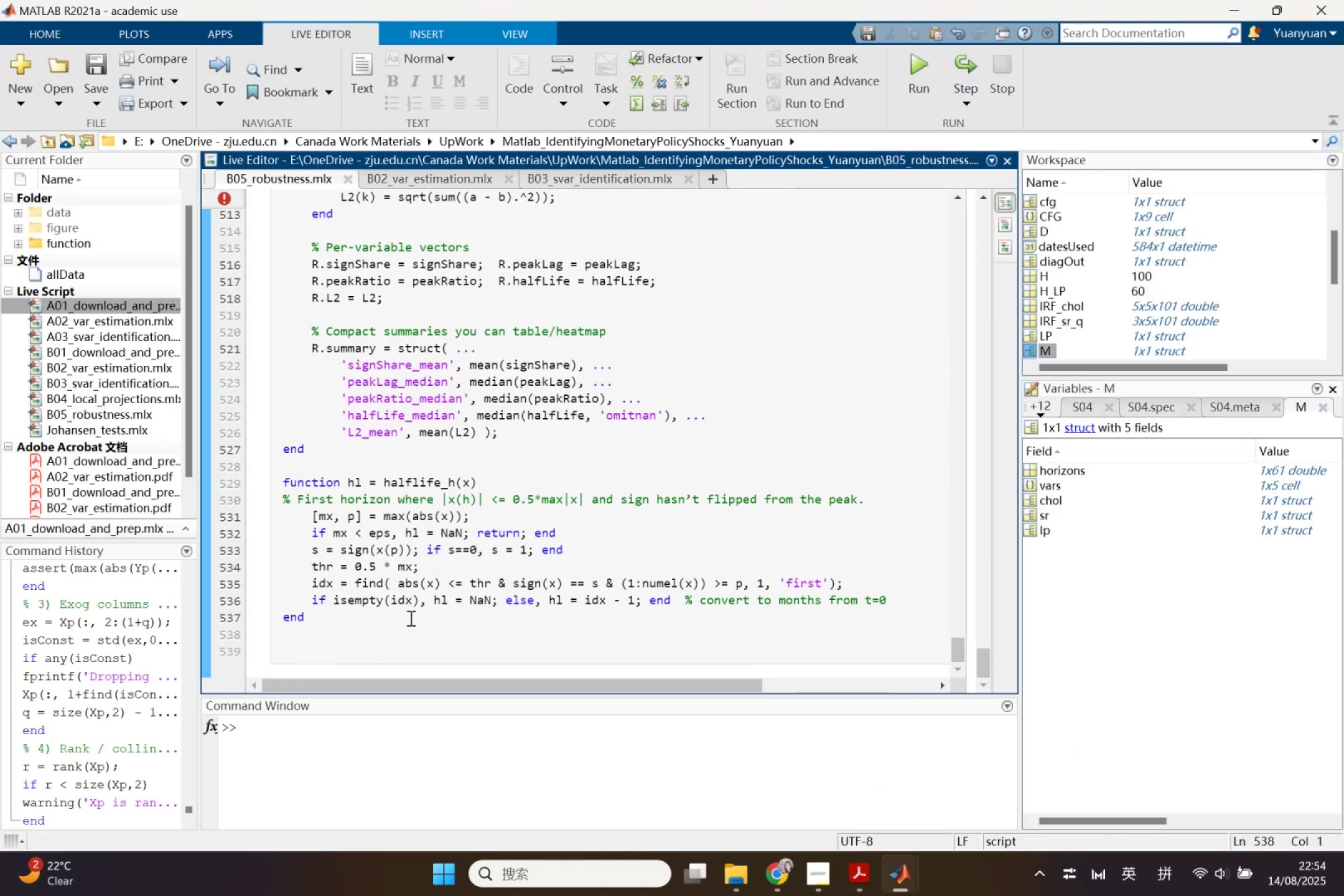 
key(Enter)
 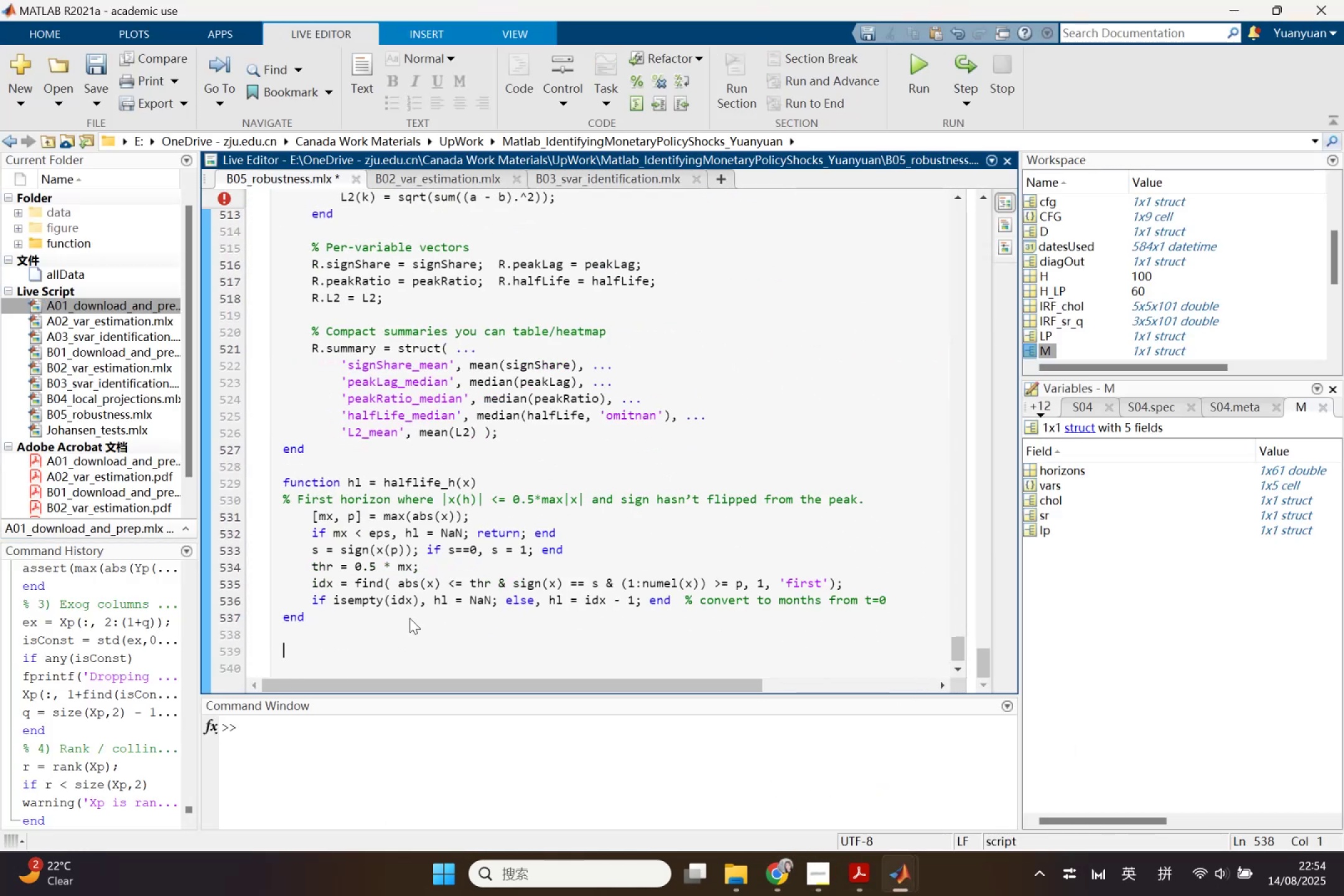 
key(Enter)
 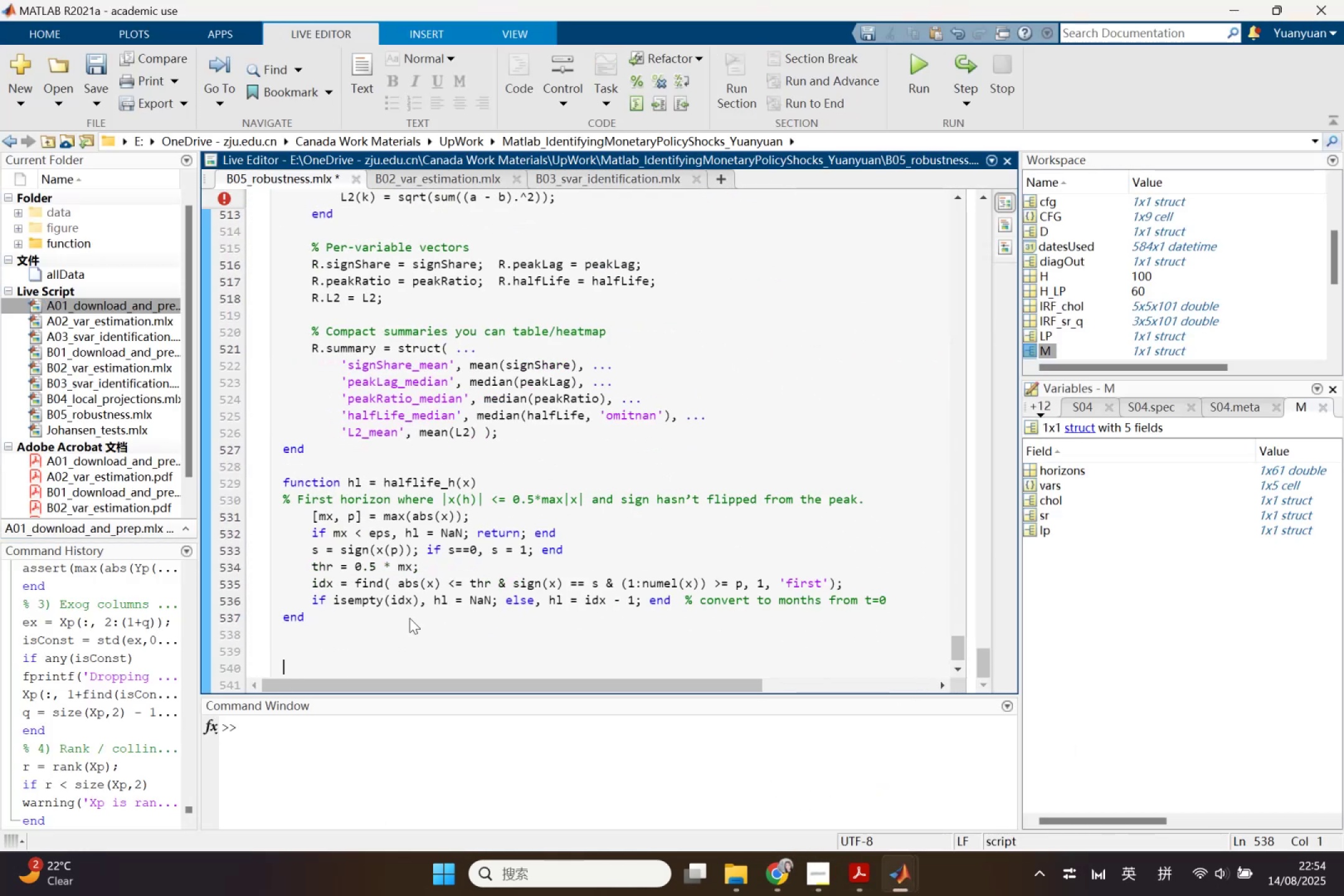 
key(Enter)
 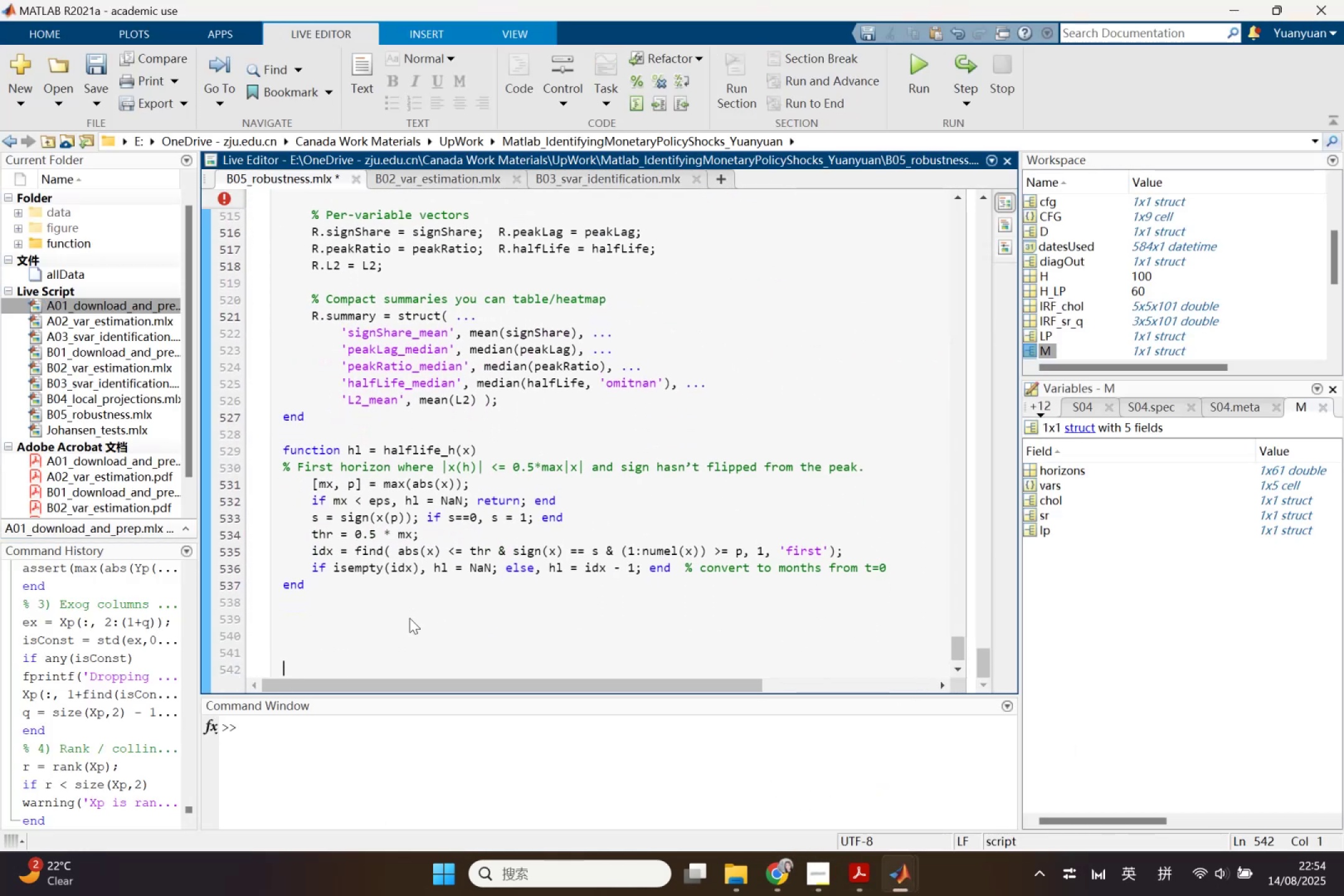 
key(Control+ControlLeft)
 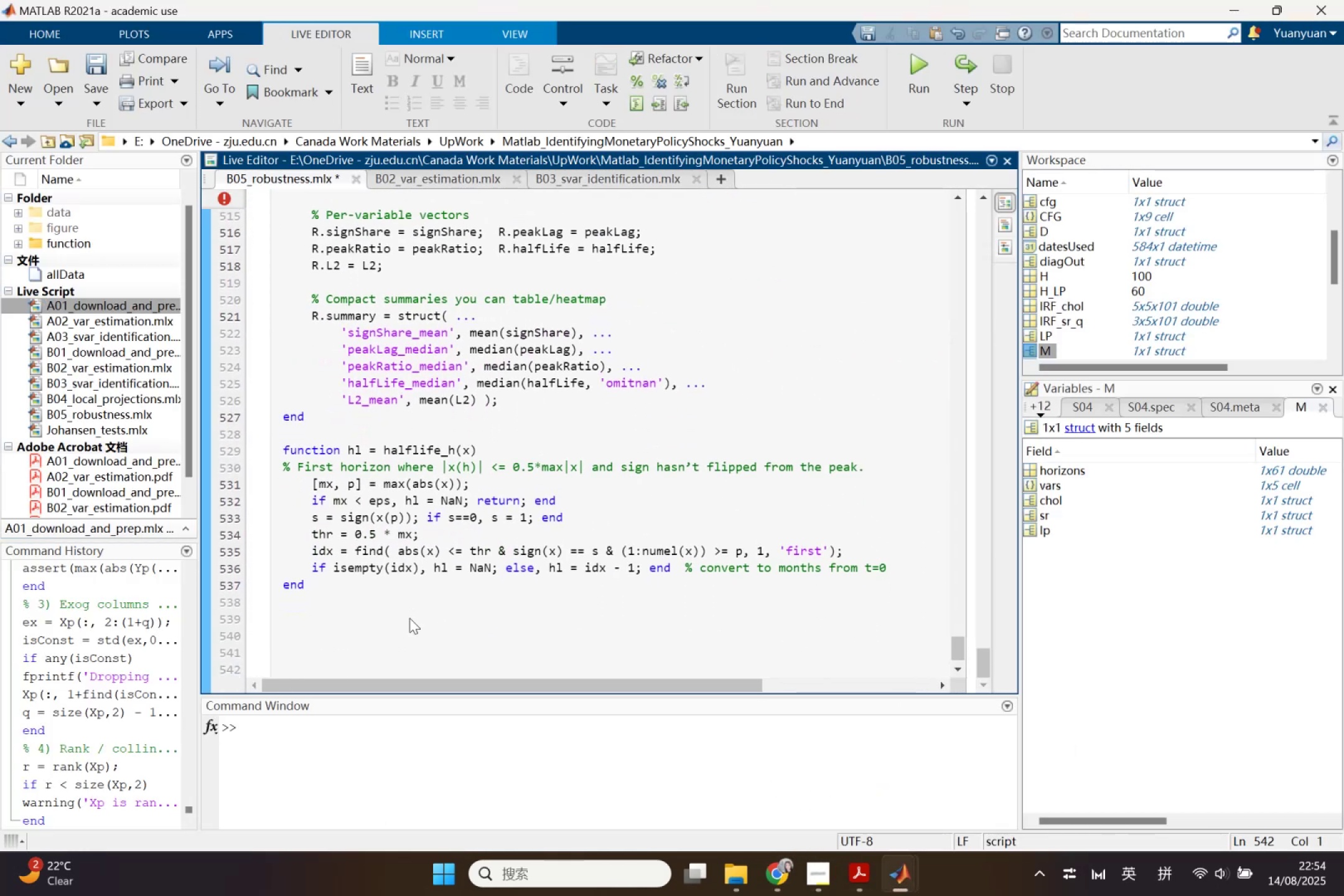 
key(Control+V)
 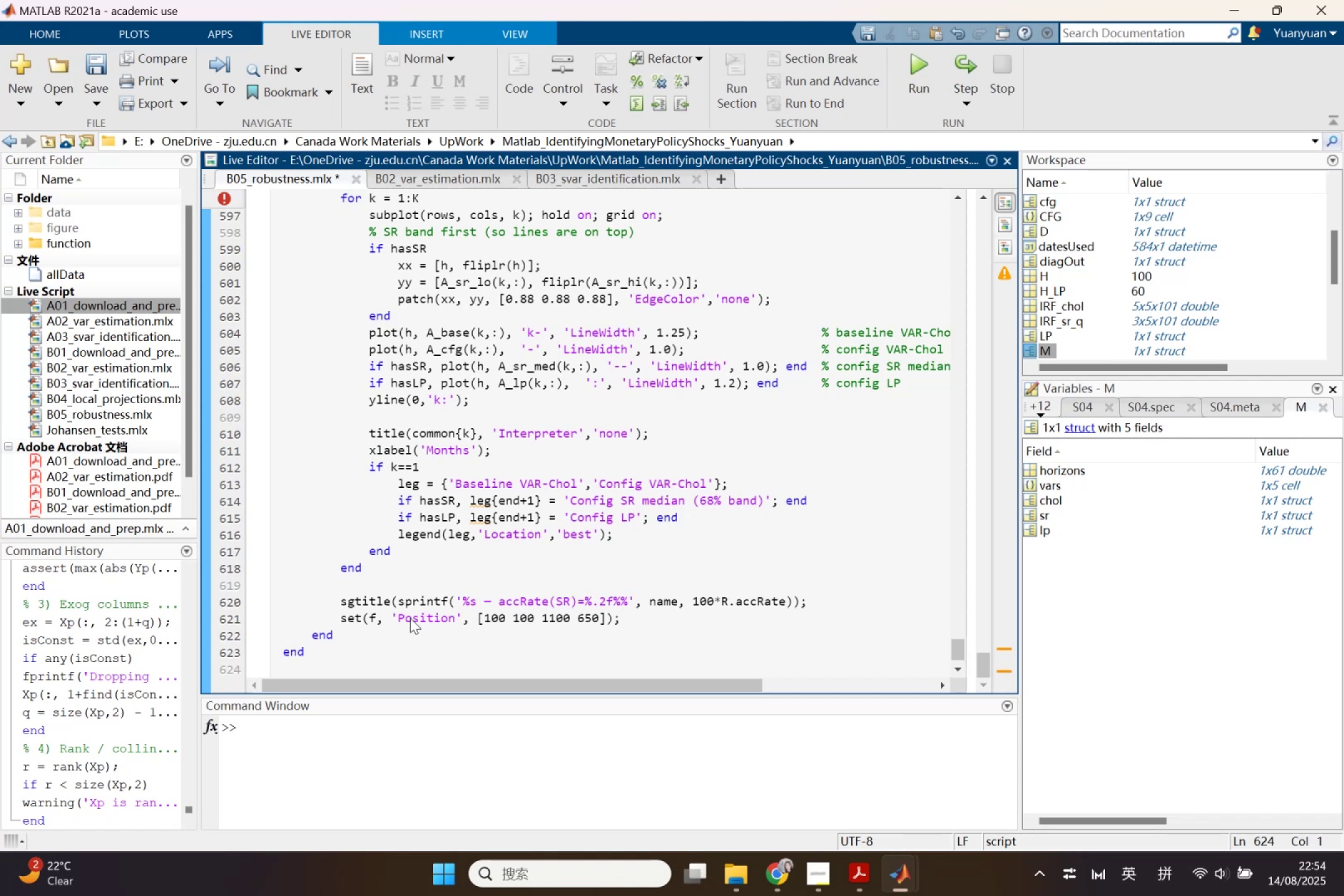 
key(Enter)
 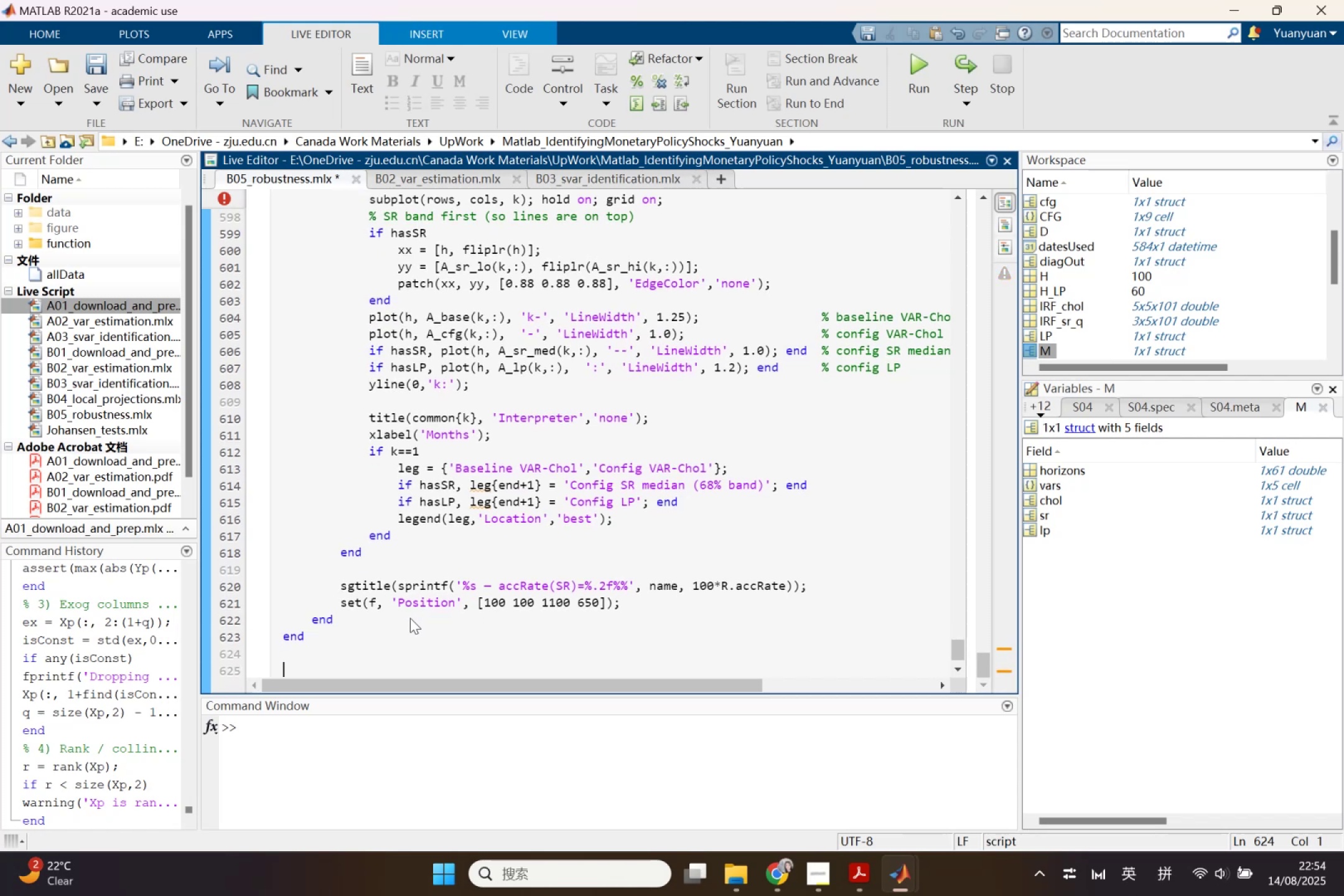 
key(Enter)
 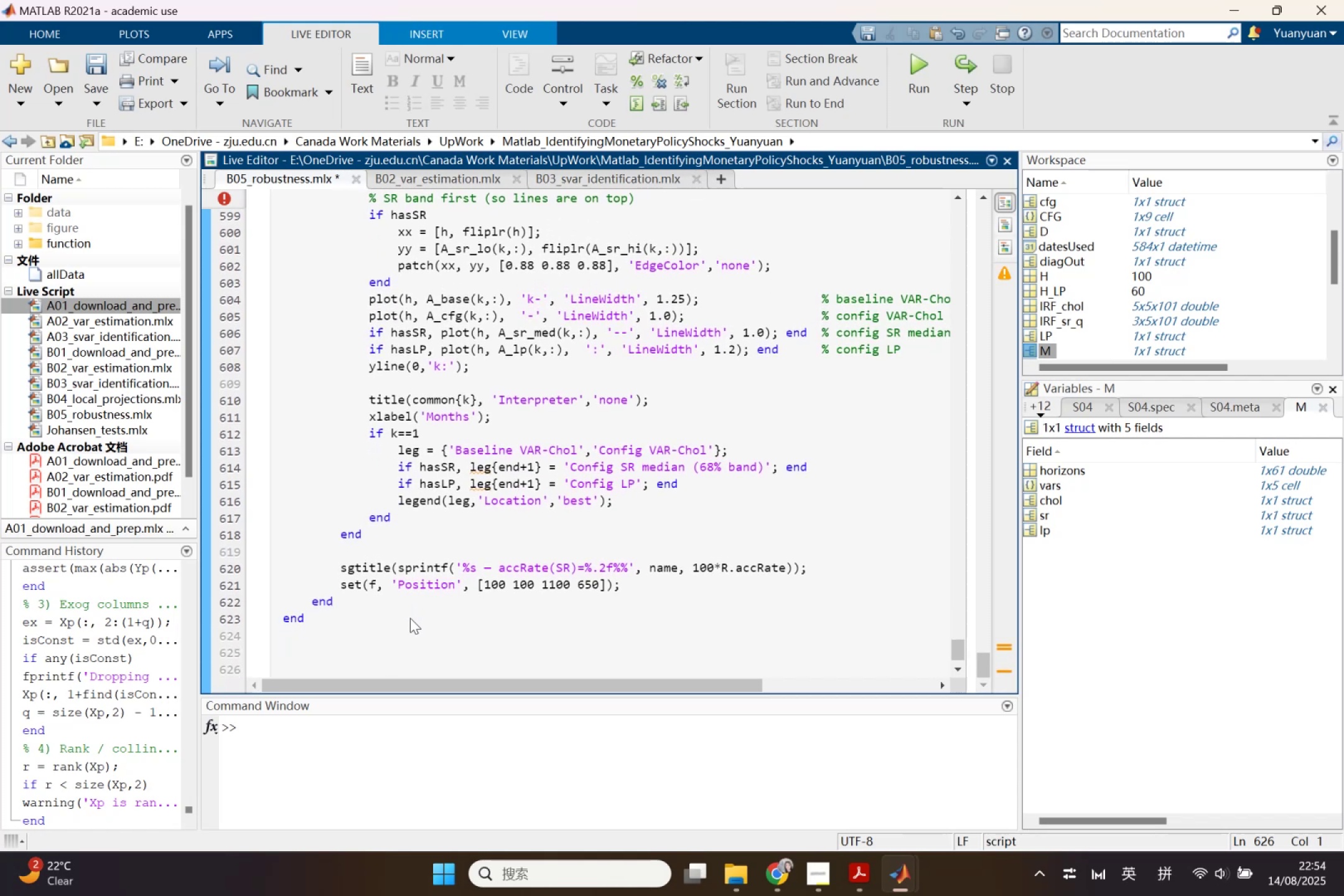 
scroll: coordinate [665, 617], scroll_direction: up, amount: 31.0
 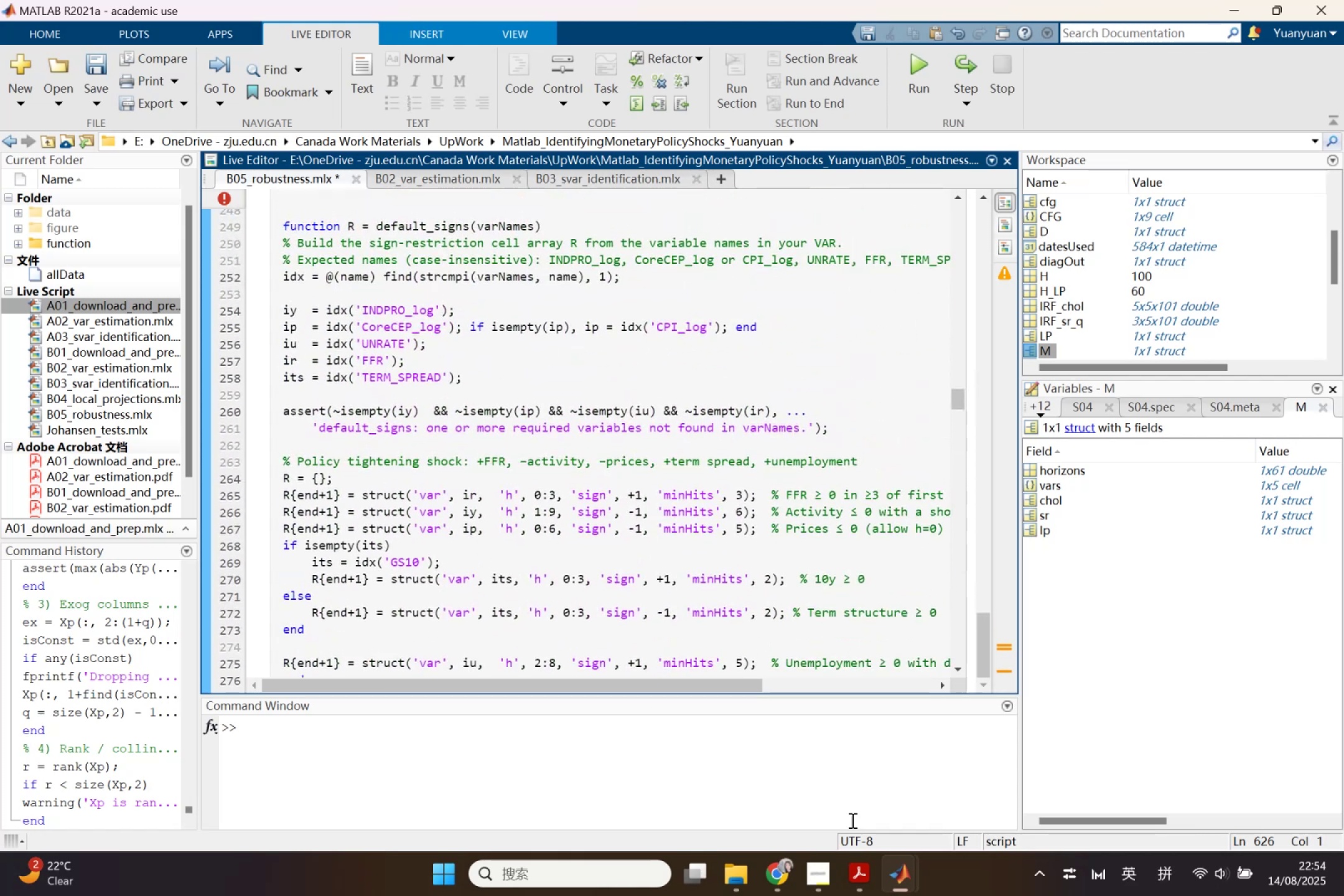 
left_click([894, 887])
 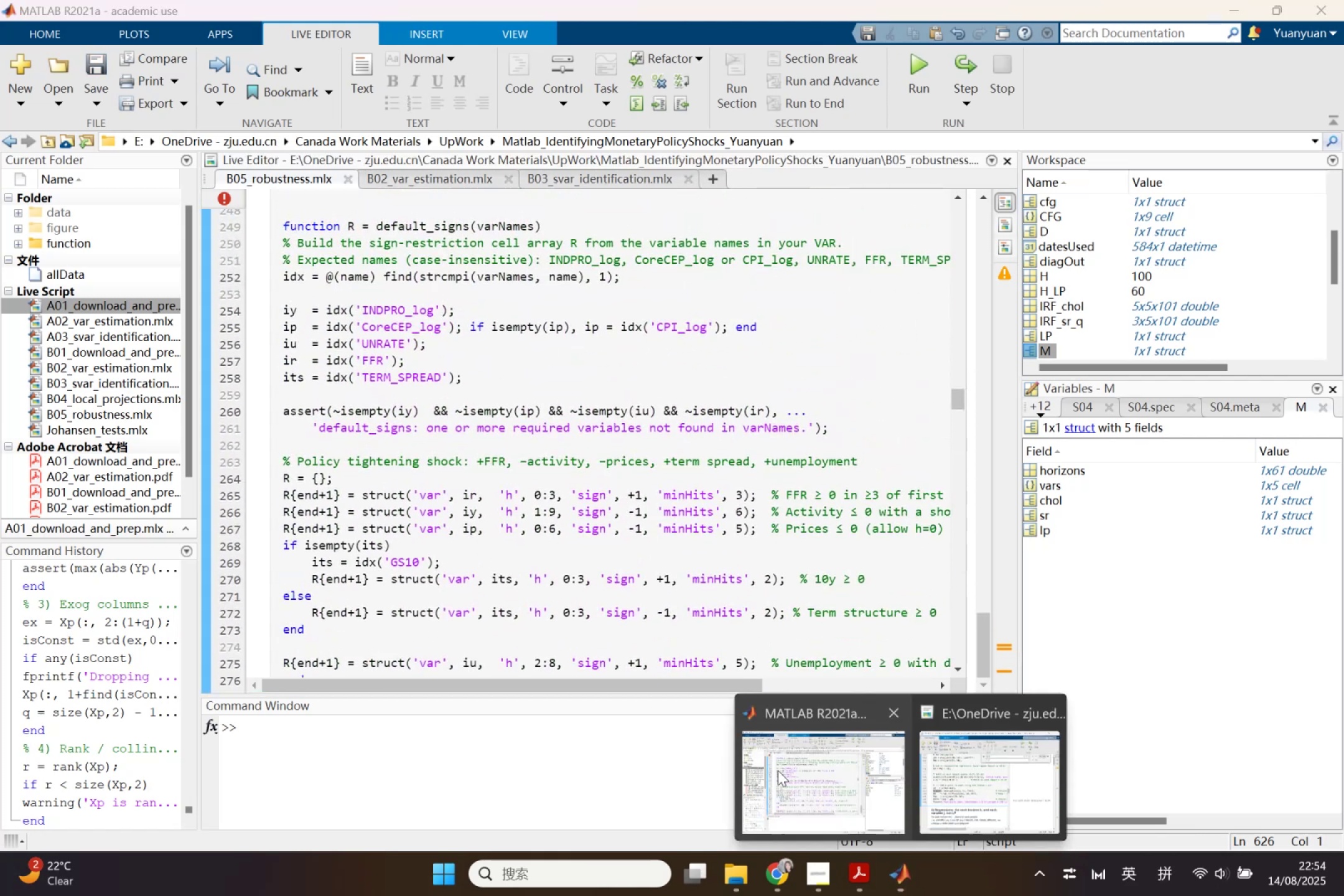 
left_click_drag(start_coordinate=[777, 770], to_coordinate=[1014, 772])
 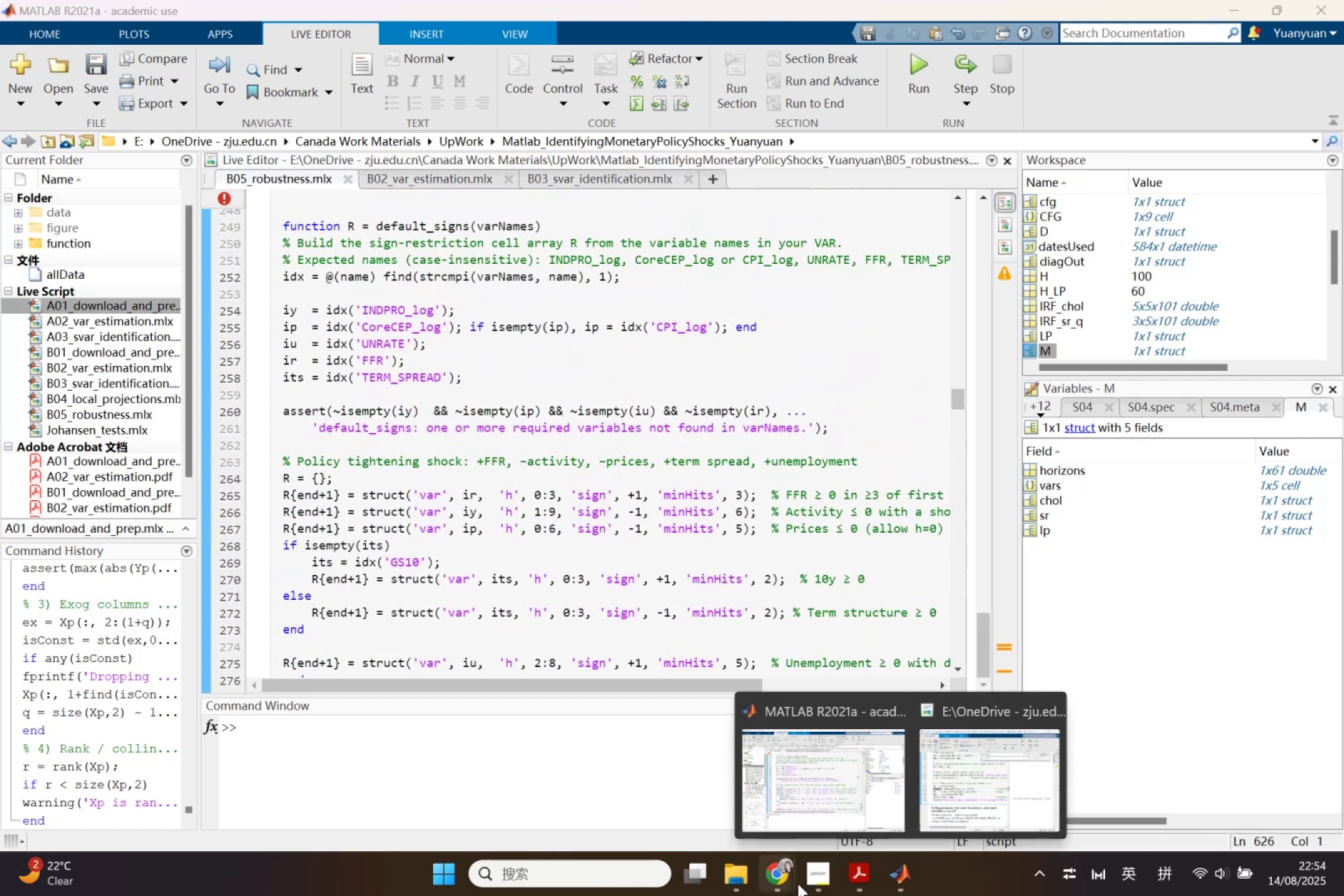 
left_click([787, 875])
 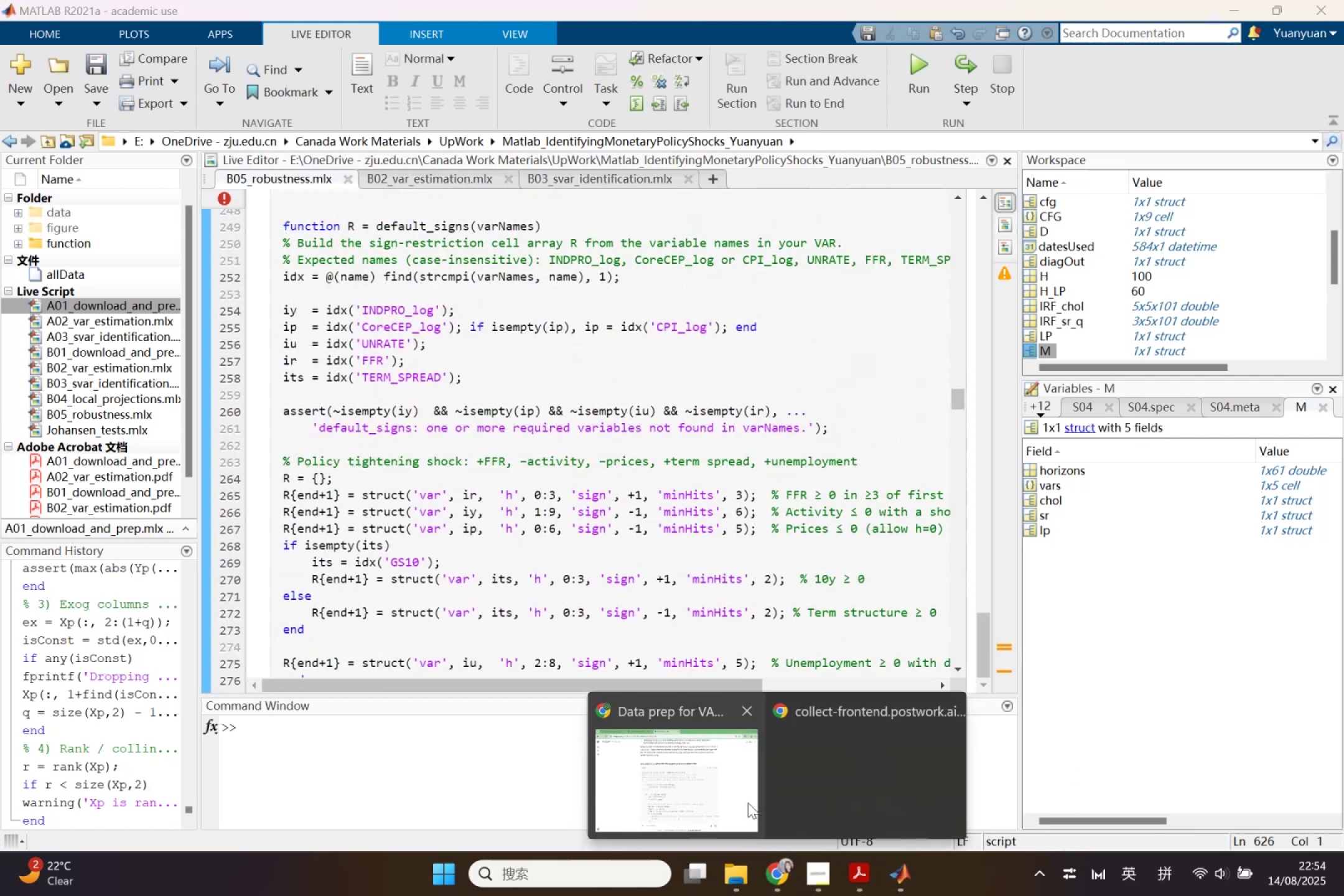 
left_click([748, 803])
 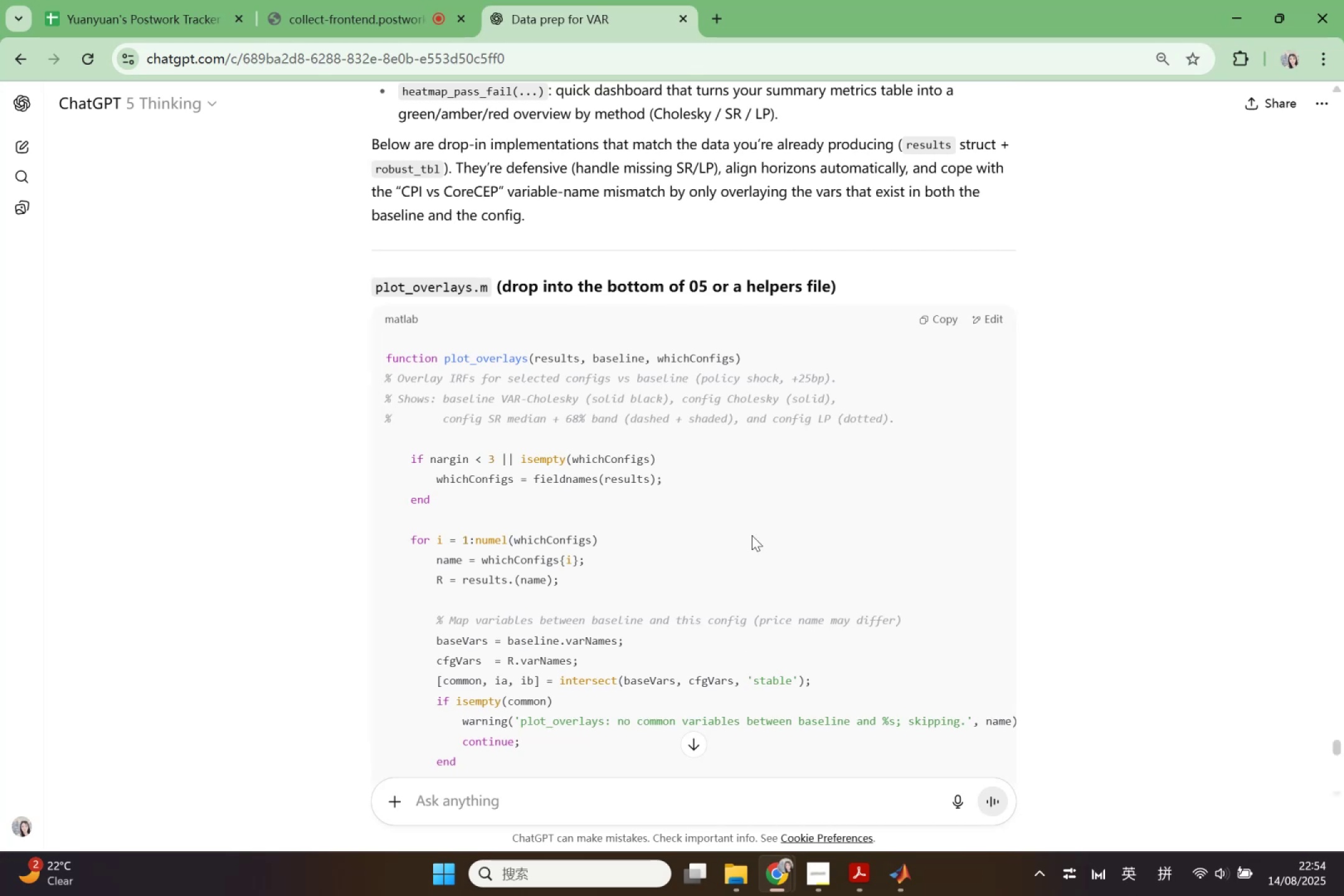 
scroll: coordinate [758, 488], scroll_direction: down, amount: 19.0
 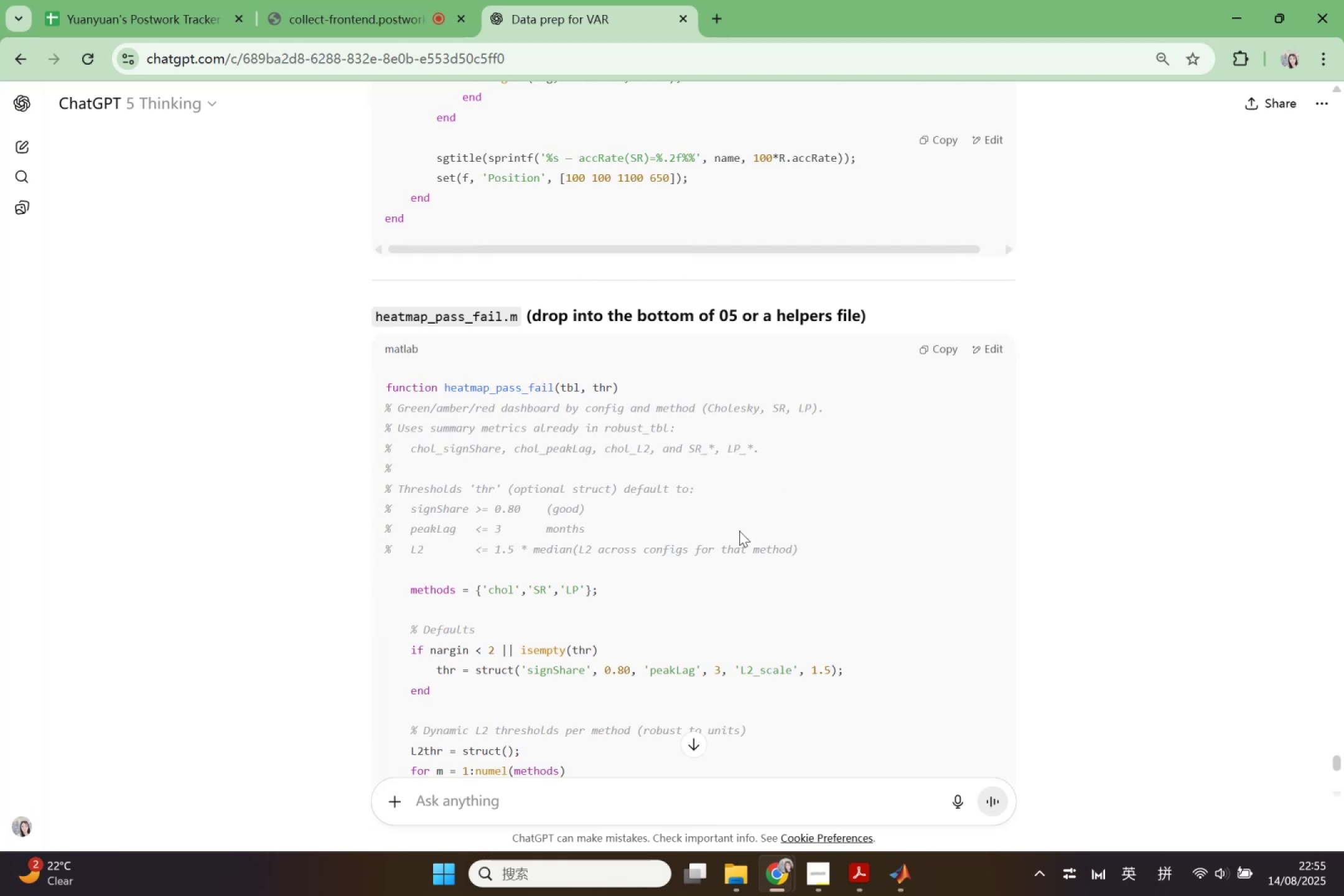 
wait(19.1)
 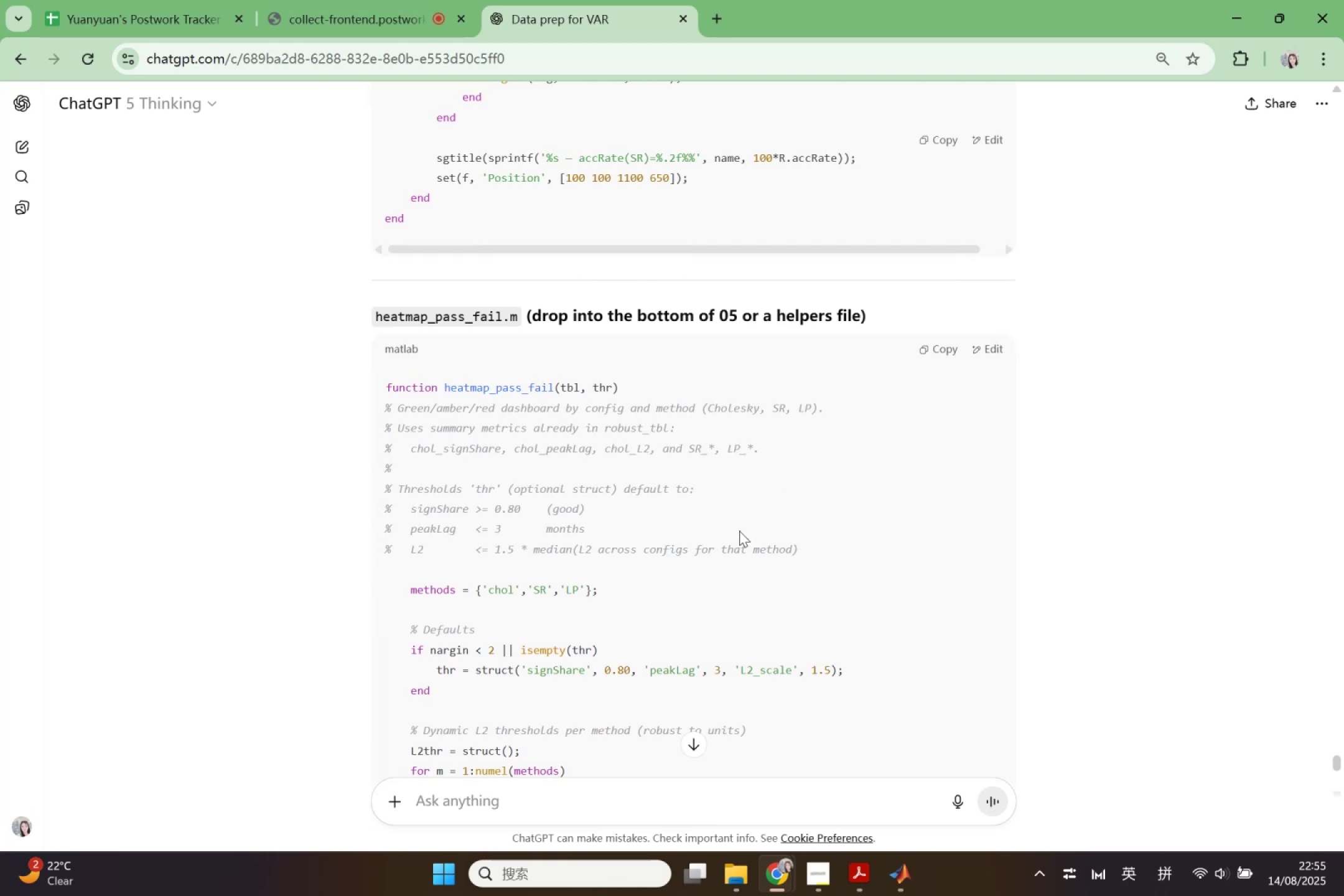 
scroll: coordinate [728, 538], scroll_direction: down, amount: 3.0
 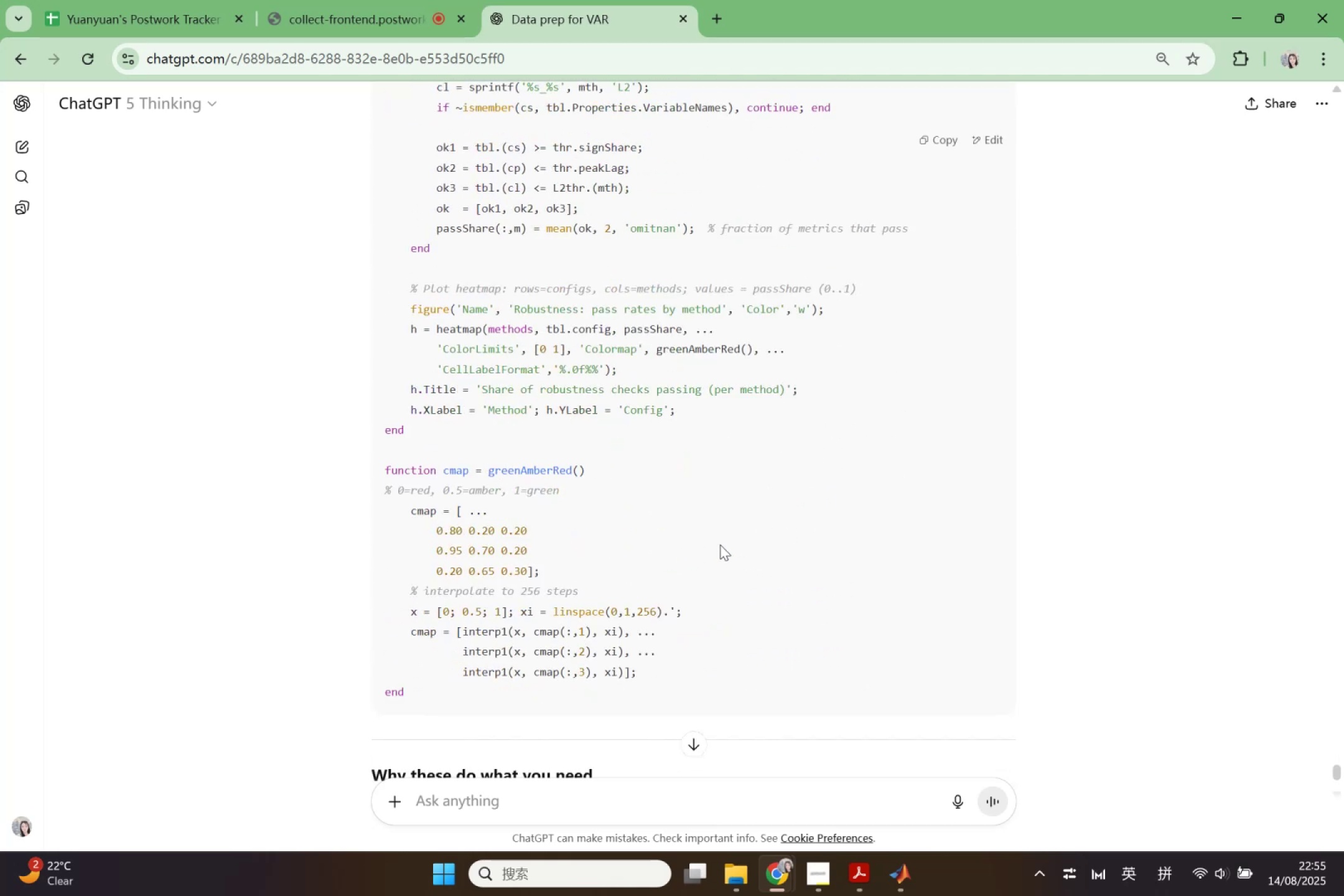 
scroll: coordinate [720, 544], scroll_direction: up, amount: 10.0
 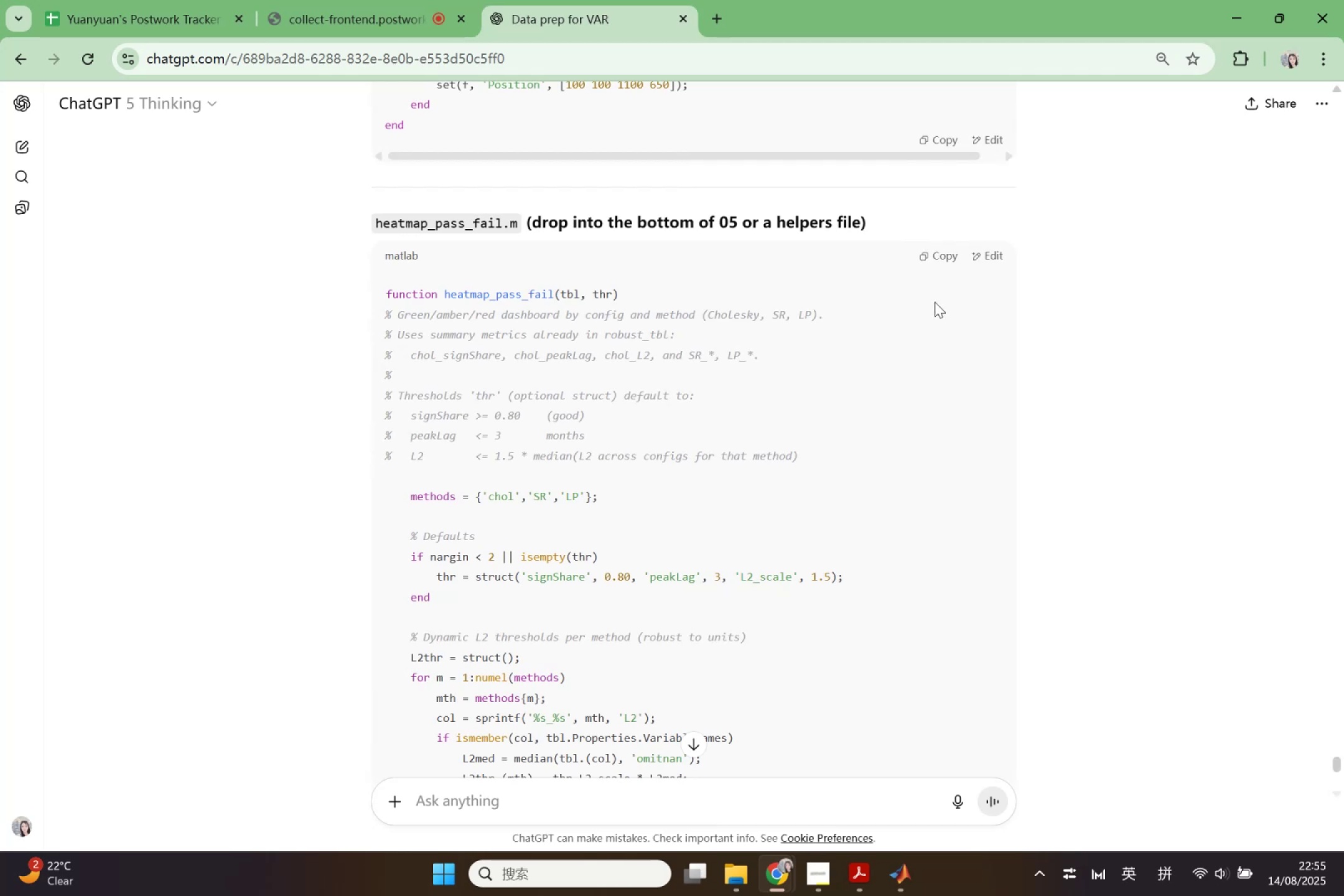 
left_click([952, 255])
 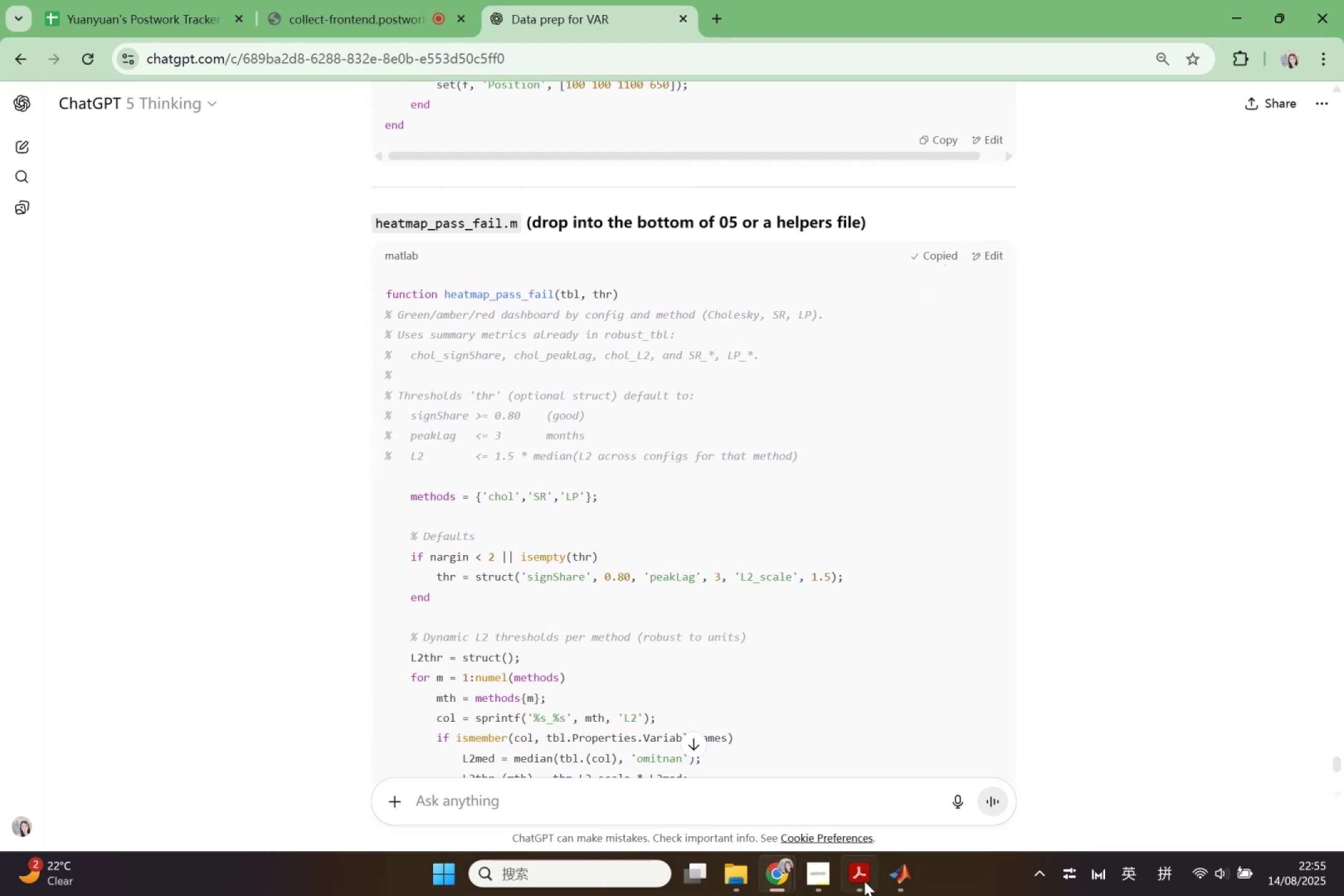 
left_click([890, 879])
 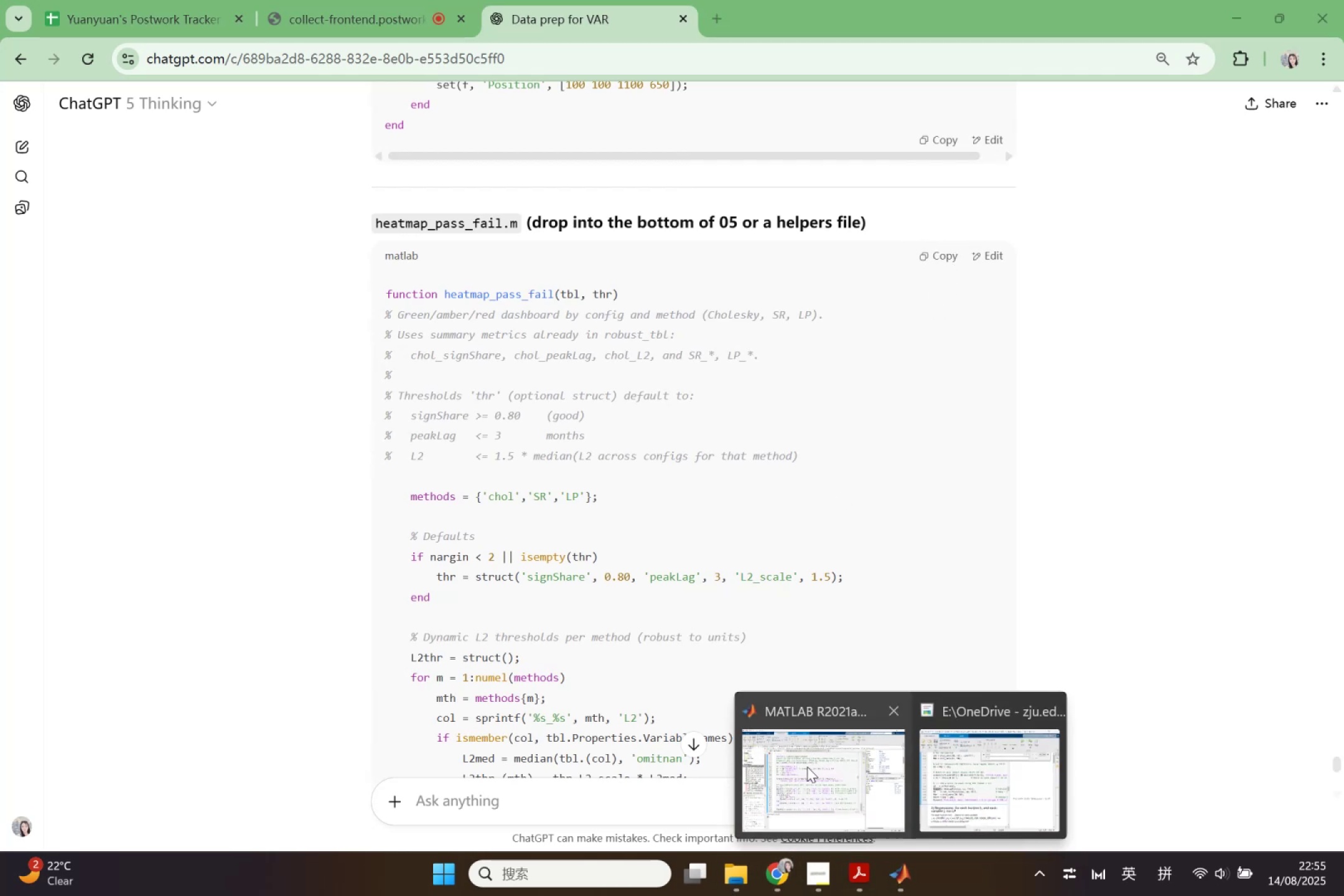 
left_click([806, 763])
 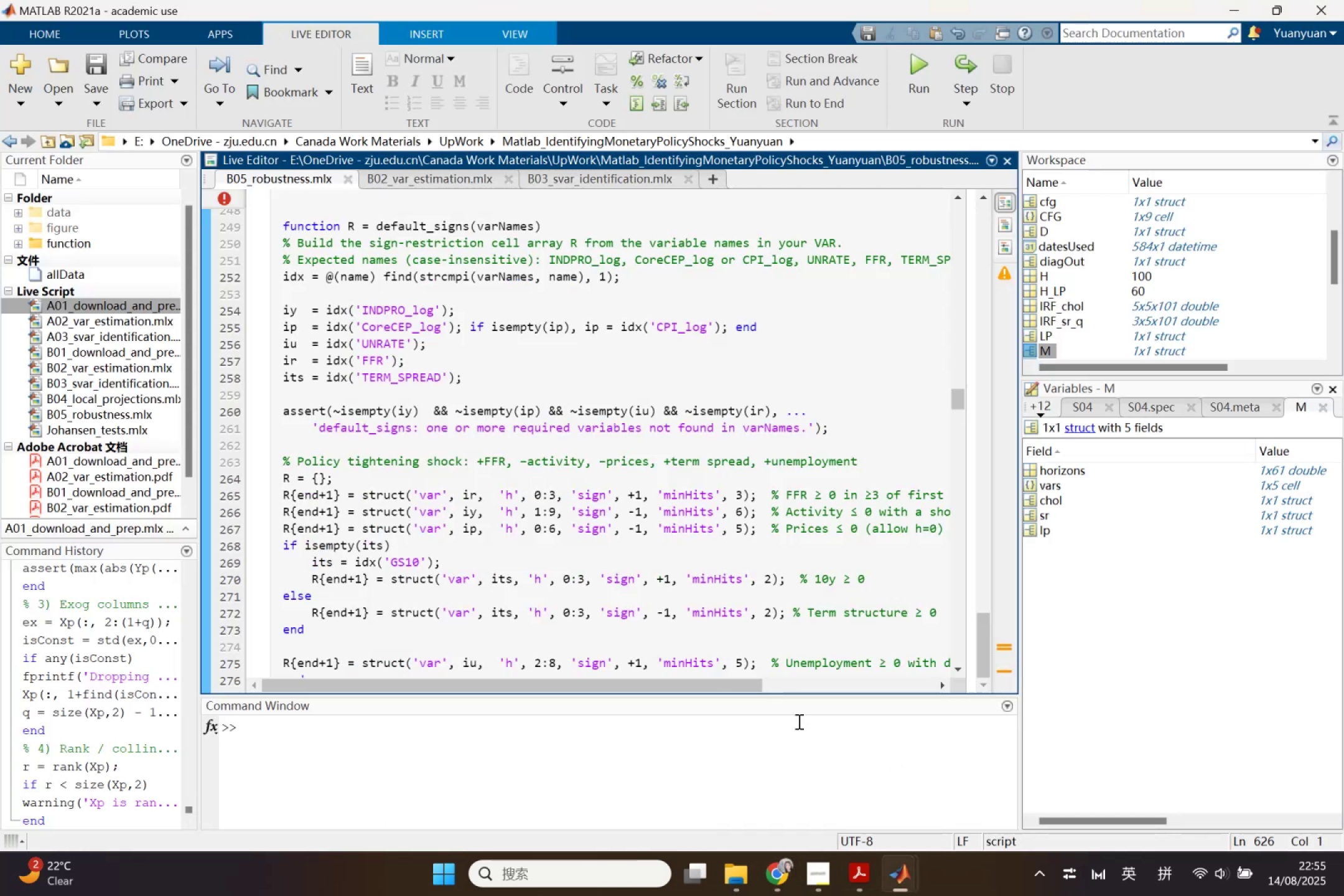 
scroll: coordinate [711, 452], scroll_direction: down, amount: 51.0
 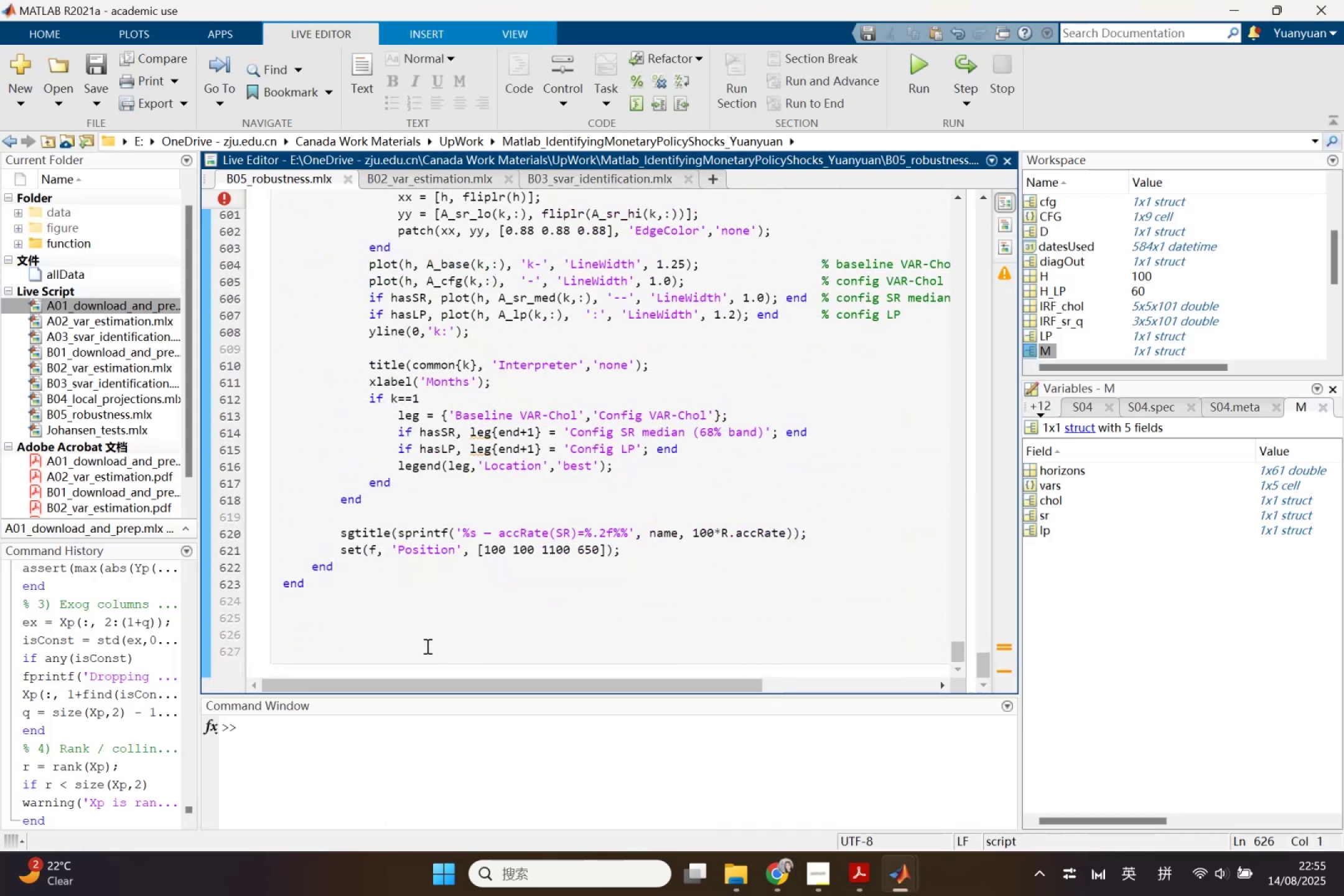 
key(Control+V)
 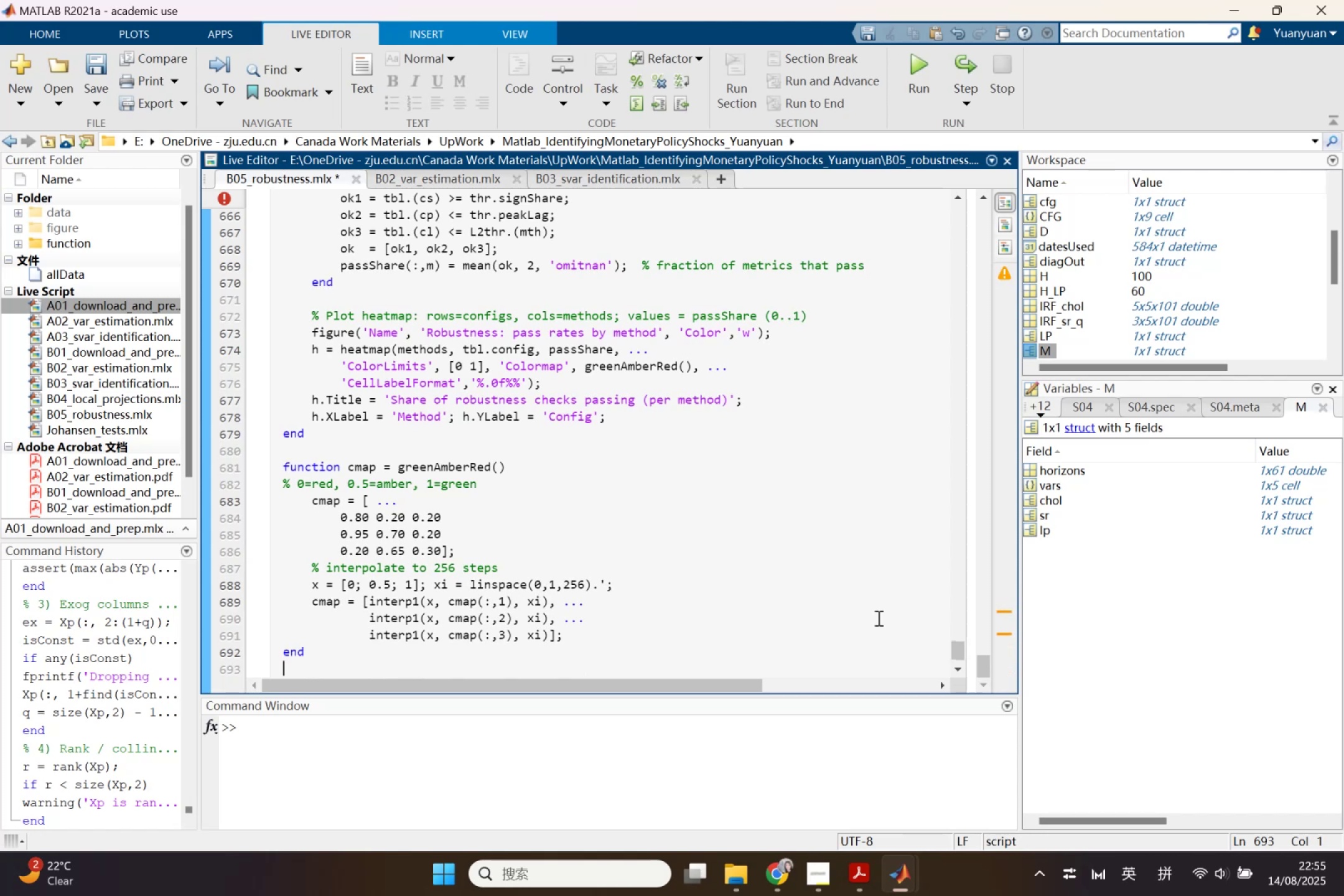 
left_click_drag(start_coordinate=[958, 653], to_coordinate=[964, 211])
 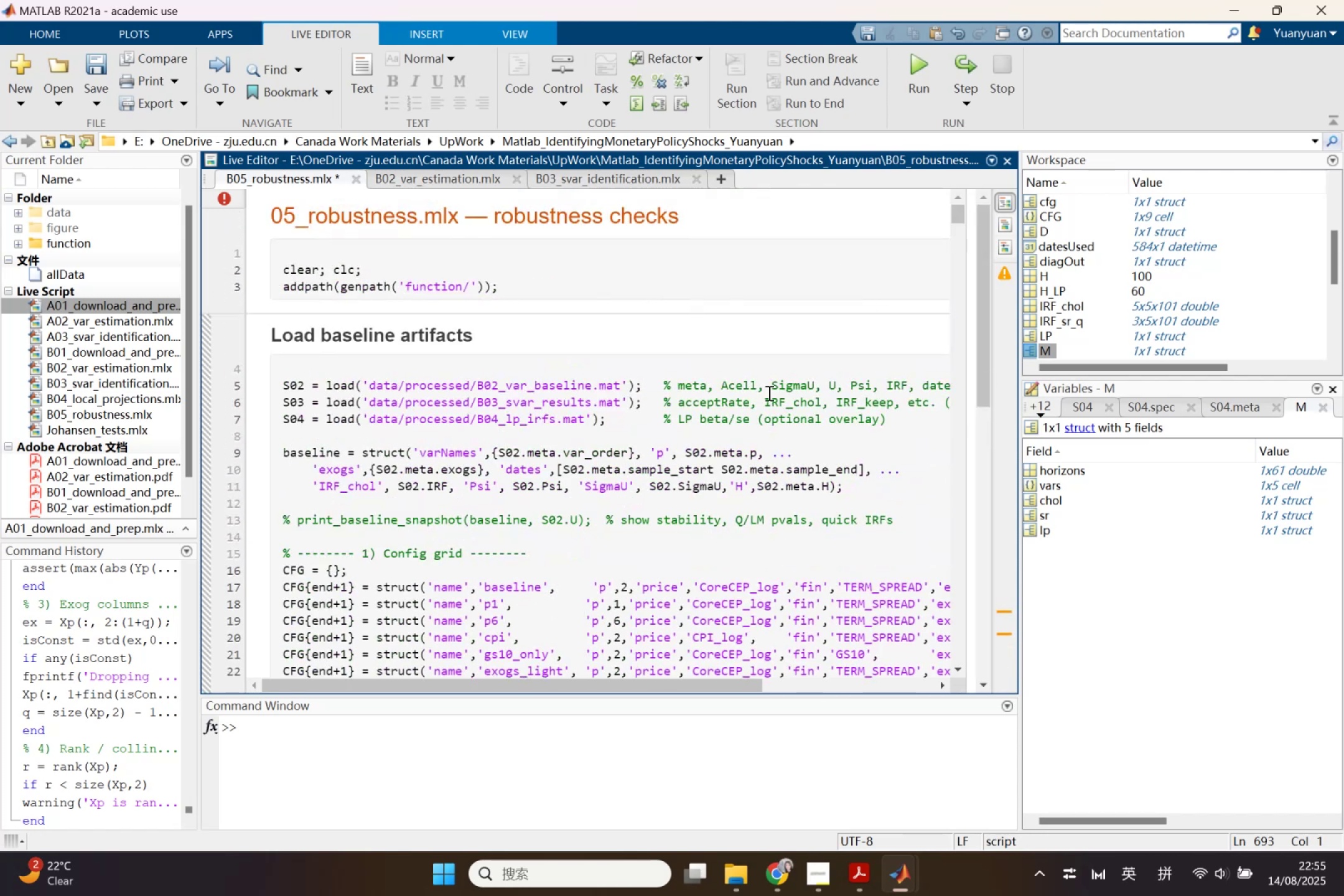 
scroll: coordinate [757, 452], scroll_direction: down, amount: 3.0
 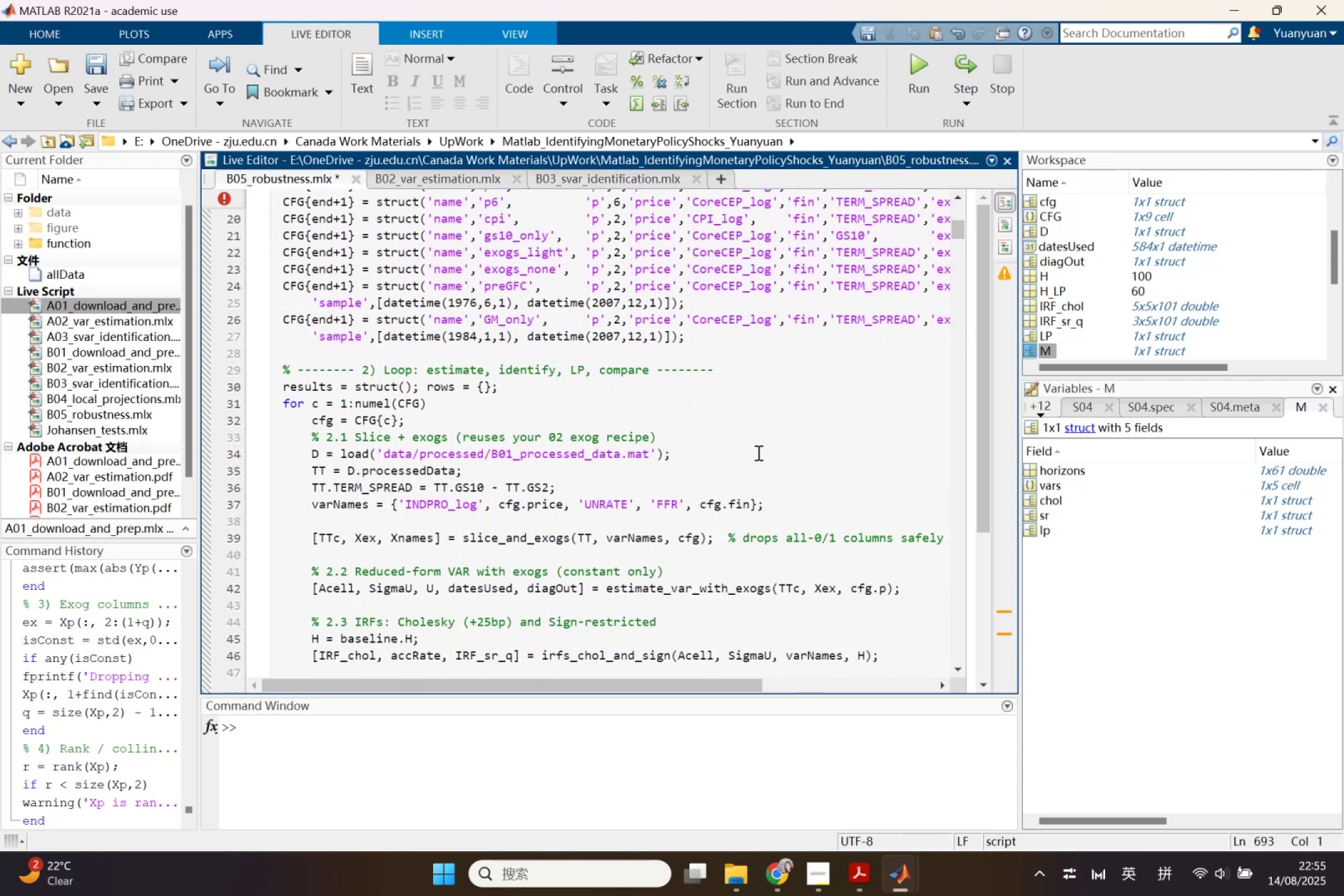 
scroll: coordinate [757, 452], scroll_direction: up, amount: 1.0
 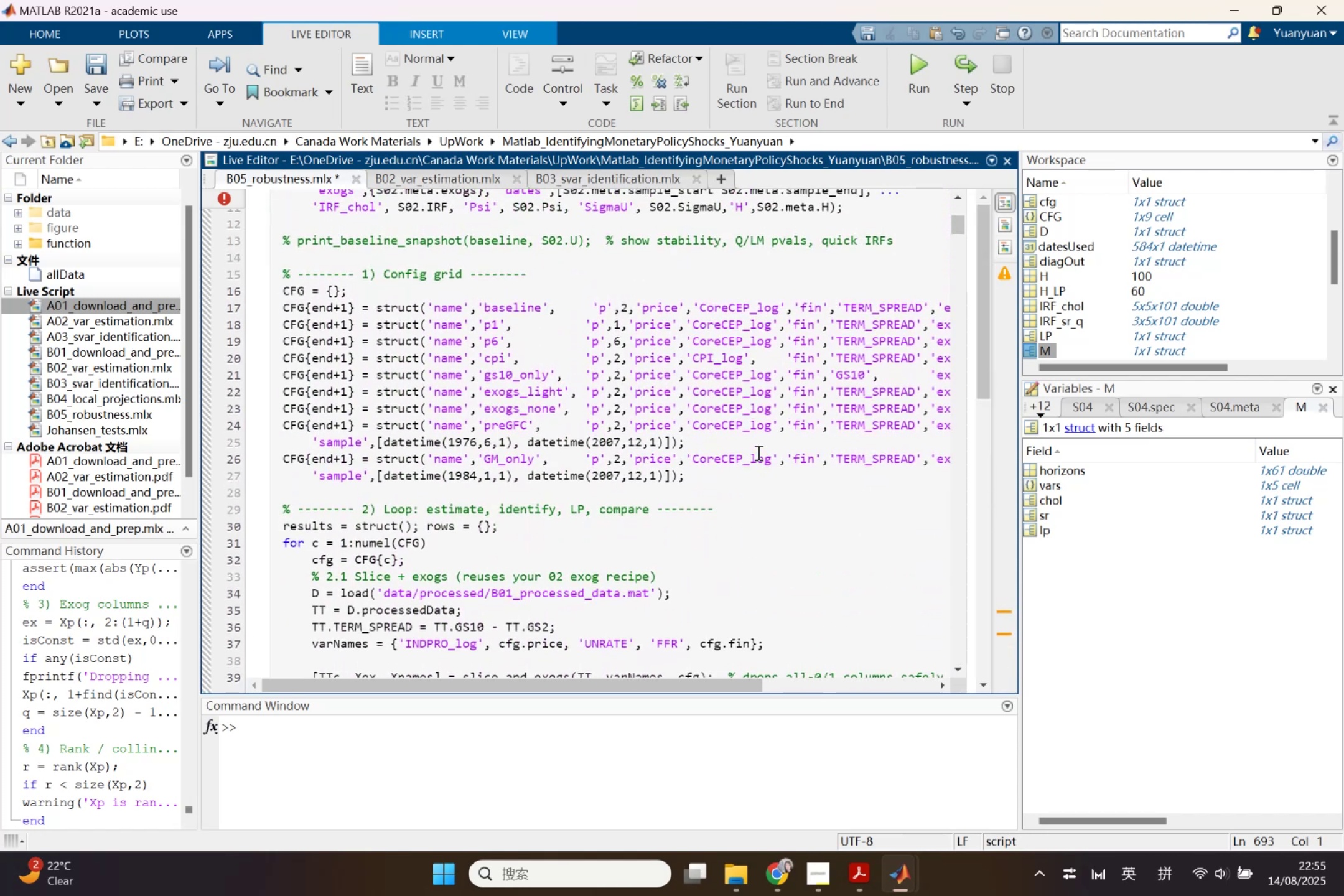 
scroll: coordinate [757, 452], scroll_direction: down, amount: 1.0
 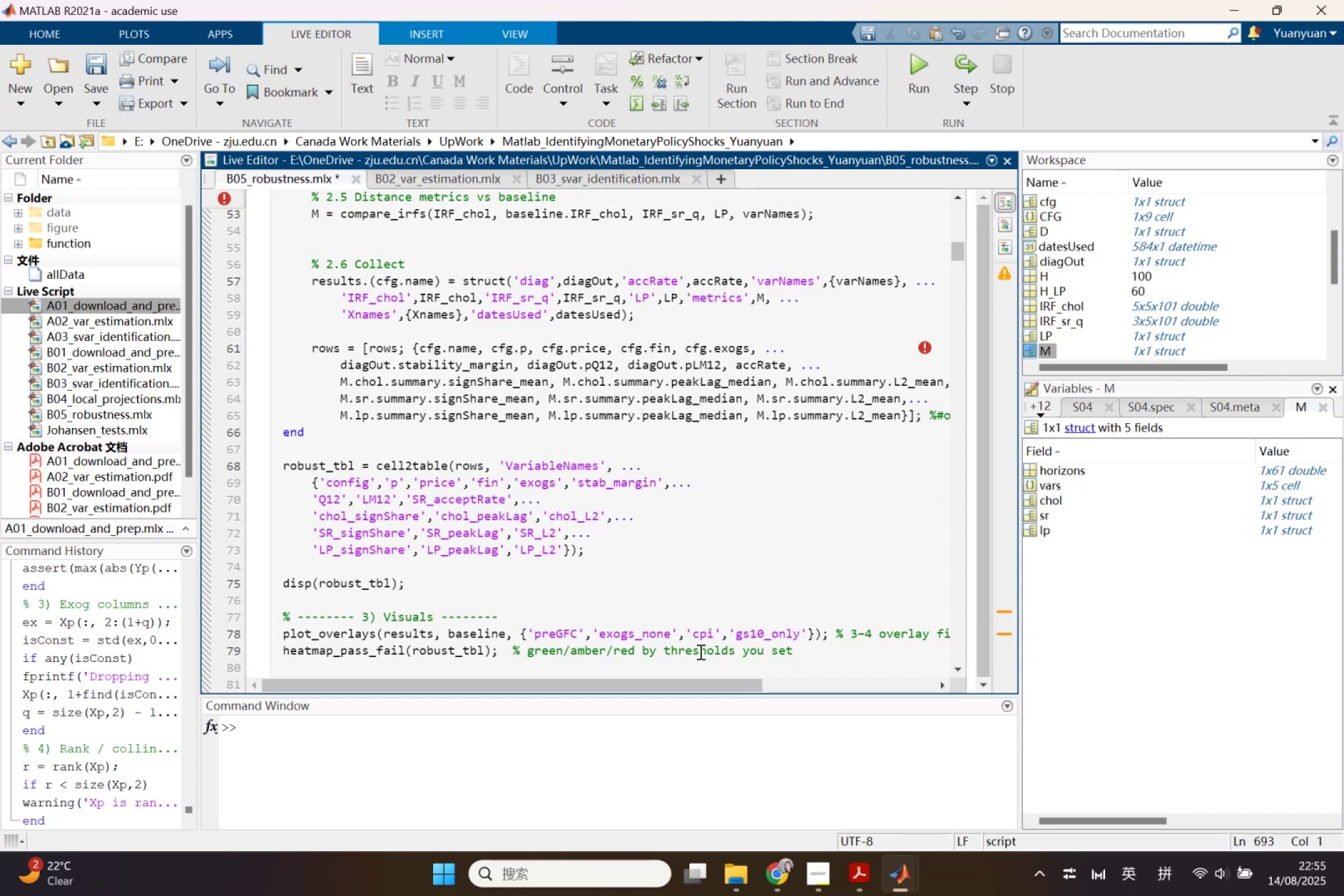 
wait(9.5)
 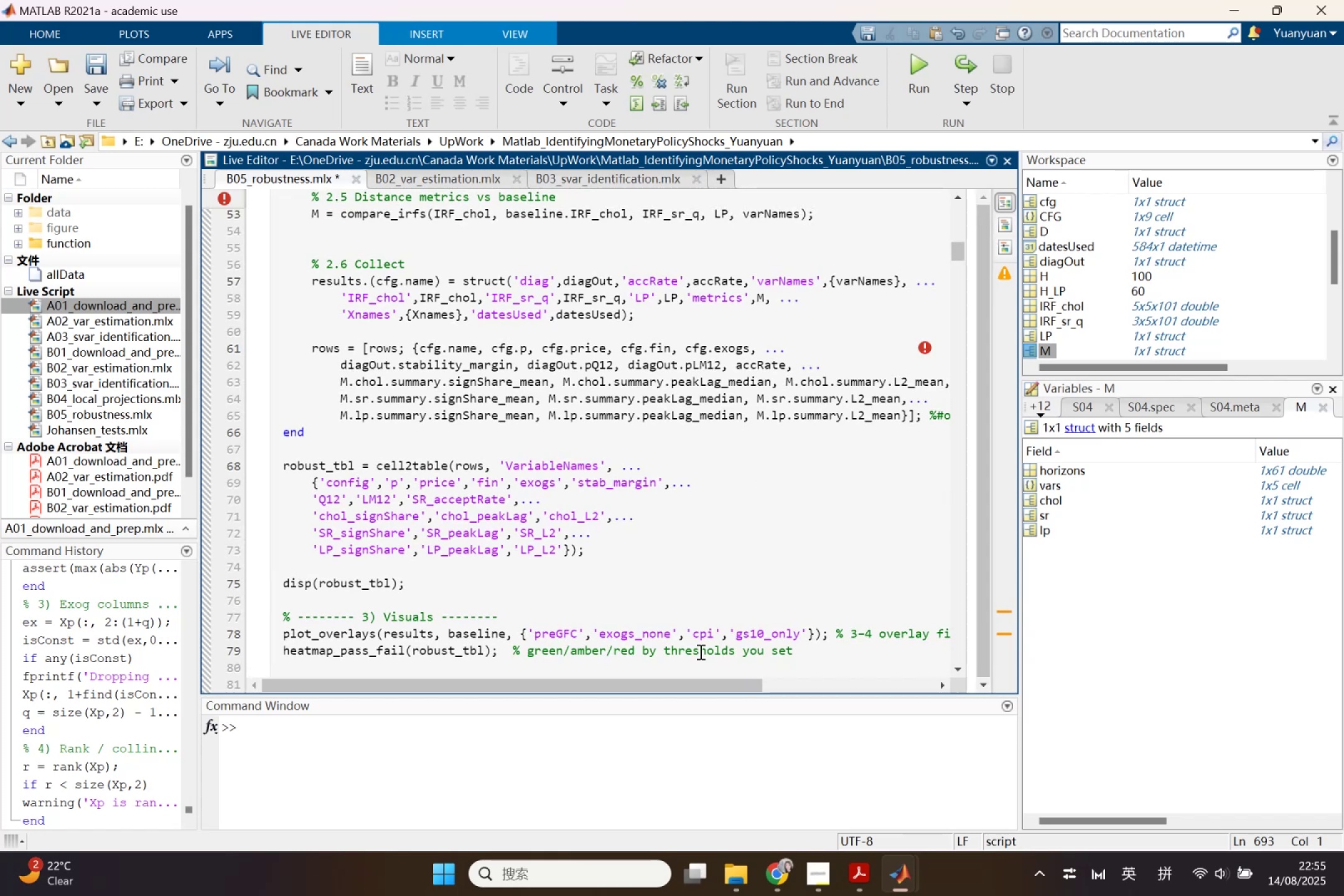 
left_click([778, 866])
 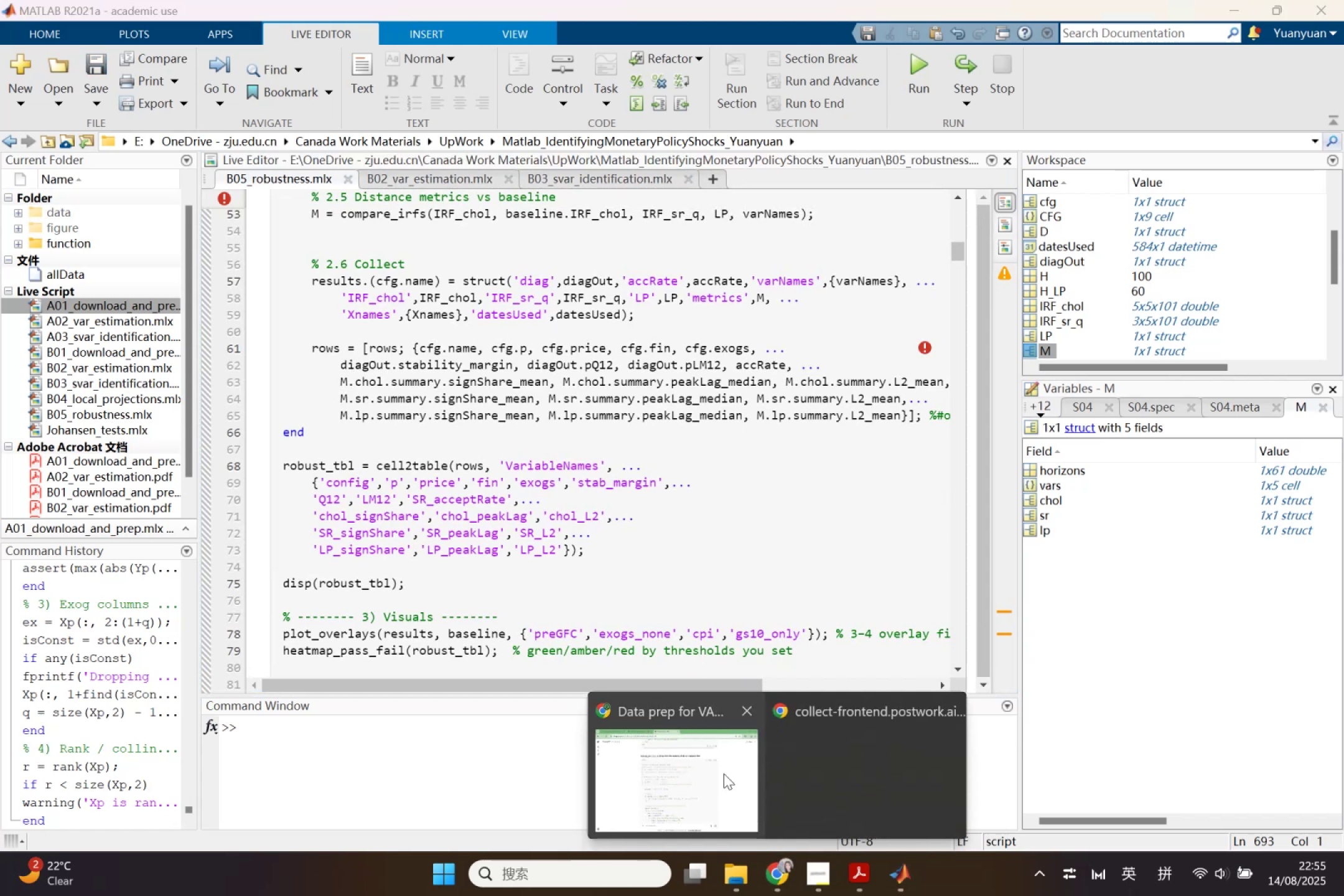 
left_click([724, 770])
 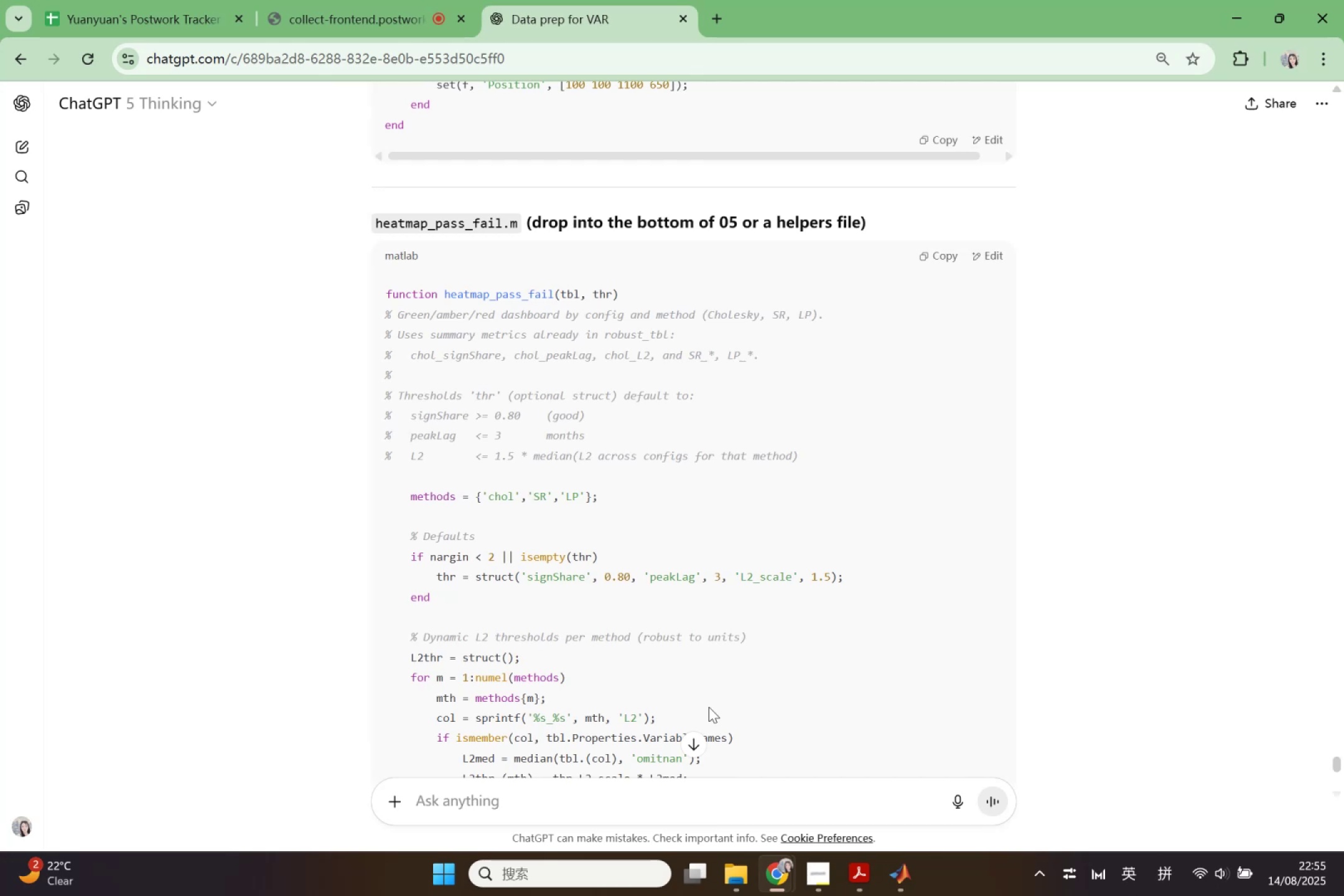 
scroll: coordinate [709, 707], scroll_direction: none, amount: 0.0
 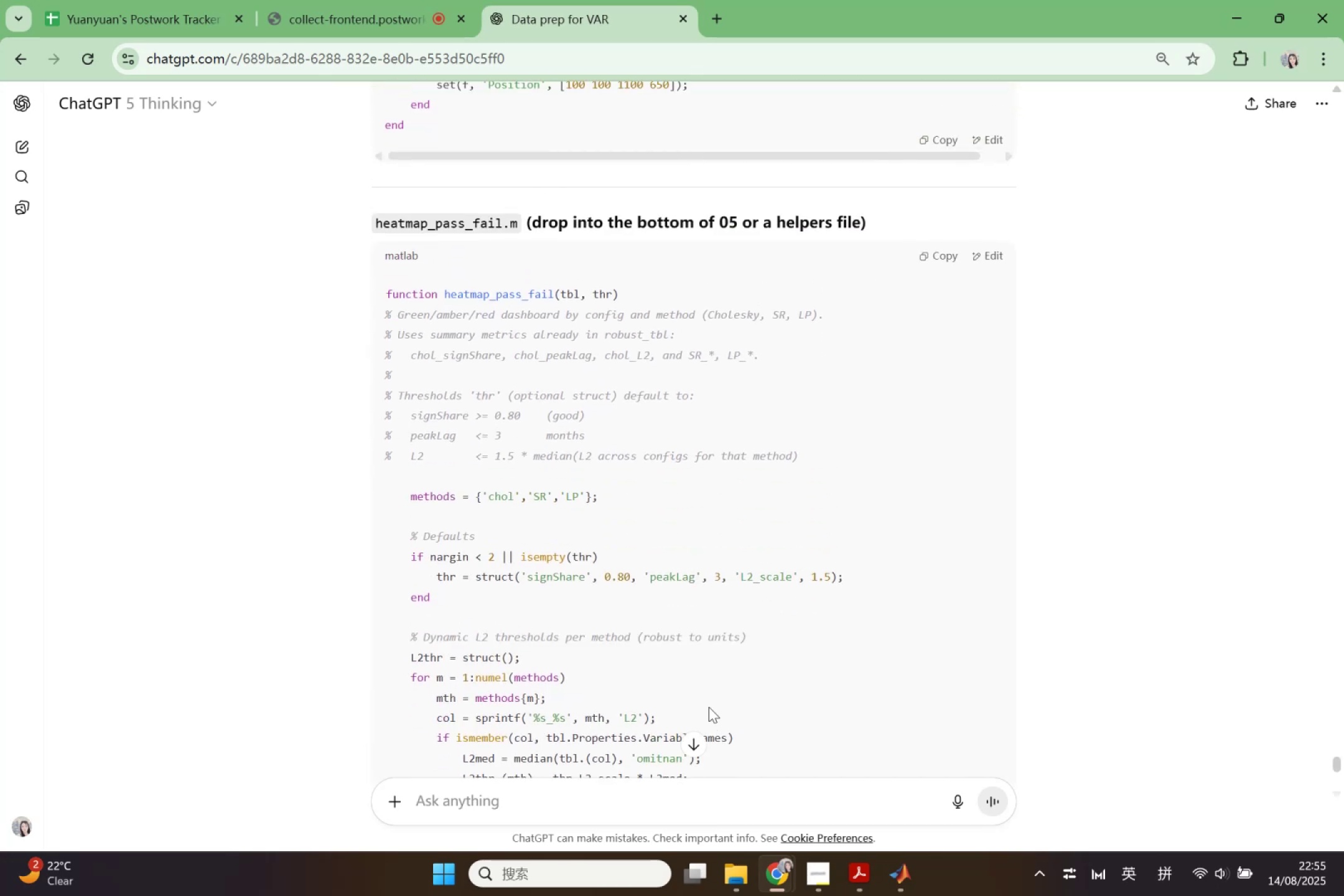 
scroll: coordinate [709, 707], scroll_direction: down, amount: 11.0
 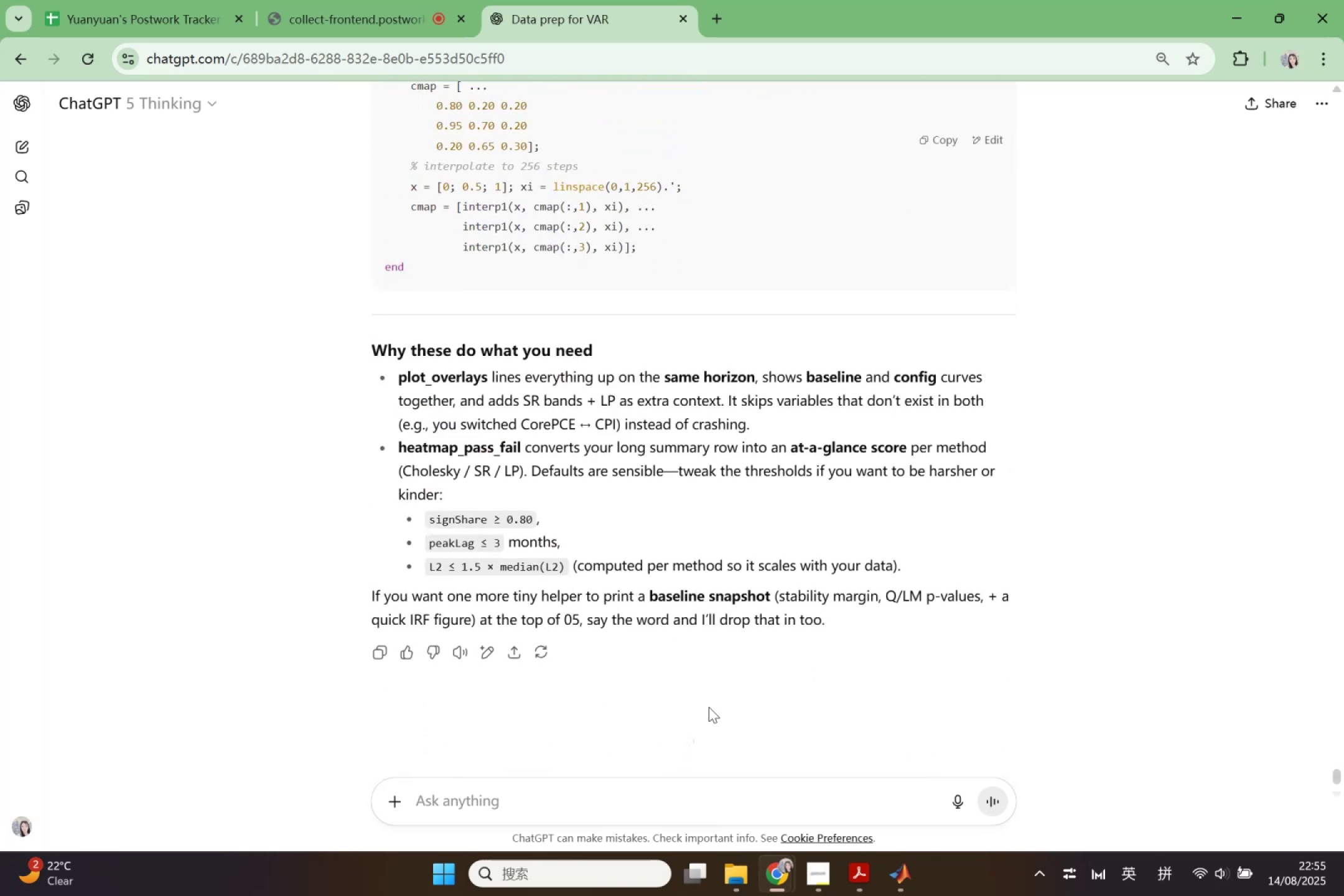 
scroll: coordinate [709, 707], scroll_direction: up, amount: 11.0
 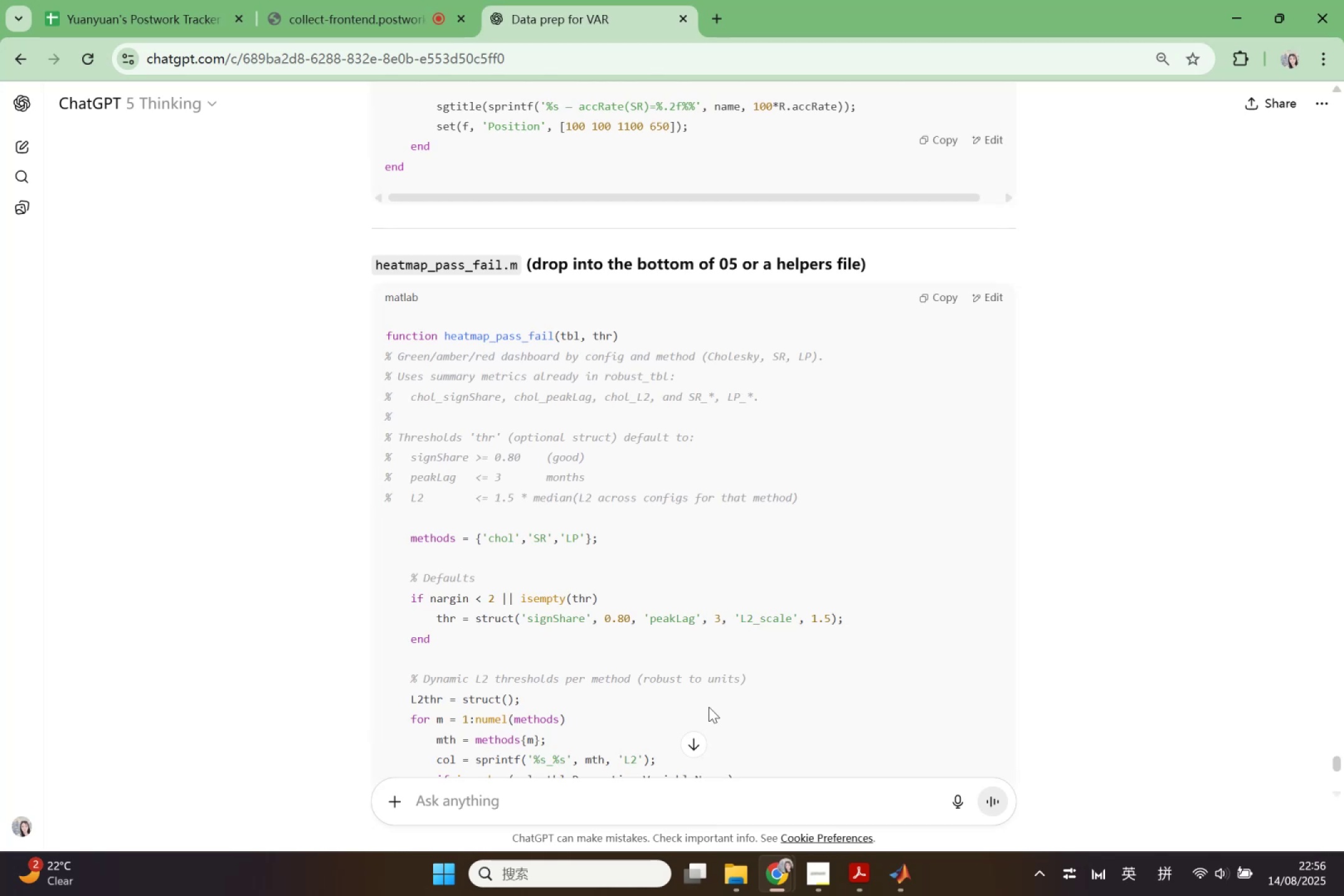 
wait(36.67)
 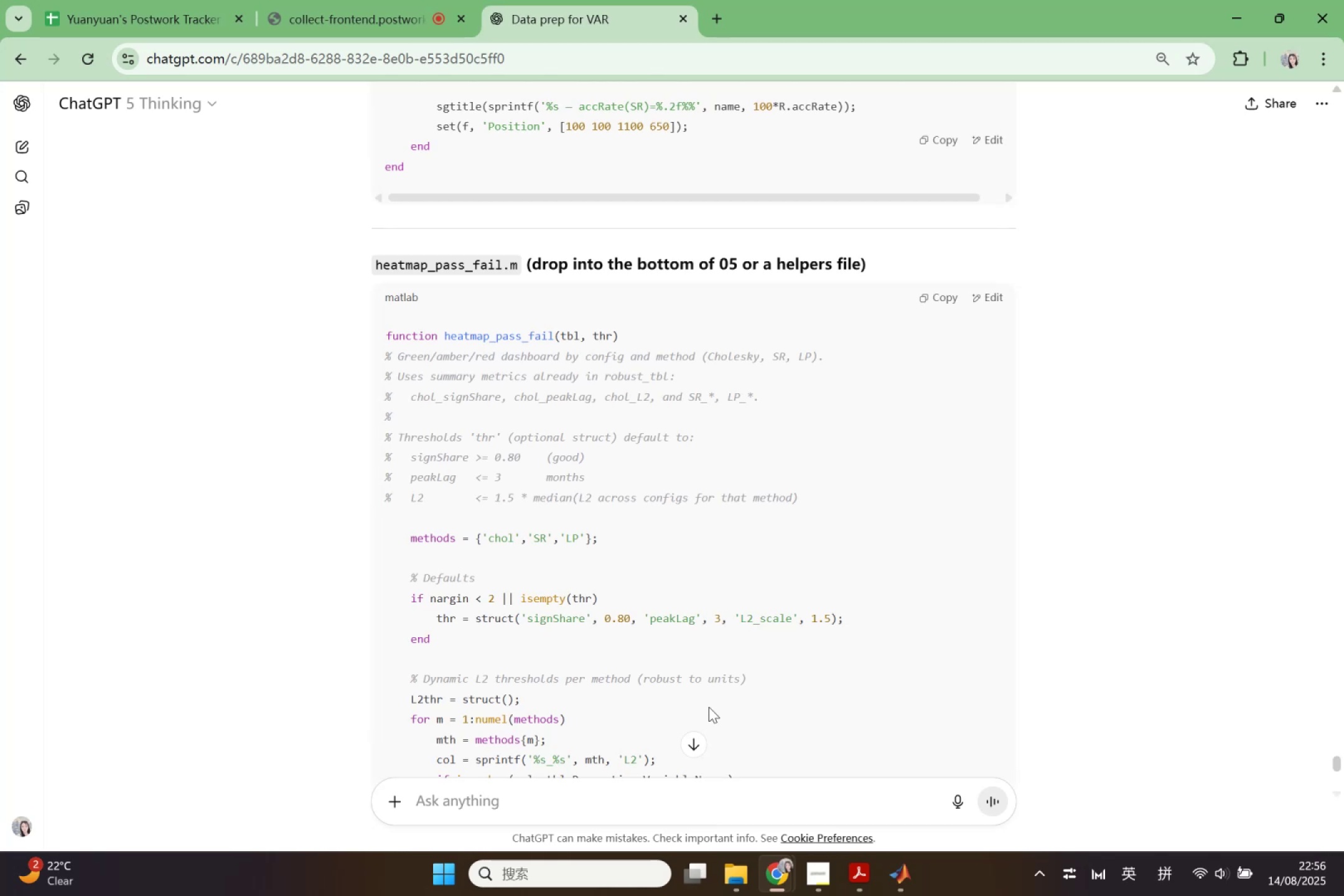 
scroll: coordinate [709, 701], scroll_direction: down, amount: 2.0
 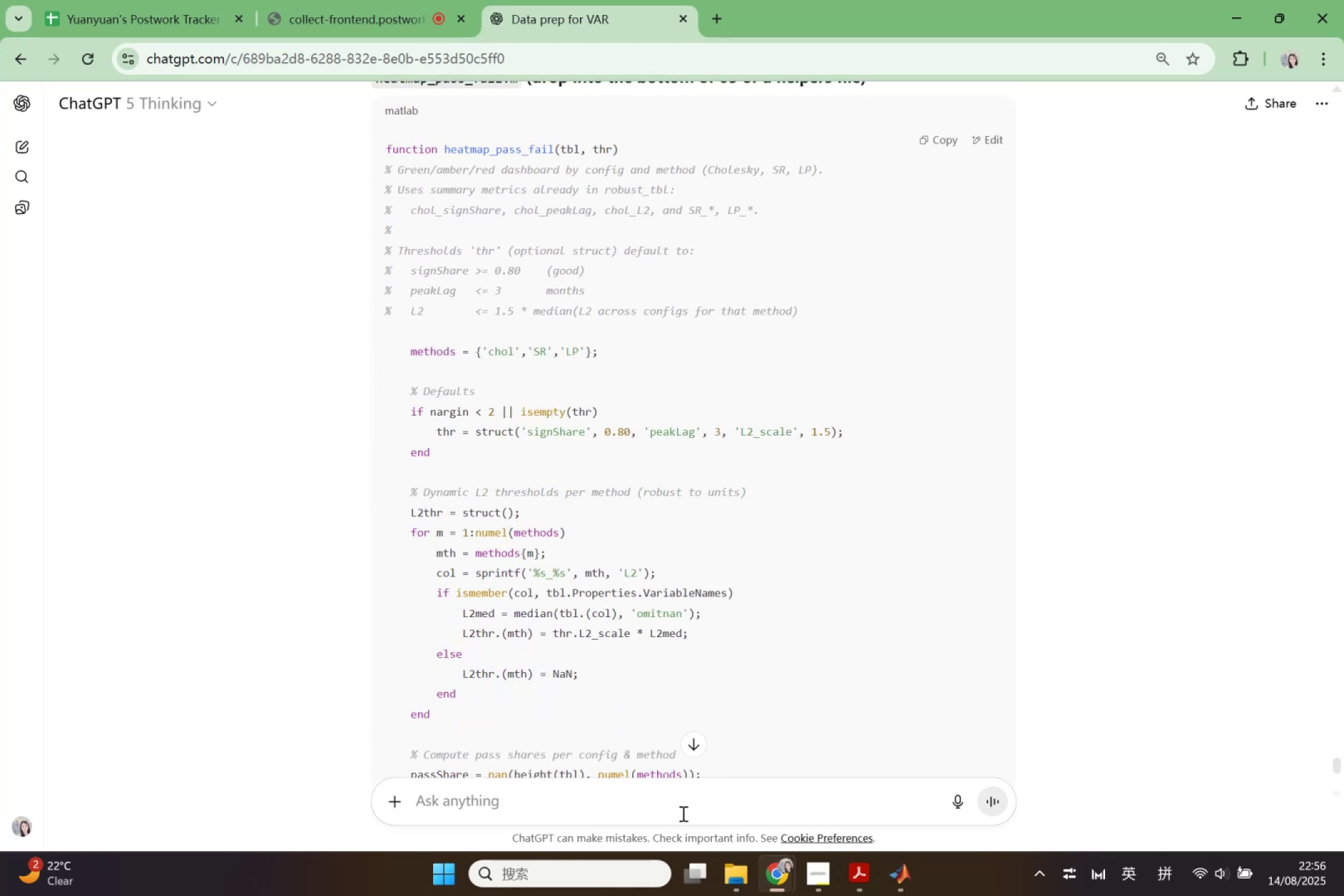 
scroll: coordinate [688, 610], scroll_direction: up, amount: 3.0
 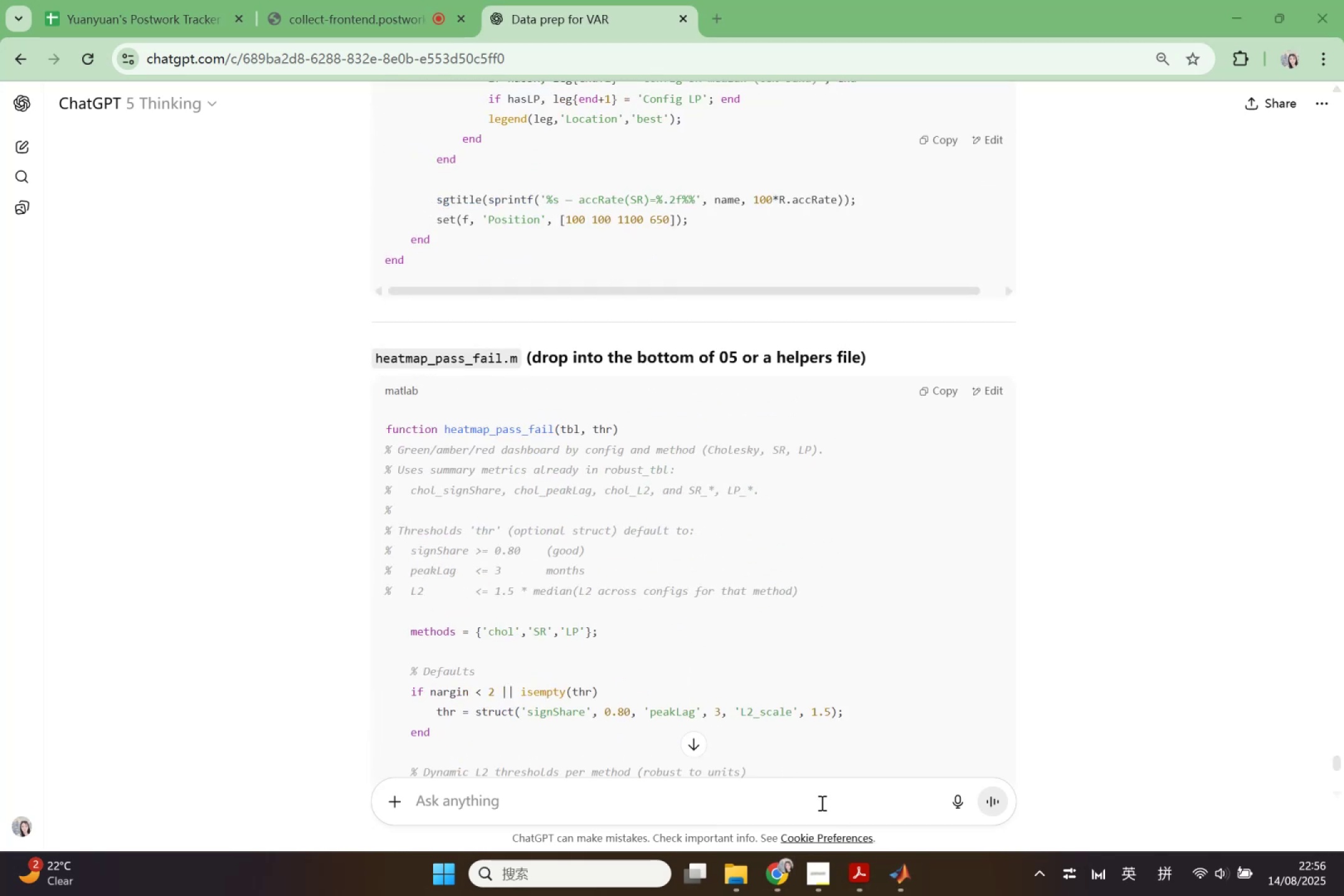 
left_click([900, 877])
 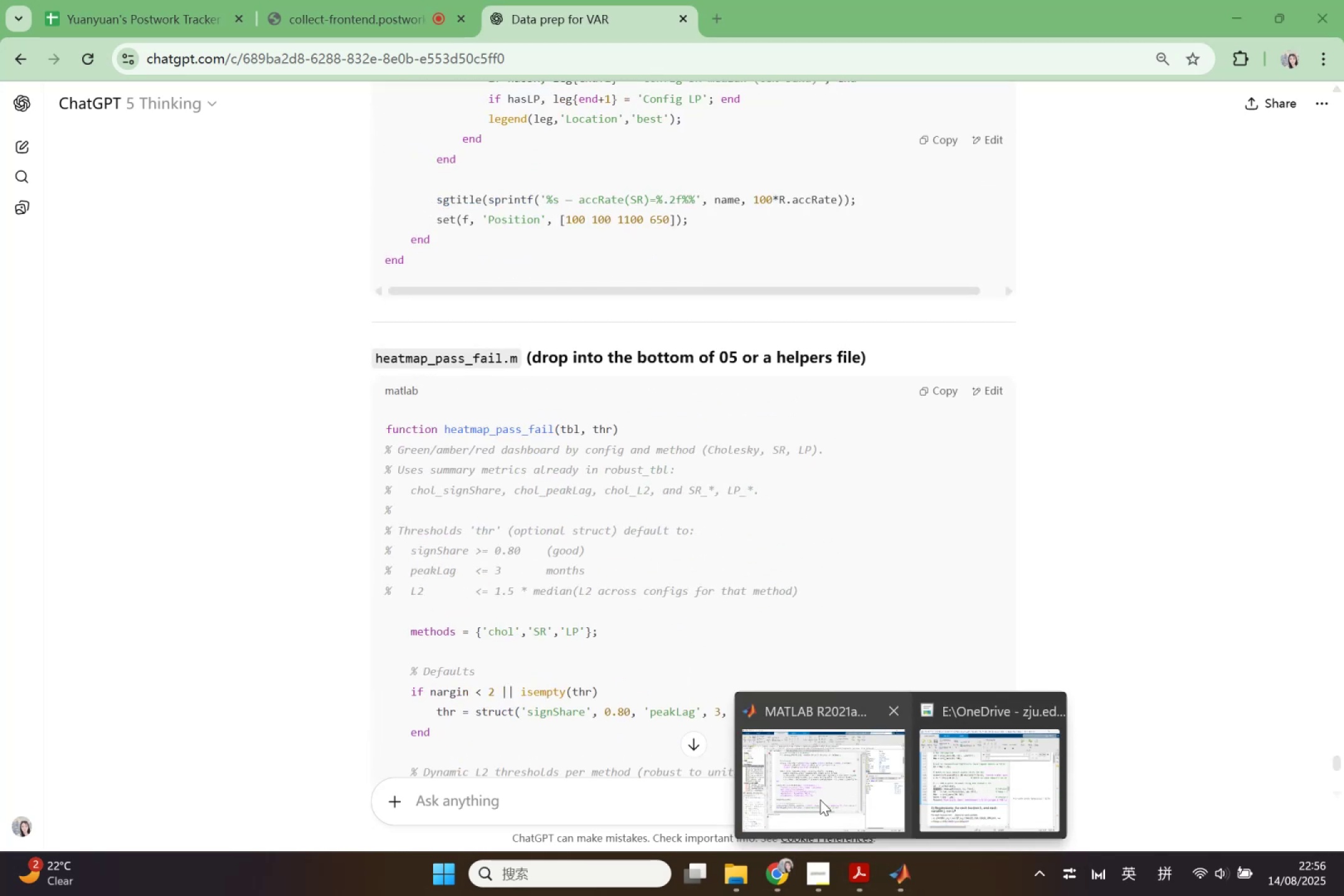 
left_click([820, 800])
 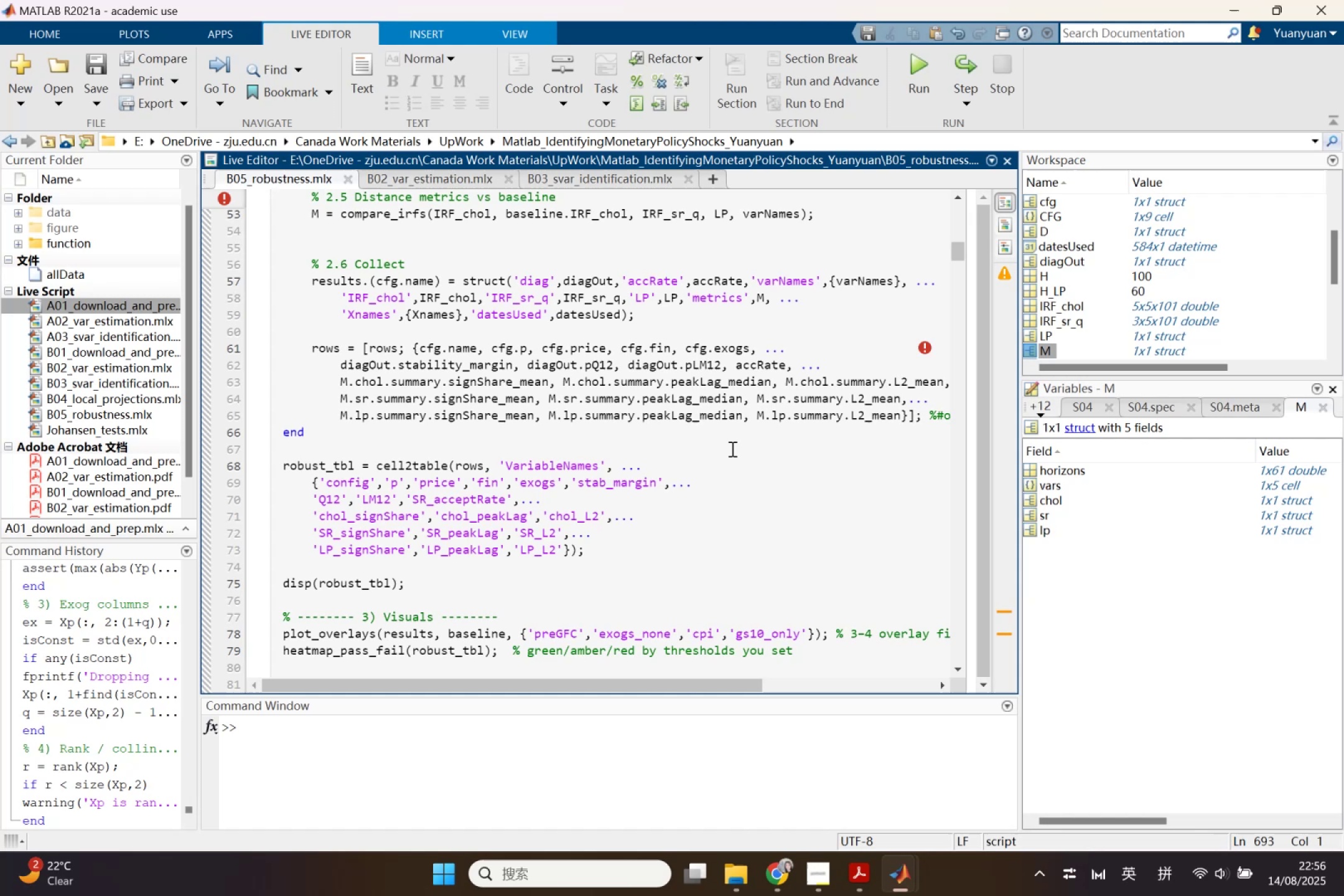 
left_click([783, 470])
 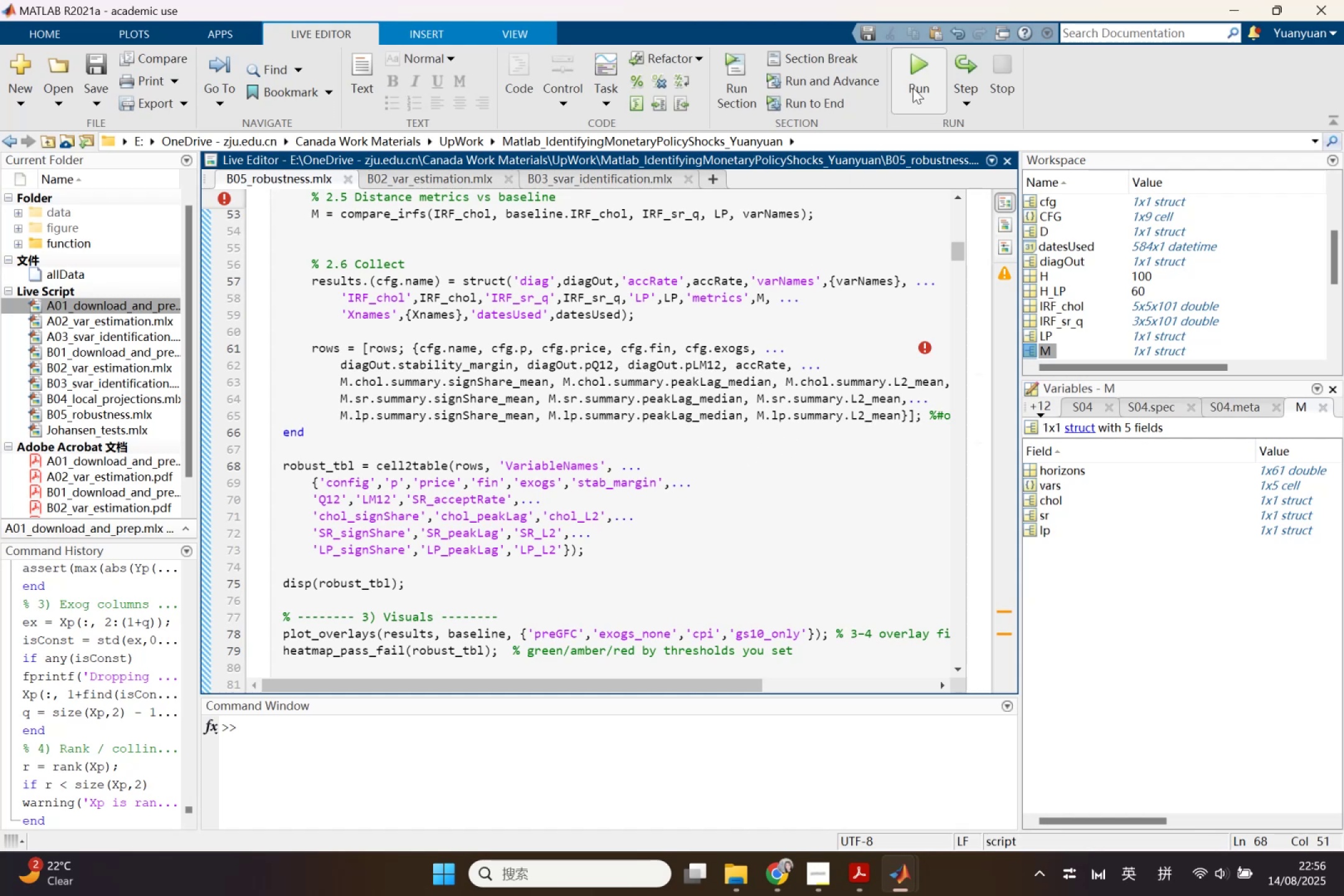 
left_click([913, 86])
 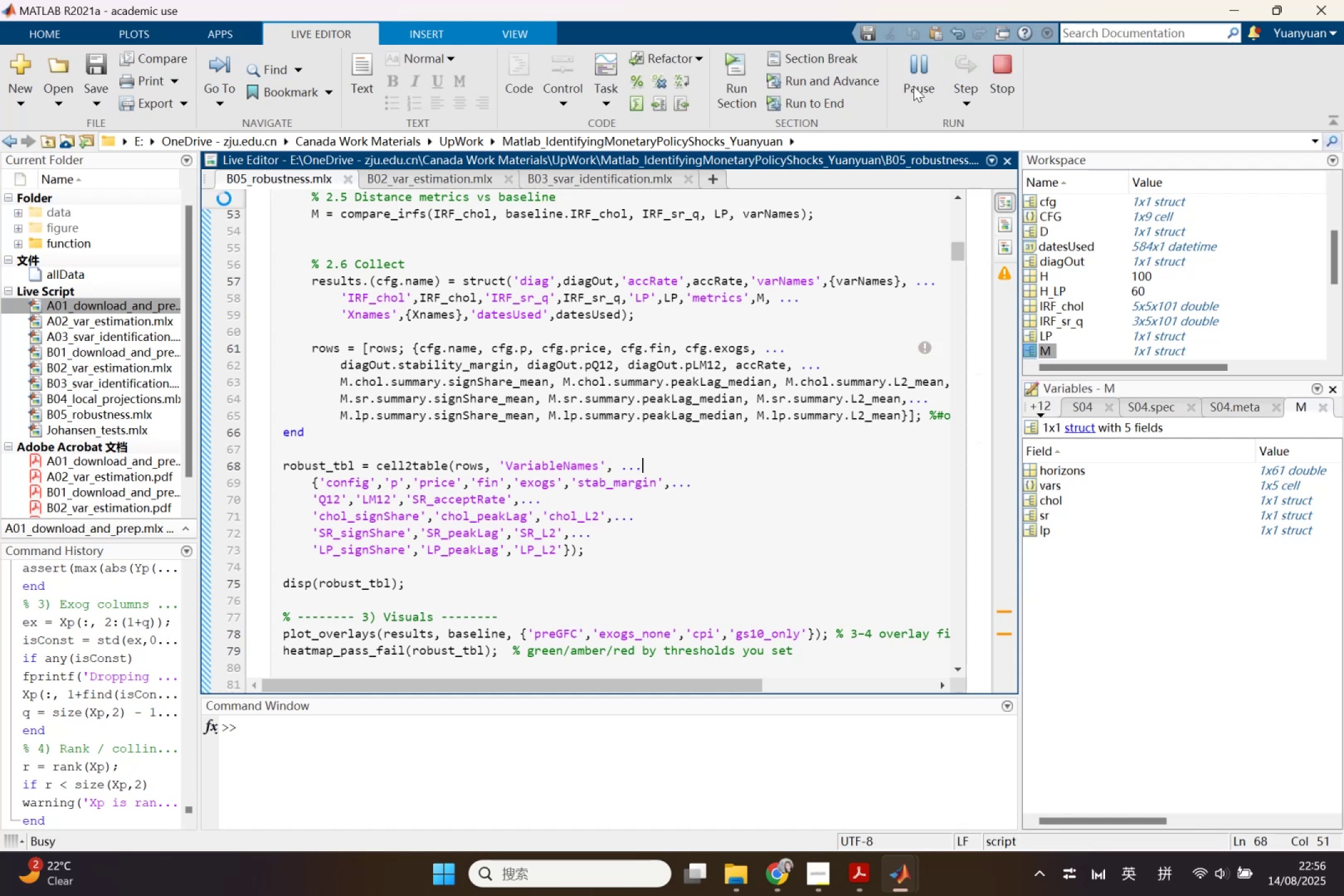 
scroll: coordinate [707, 377], scroll_direction: down, amount: 2.0
 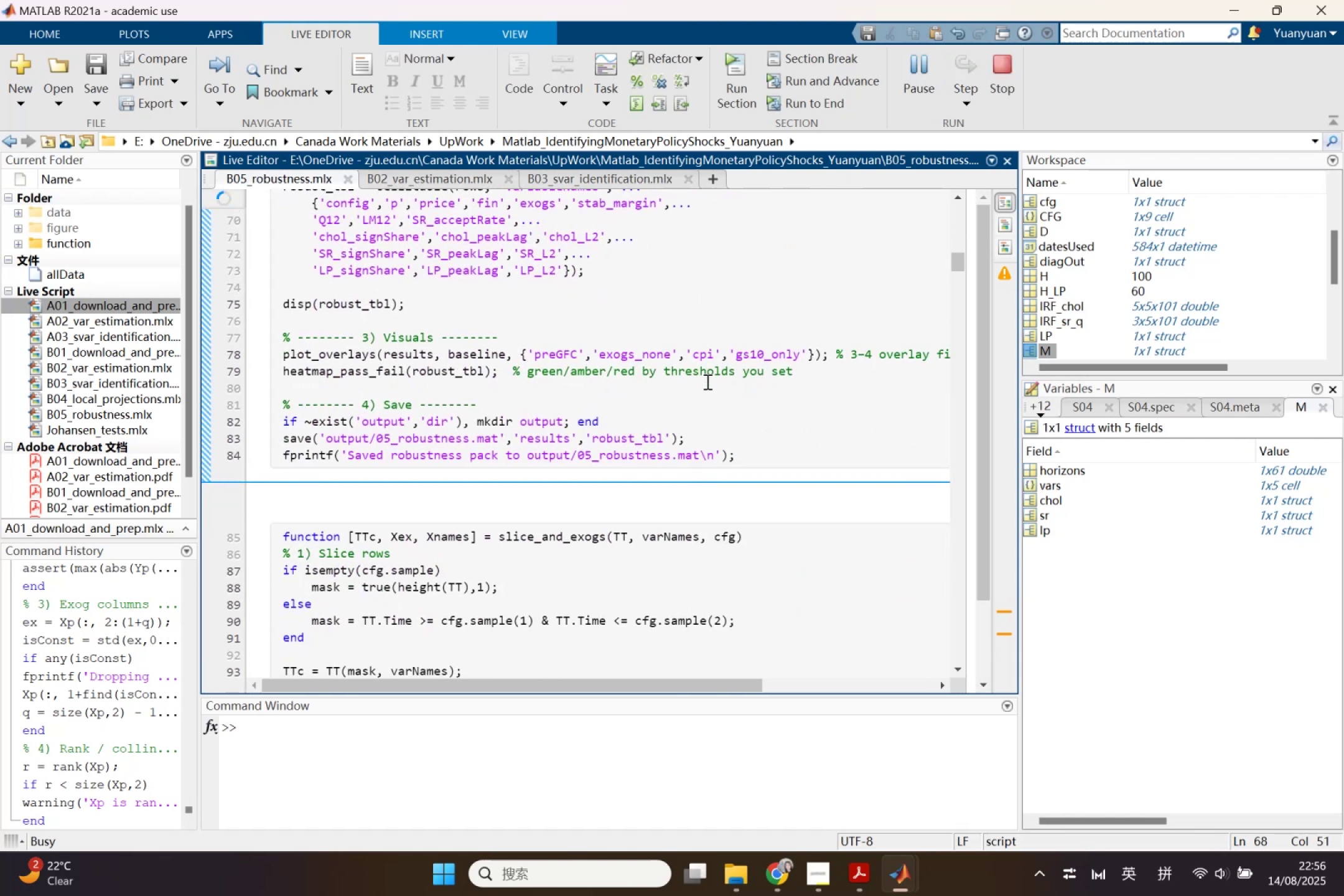 
scroll: coordinate [706, 382], scroll_direction: up, amount: 2.0
 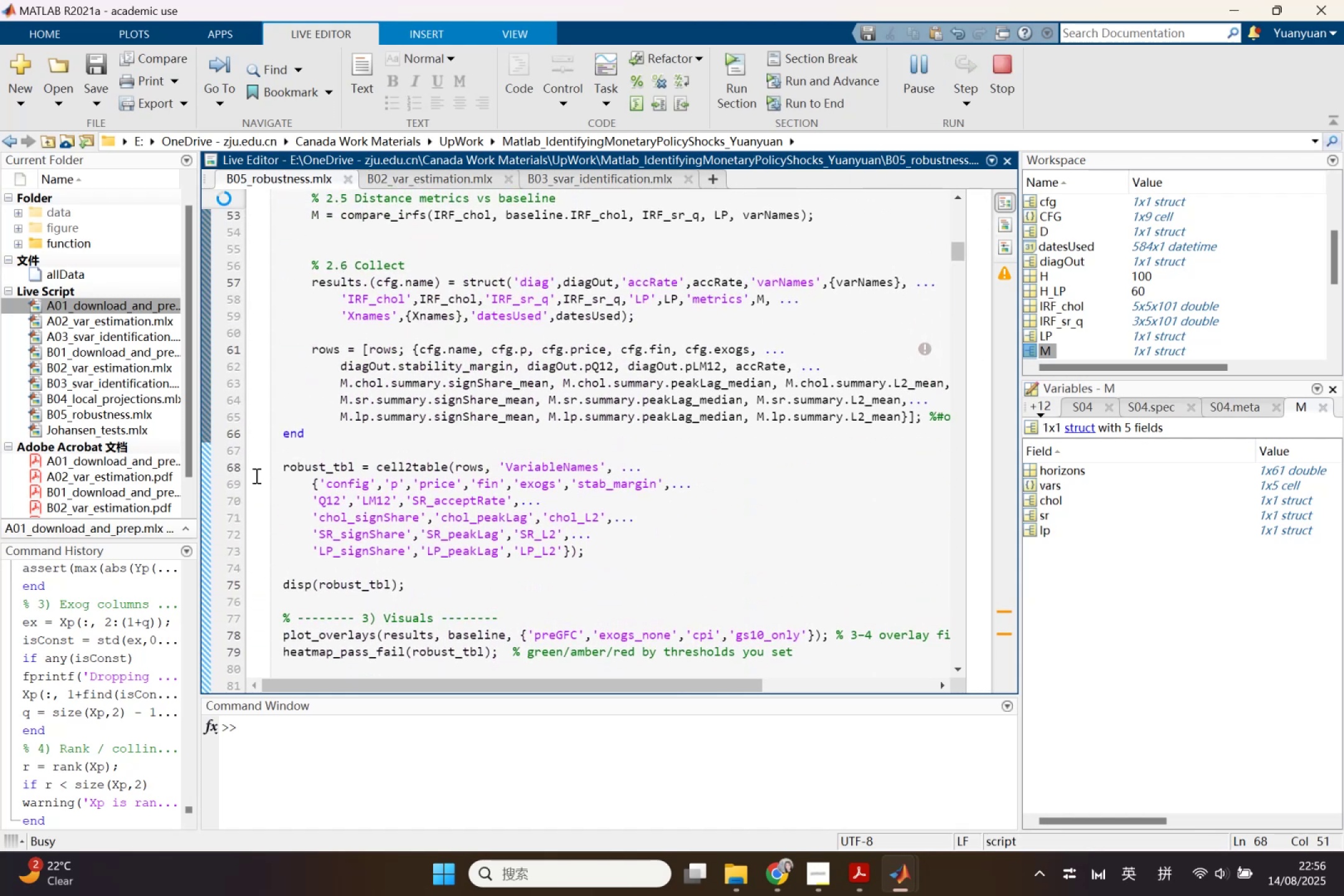 
left_click([232, 471])
 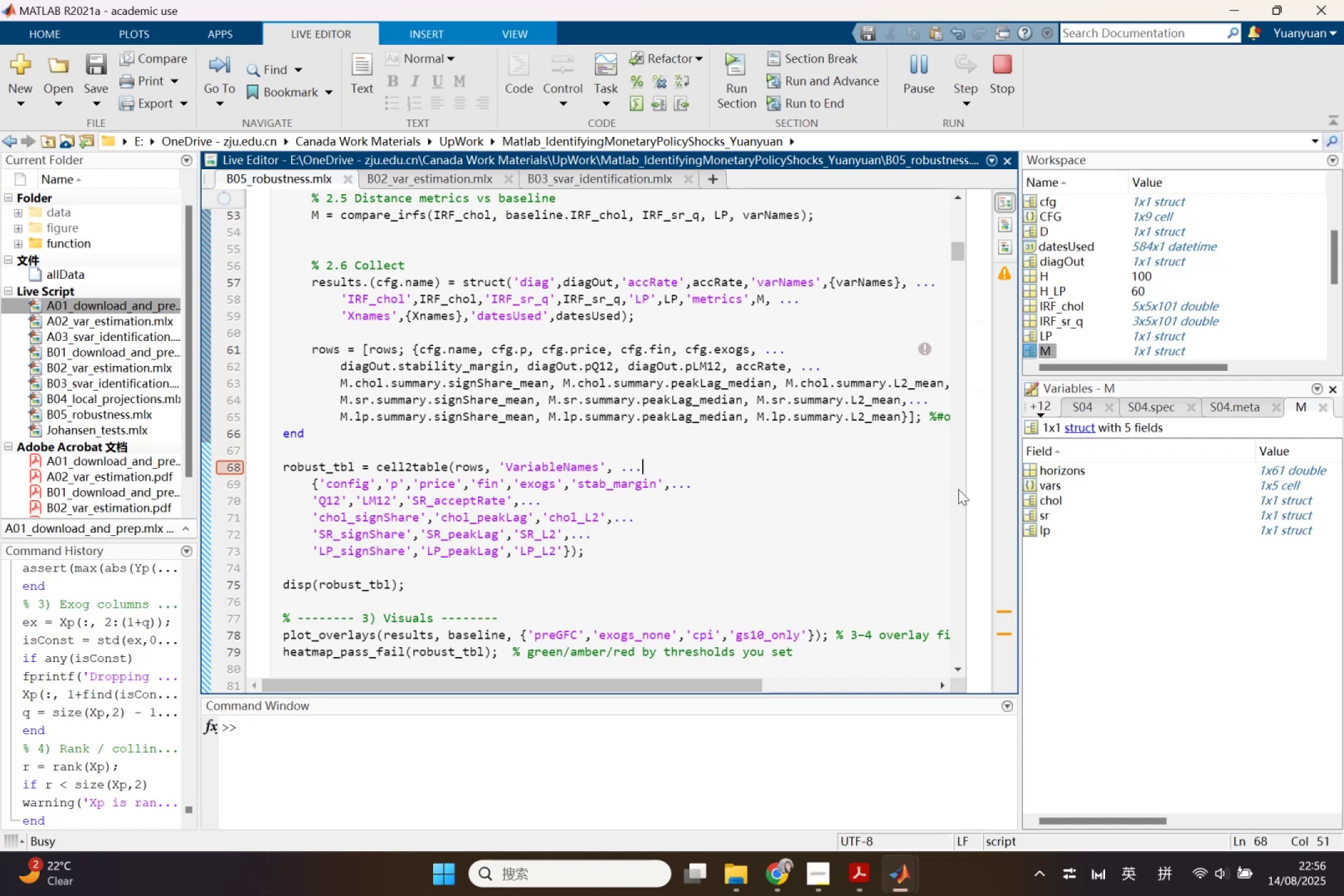 
left_click_drag(start_coordinate=[966, 489], to_coordinate=[670, 461])
 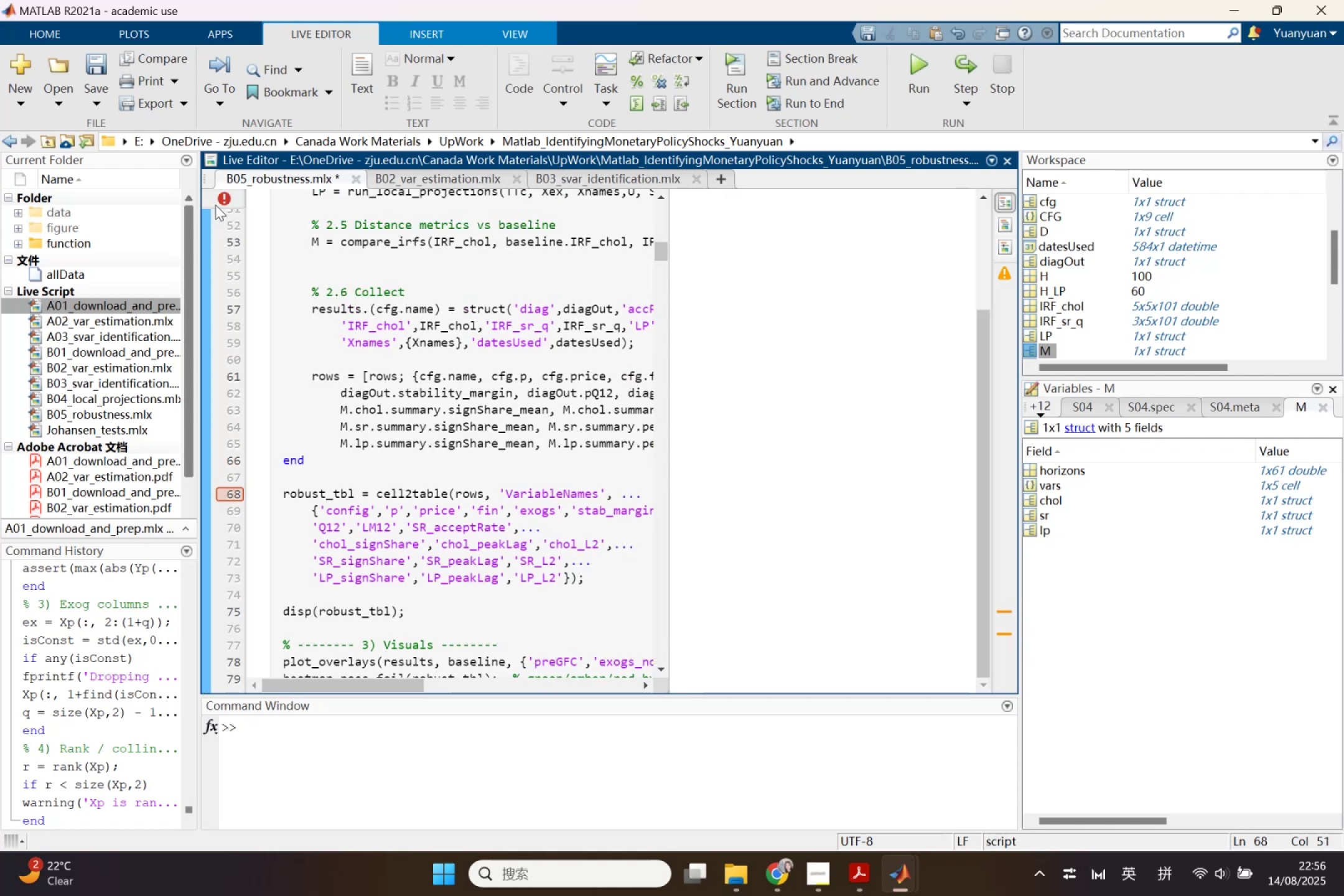 
left_click([224, 205])
 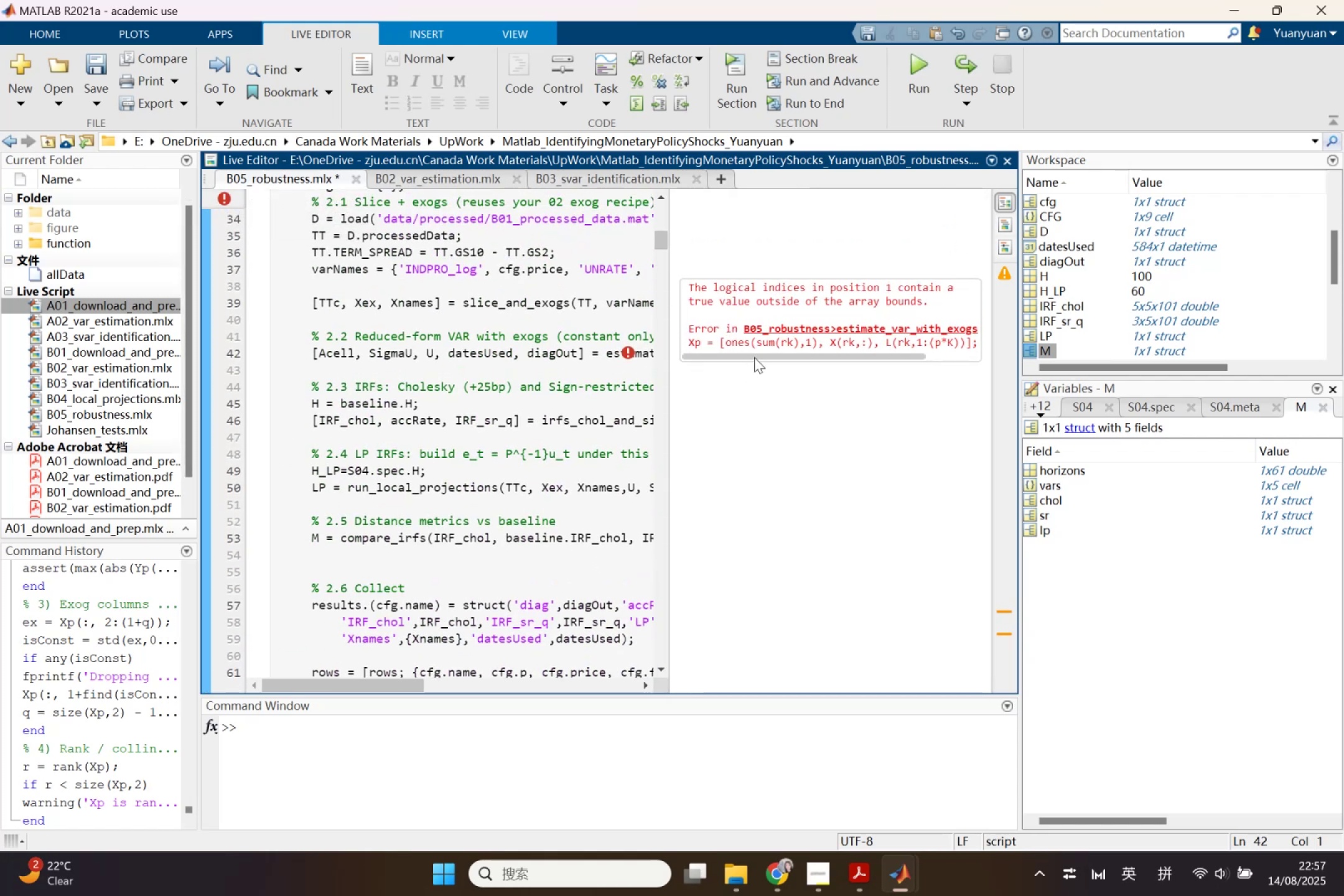 
left_click_drag(start_coordinate=[754, 357], to_coordinate=[635, 325])
 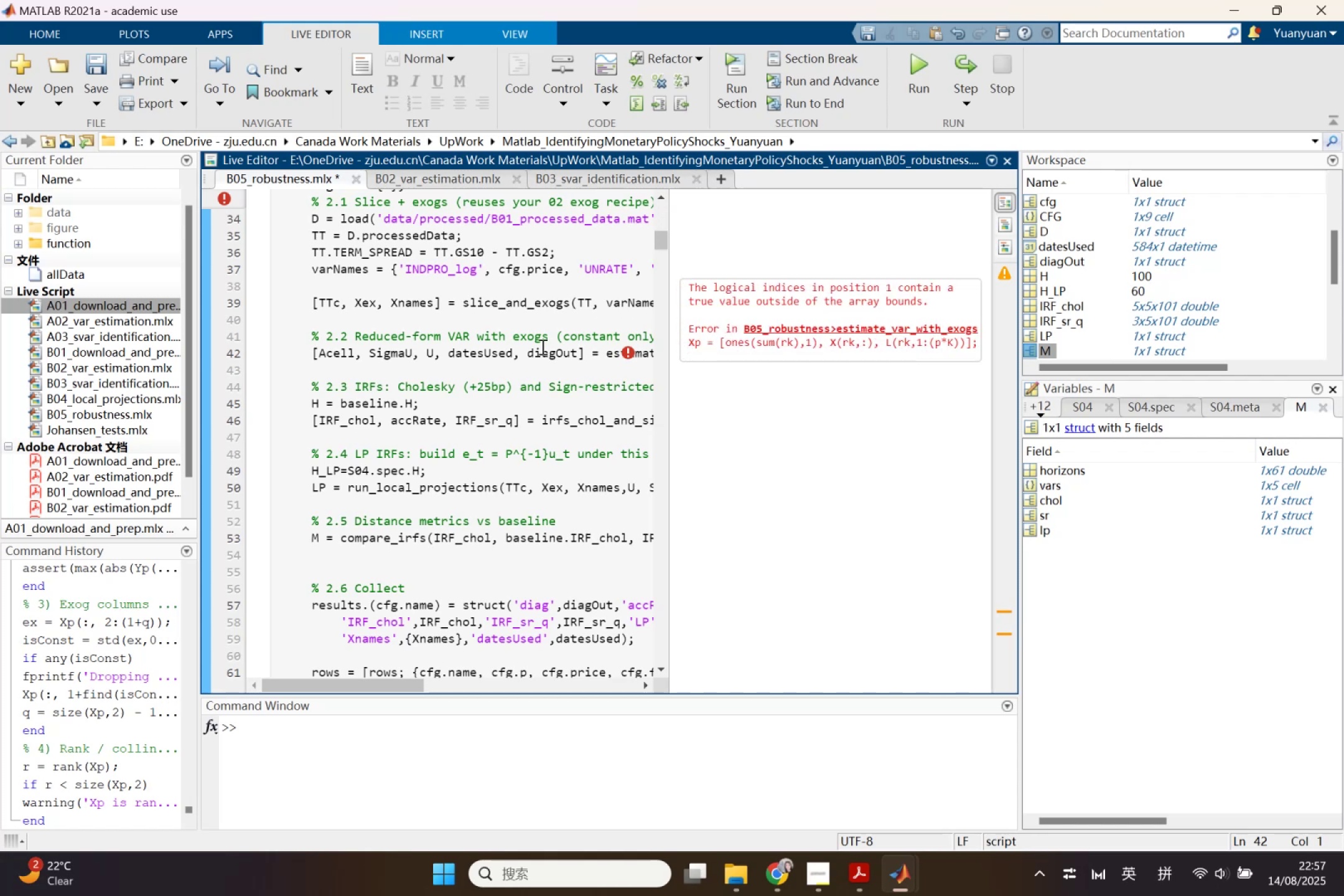 
scroll: coordinate [525, 354], scroll_direction: up, amount: 2.0
 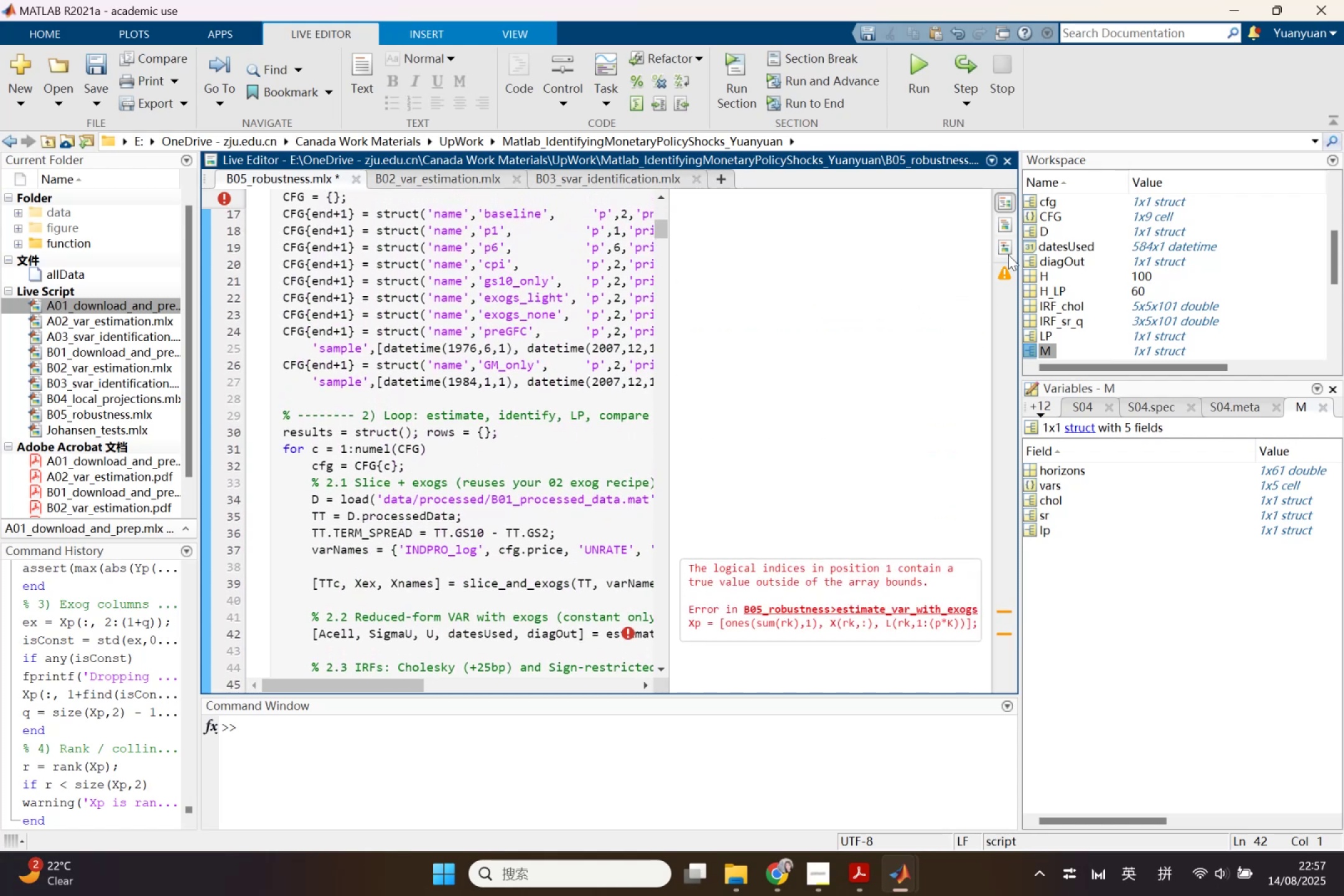 
left_click([1104, 289])
 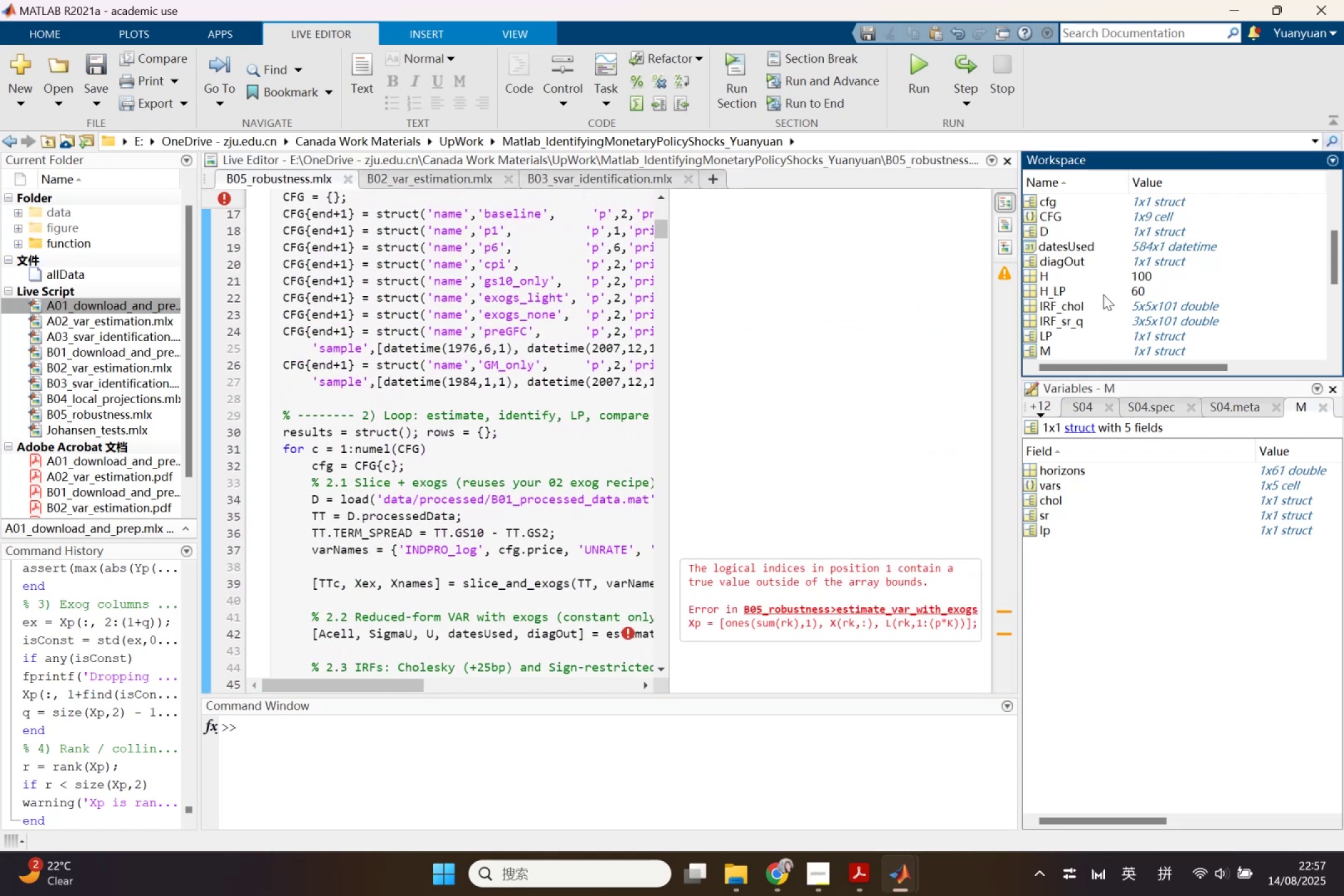 
scroll: coordinate [1103, 294], scroll_direction: down, amount: 2.0
 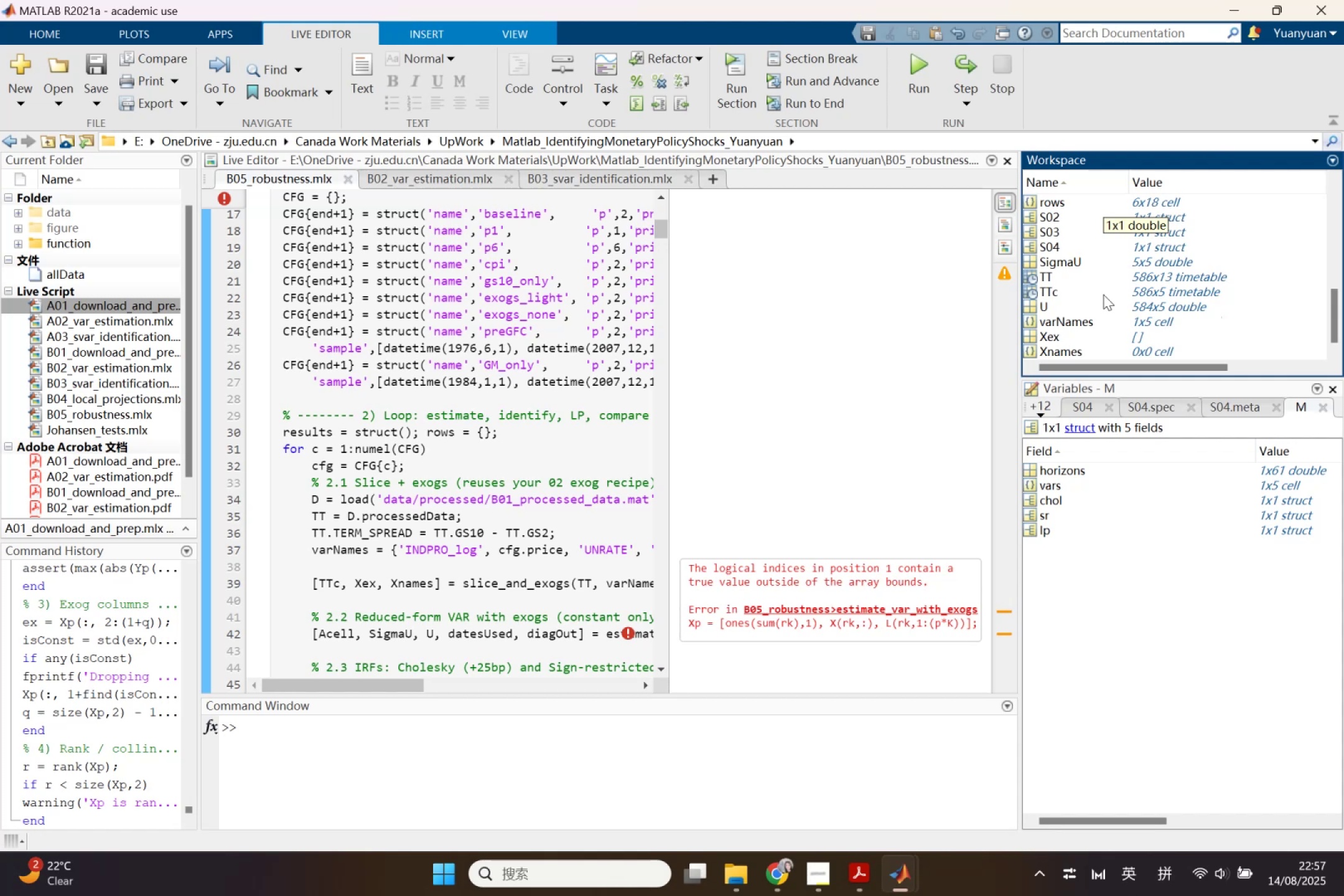 
scroll: coordinate [1104, 300], scroll_direction: up, amount: 6.0
 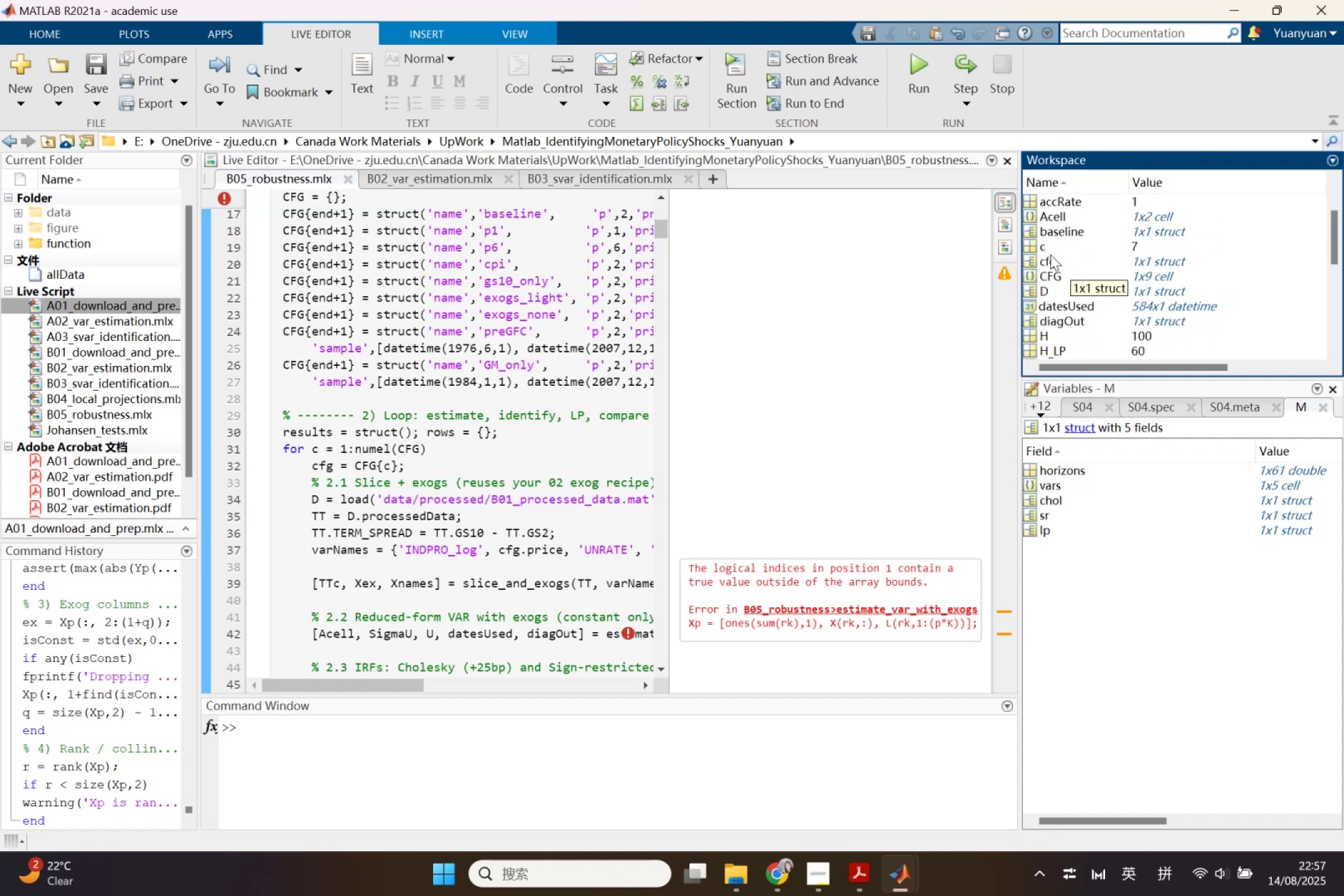 
left_click([1046, 250])
 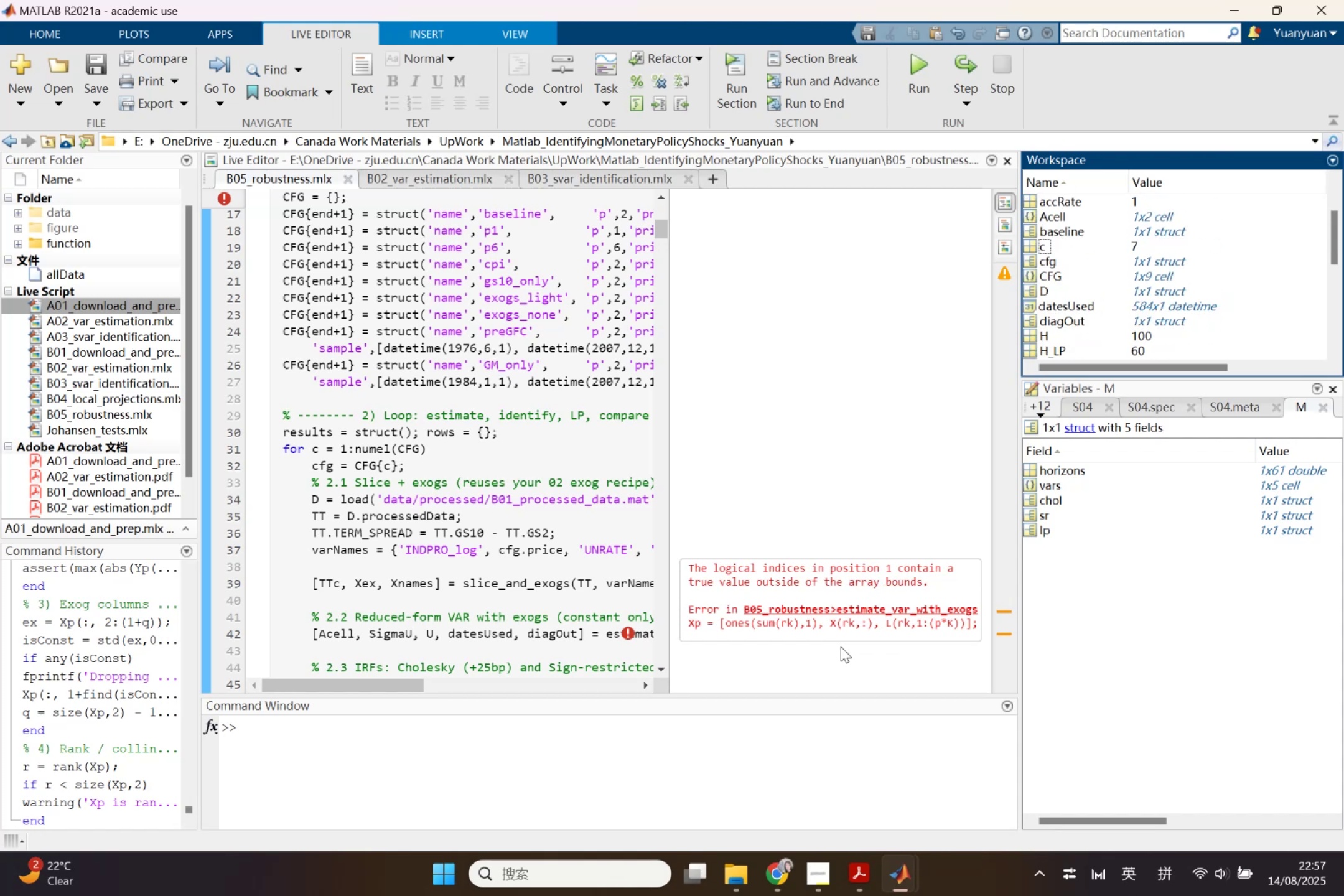 
left_click_drag(start_coordinate=[837, 637], to_coordinate=[829, 625])
 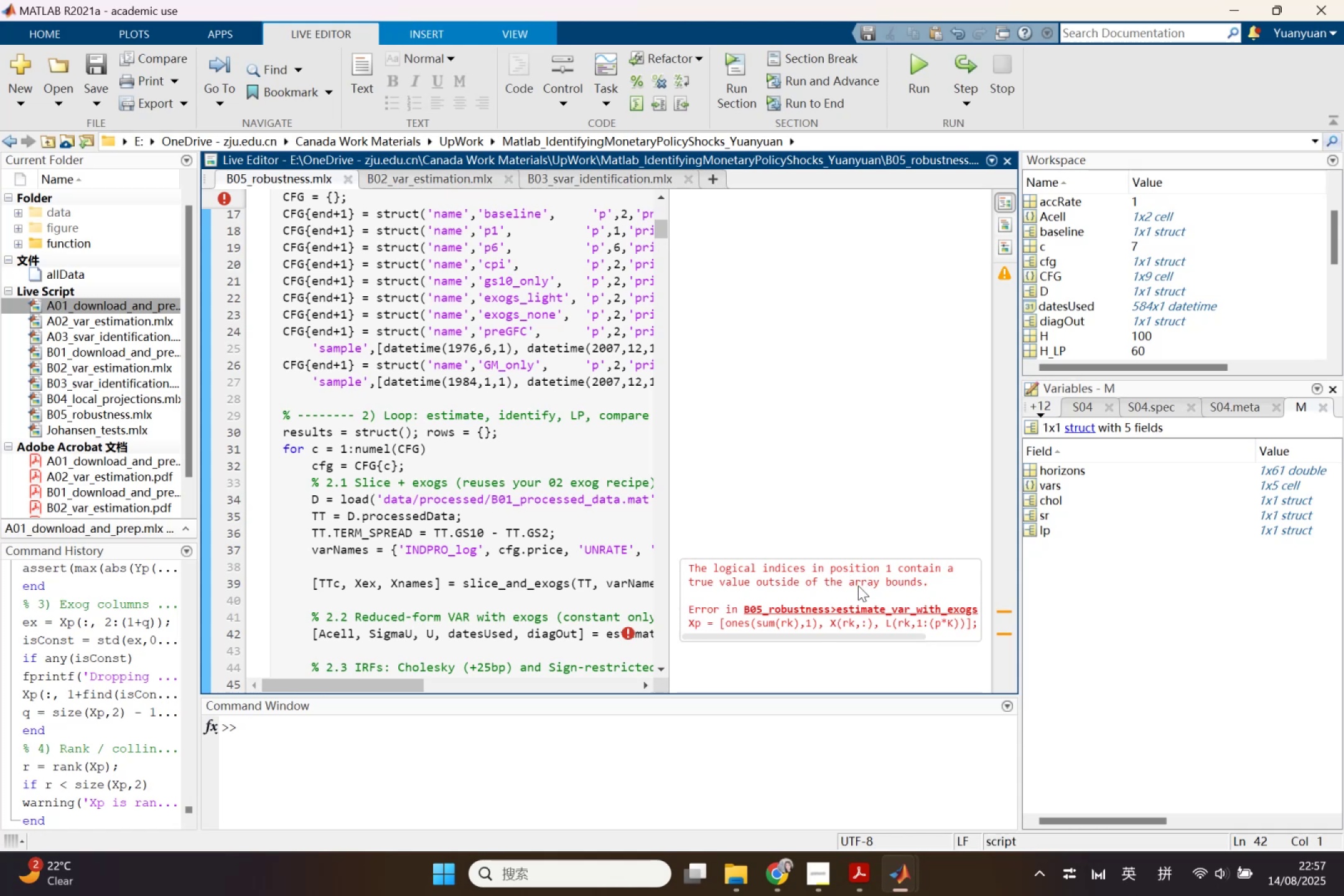 
wait(9.18)
 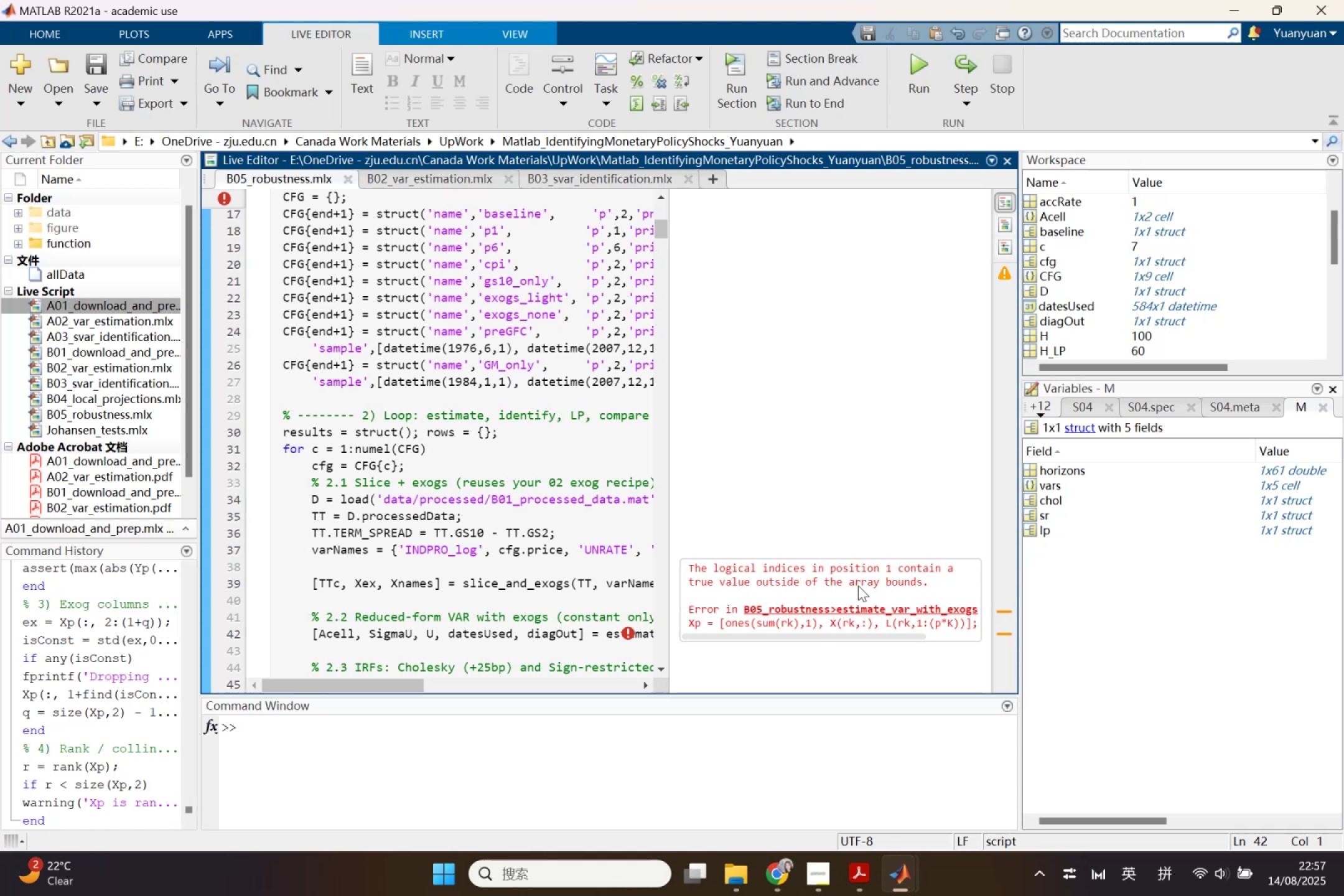 
left_click_drag(start_coordinate=[348, 444], to_coordinate=[337, 444])
 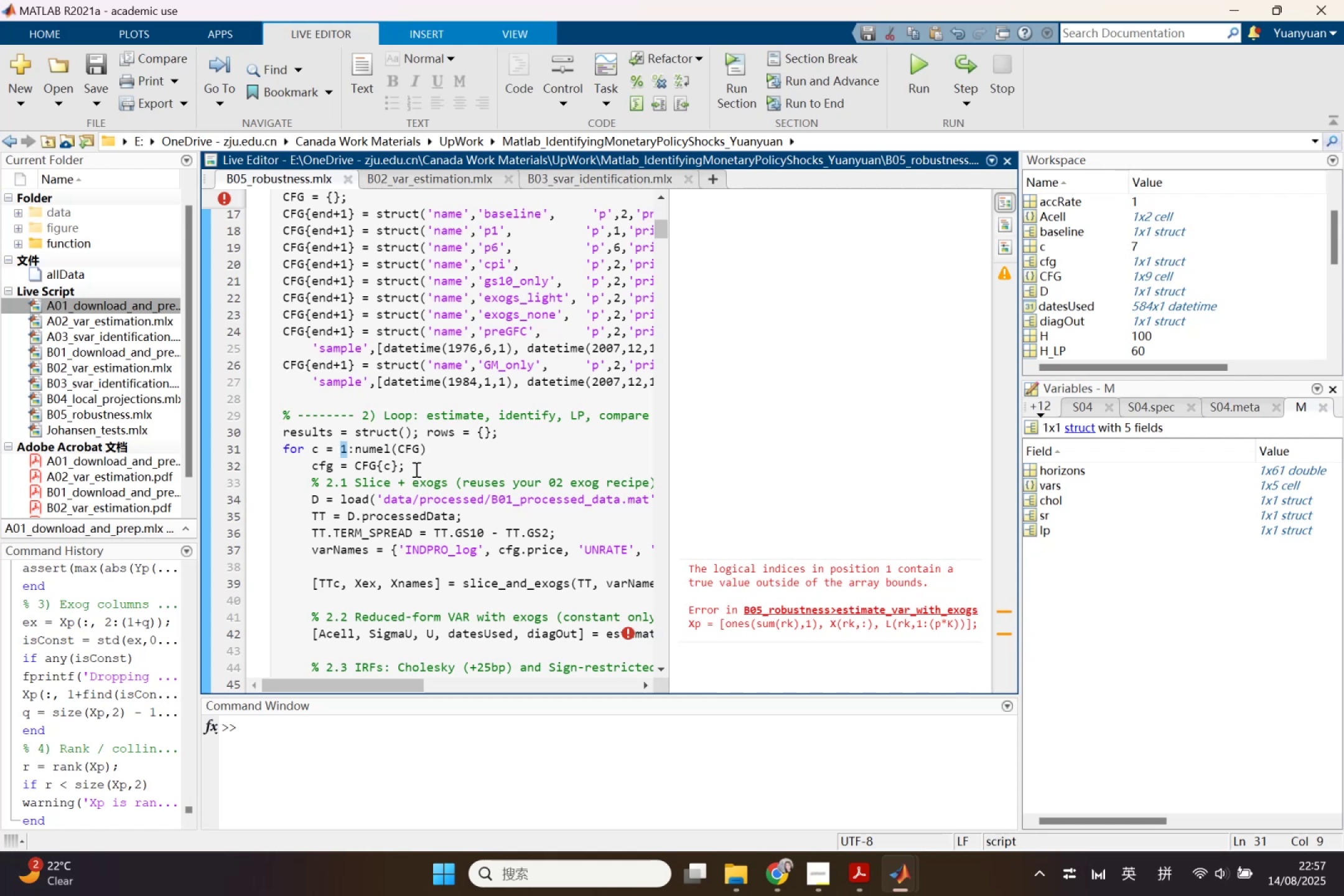 
key(7)
 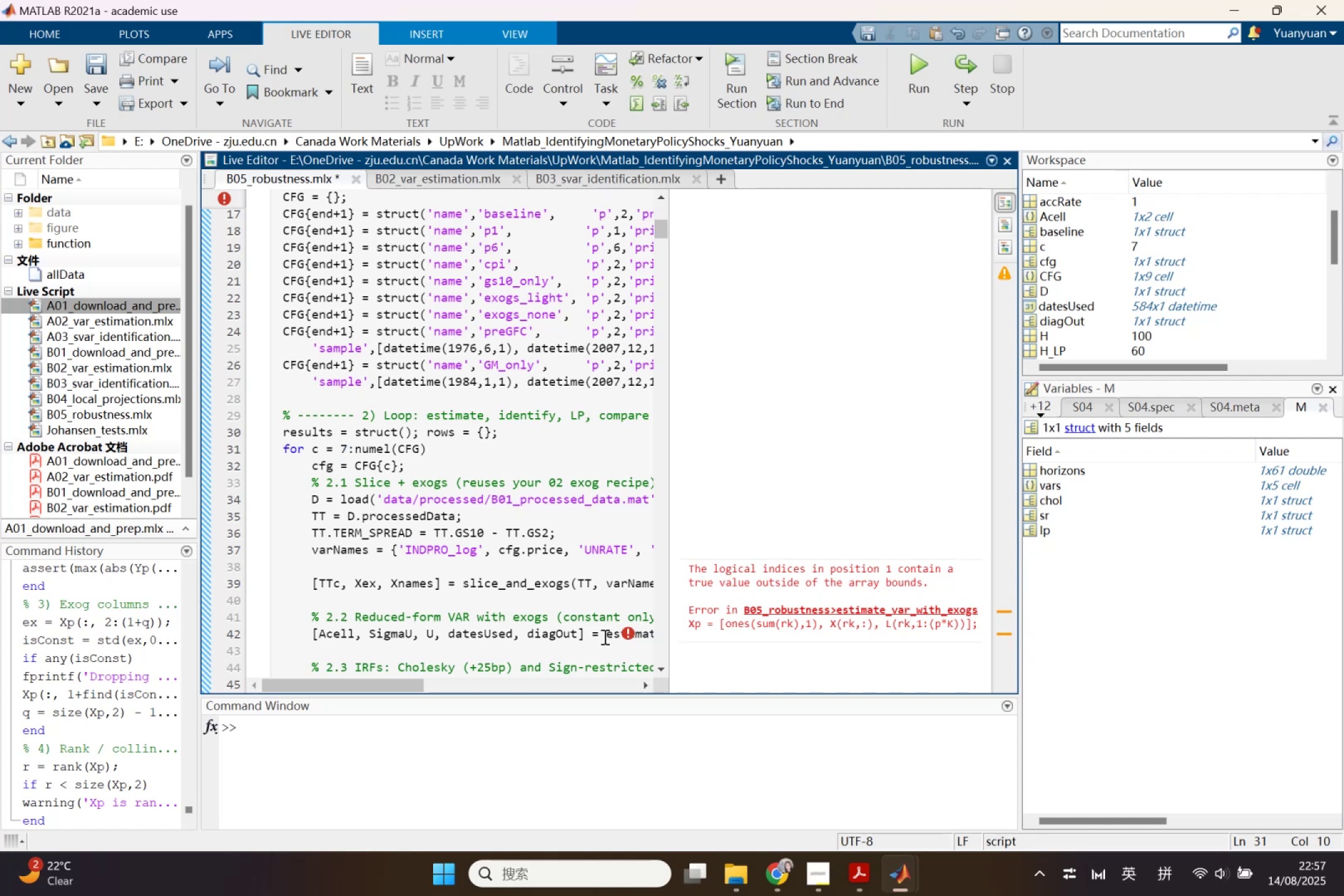 
wait(6.26)
 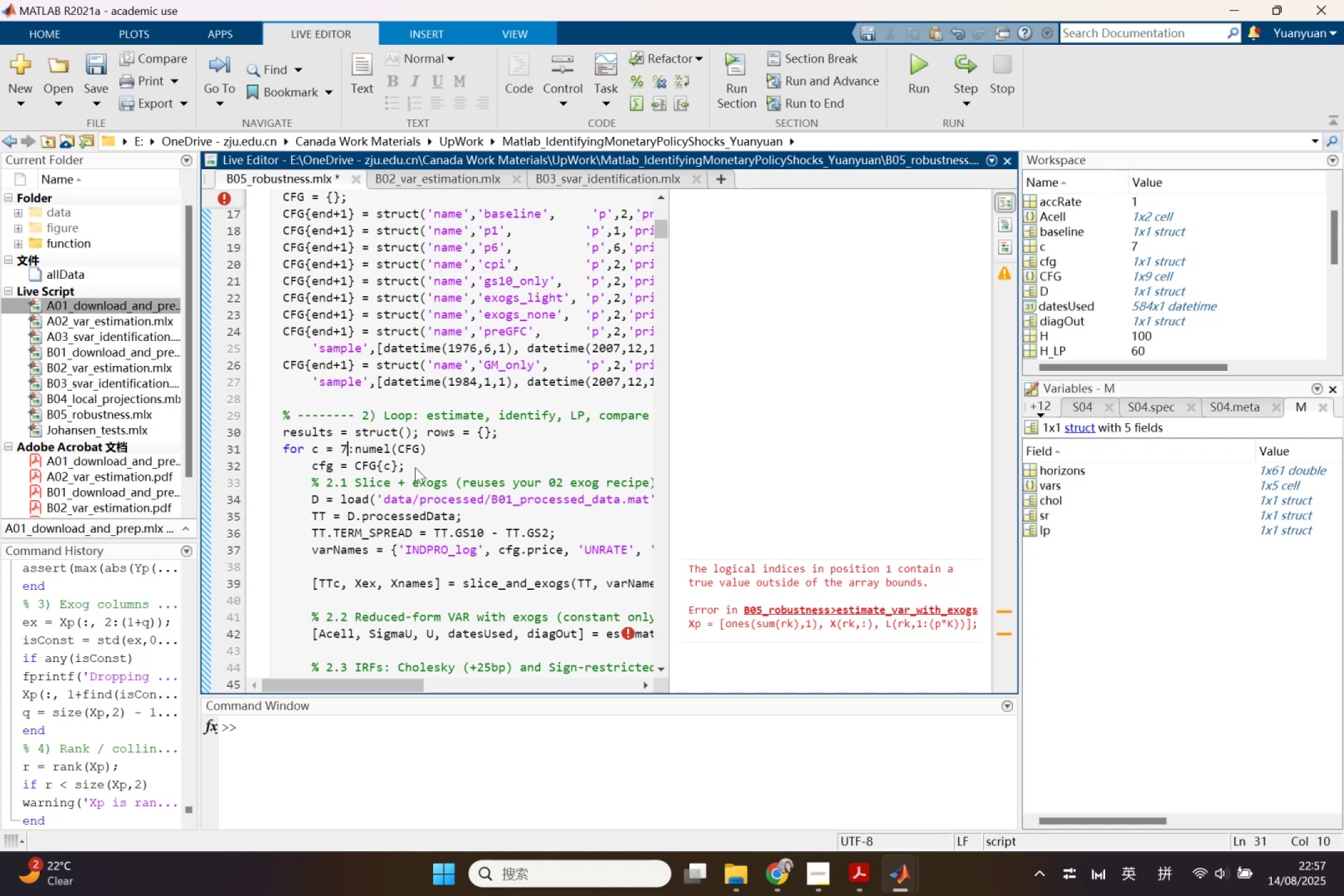 
left_click_drag(start_coordinate=[851, 635], to_coordinate=[915, 636])
 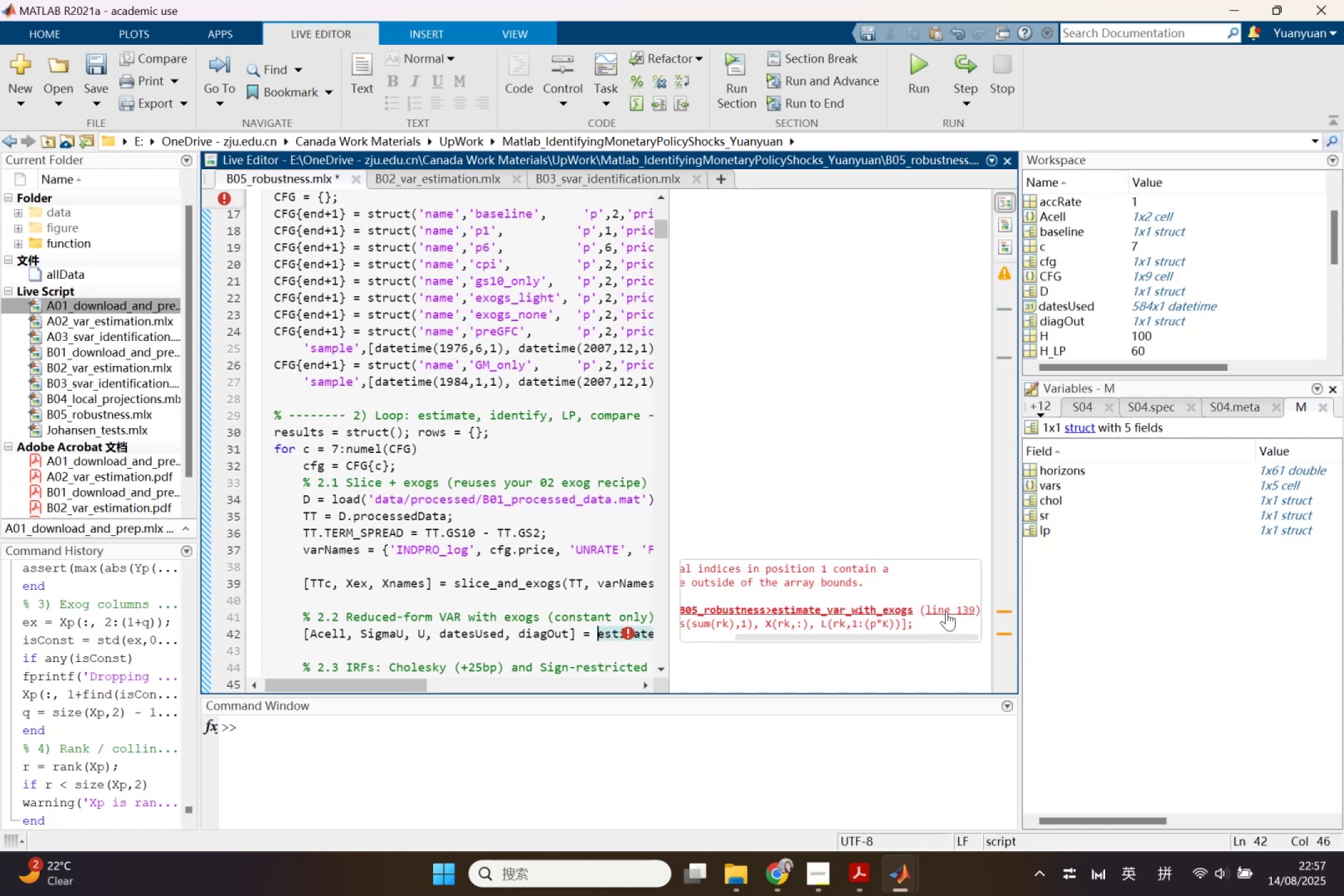 
left_click([947, 607])
 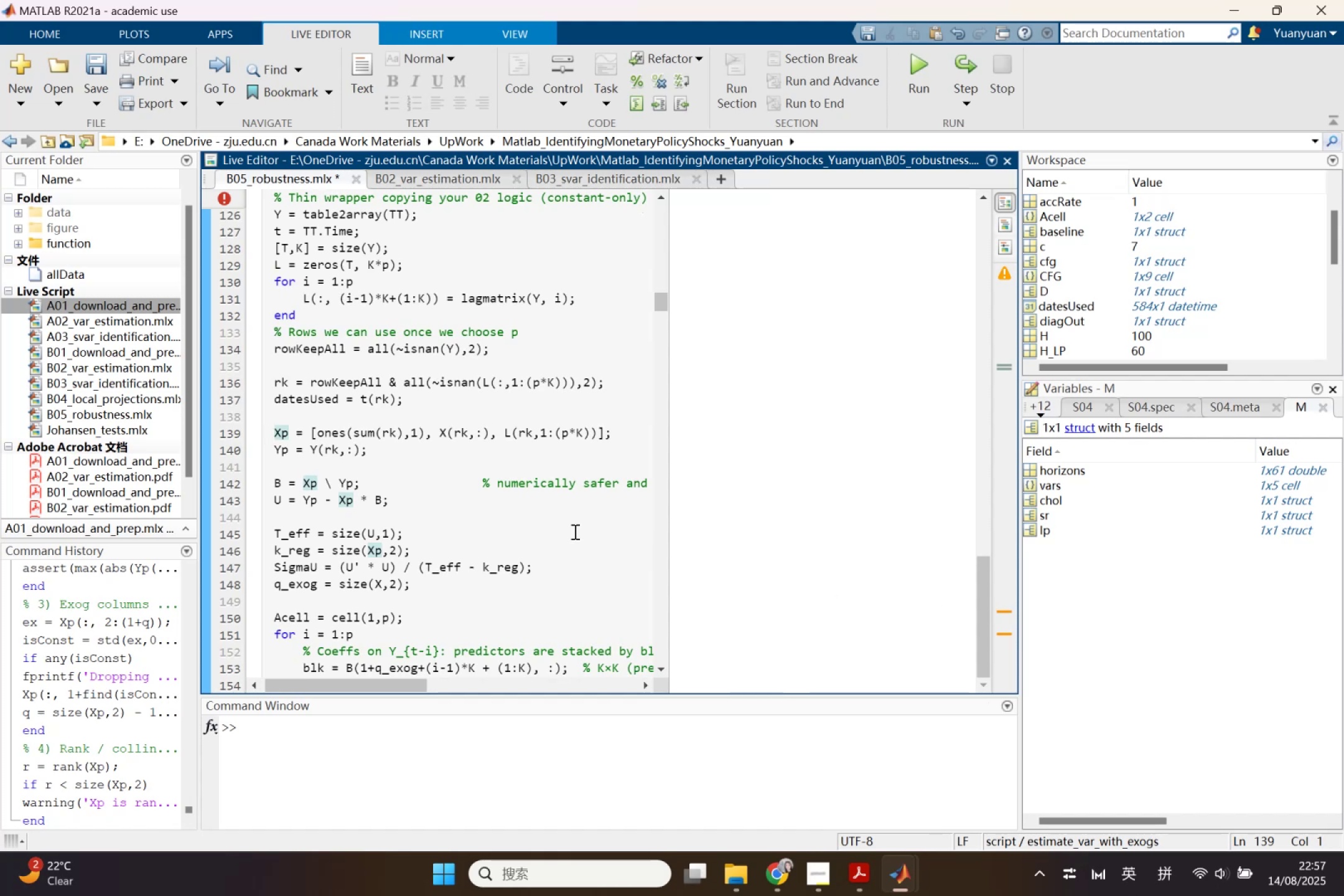 
wait(6.52)
 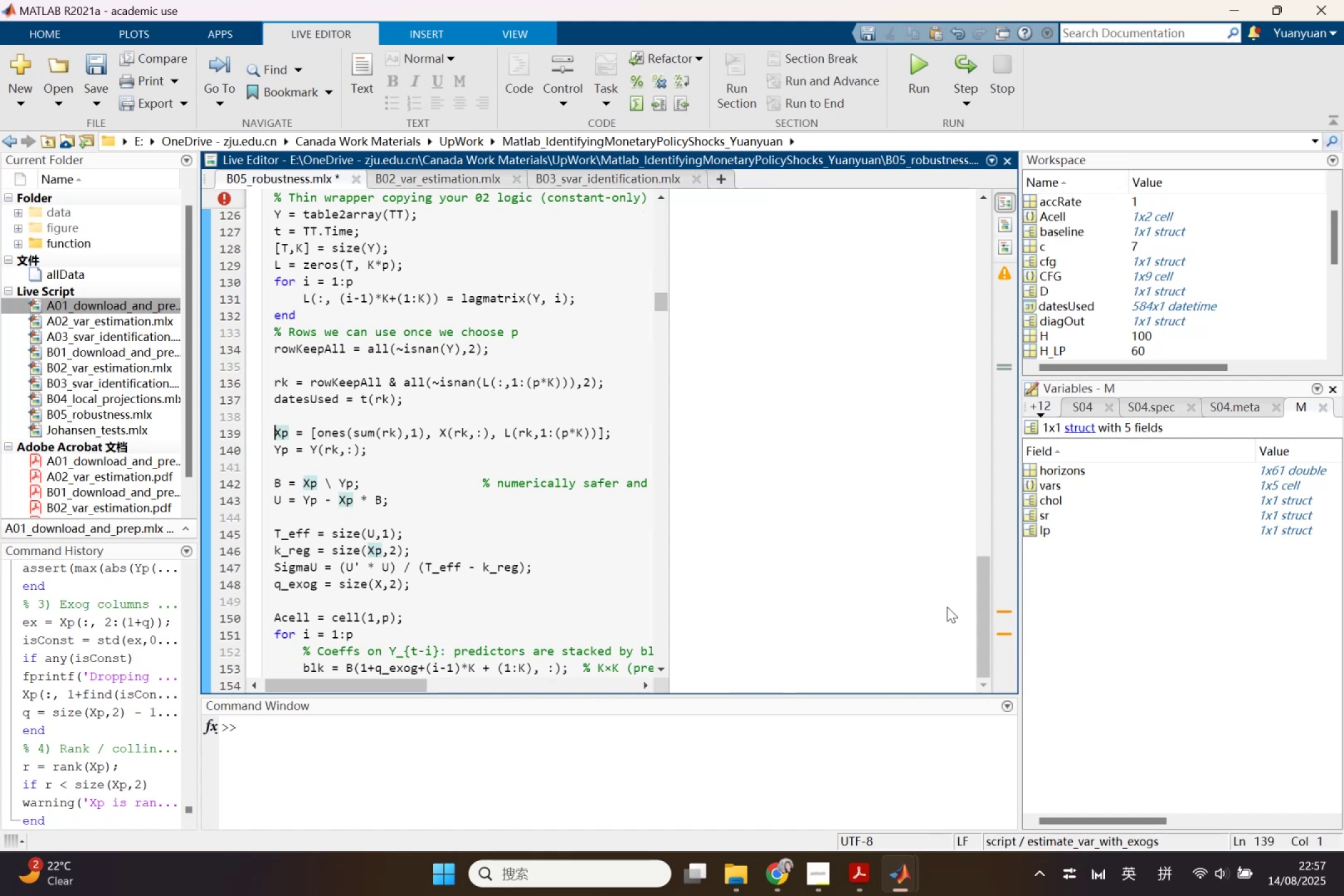 
left_click([227, 429])
 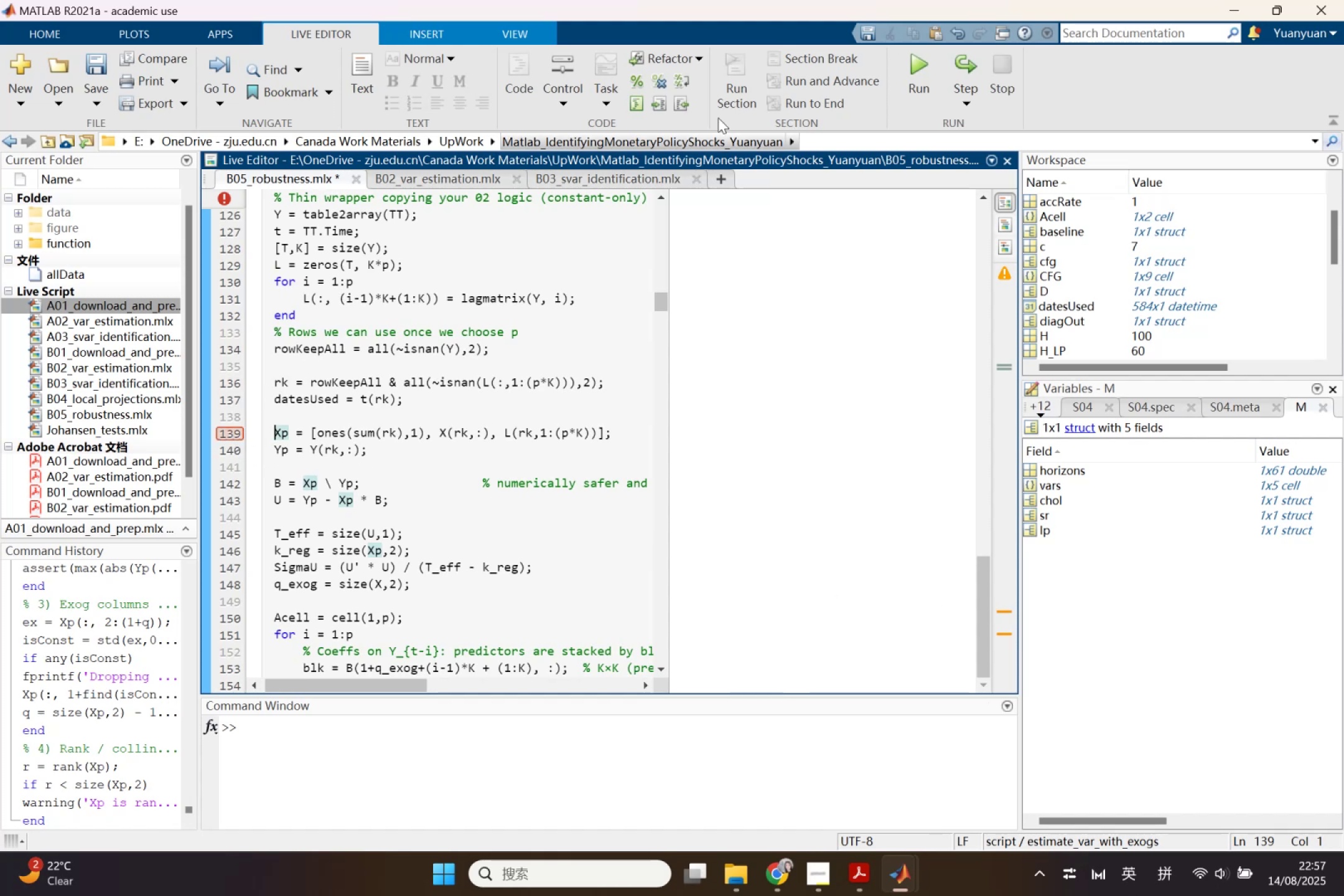 
left_click([911, 74])
 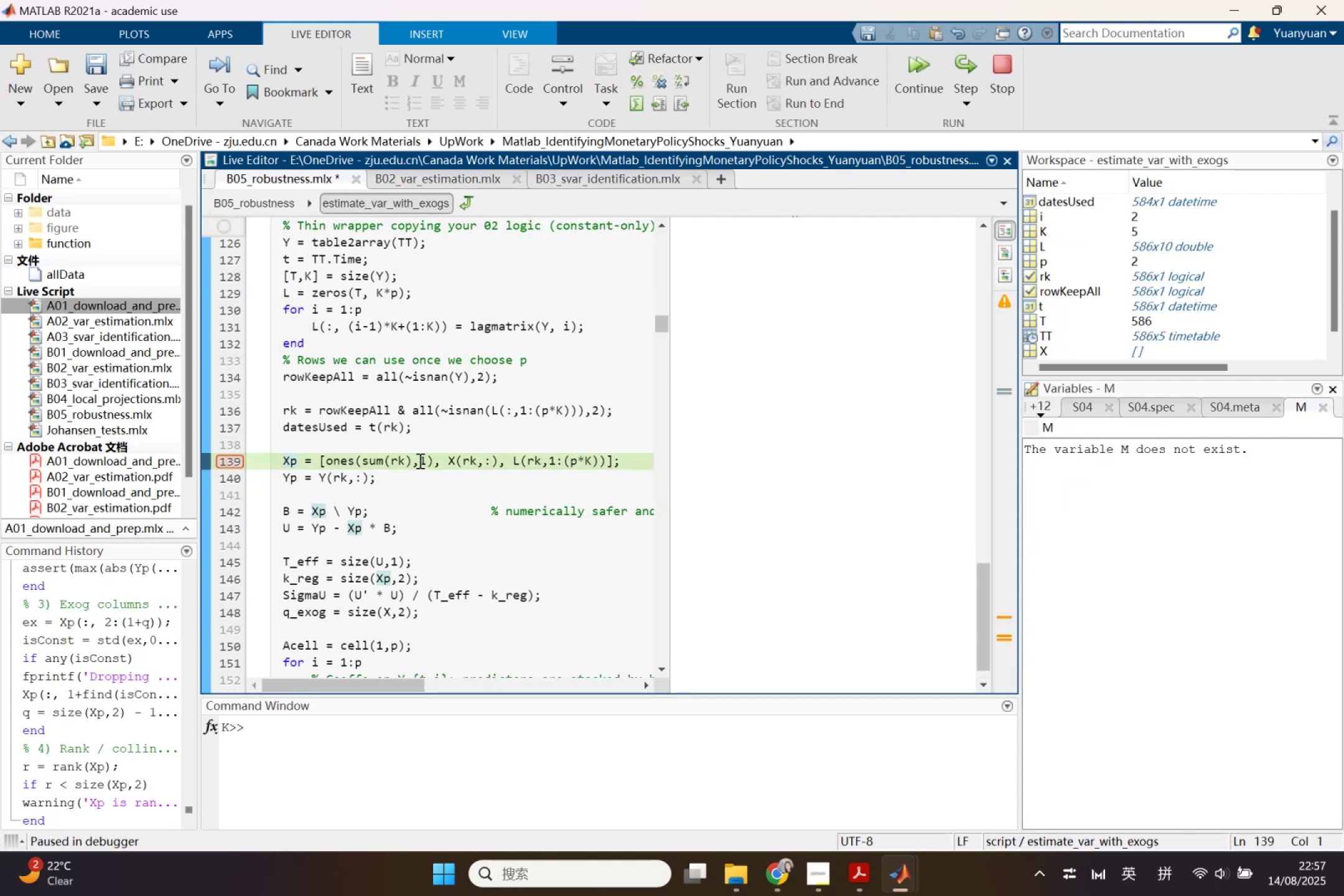 
wait(5.06)
 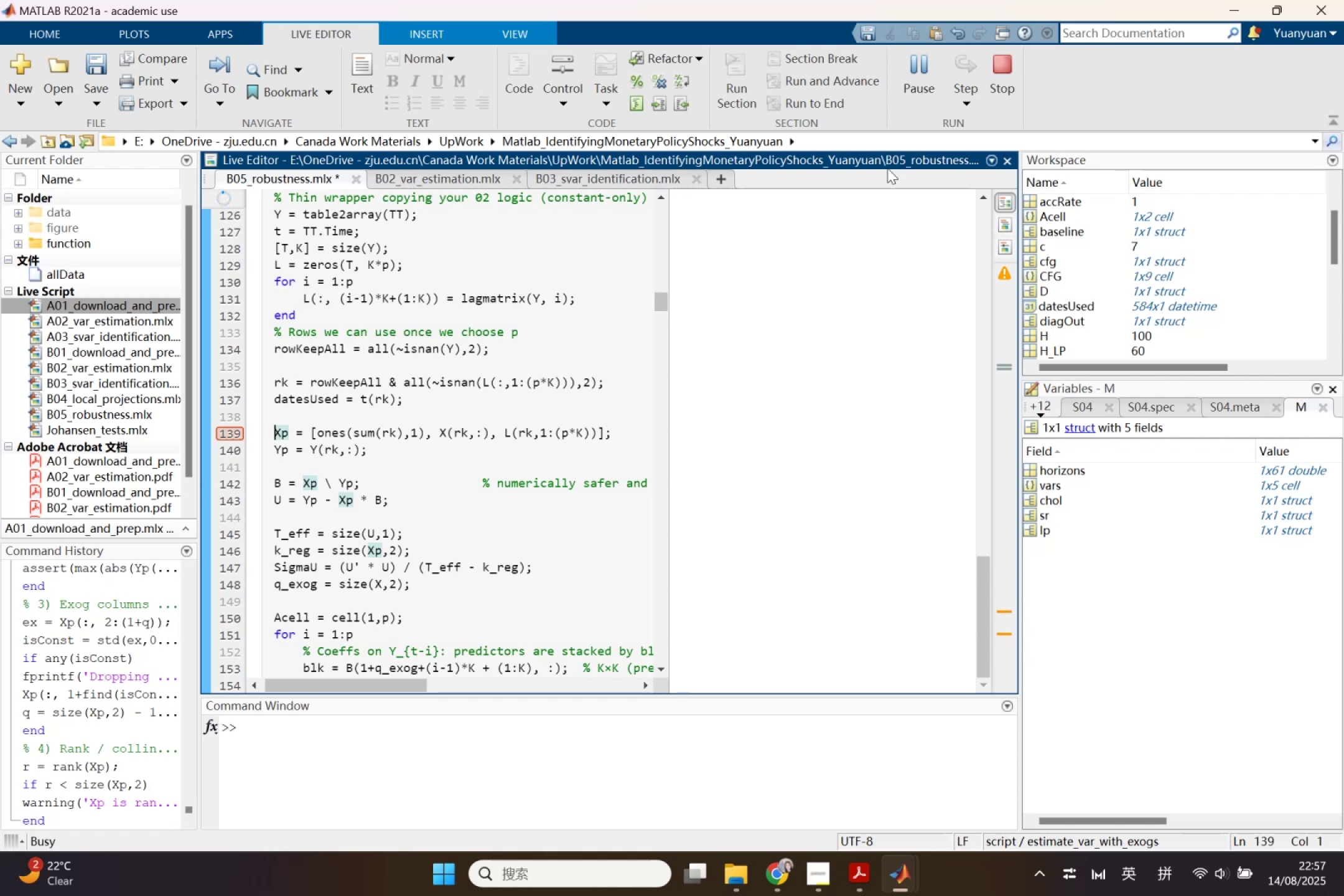 
left_click([395, 459])
 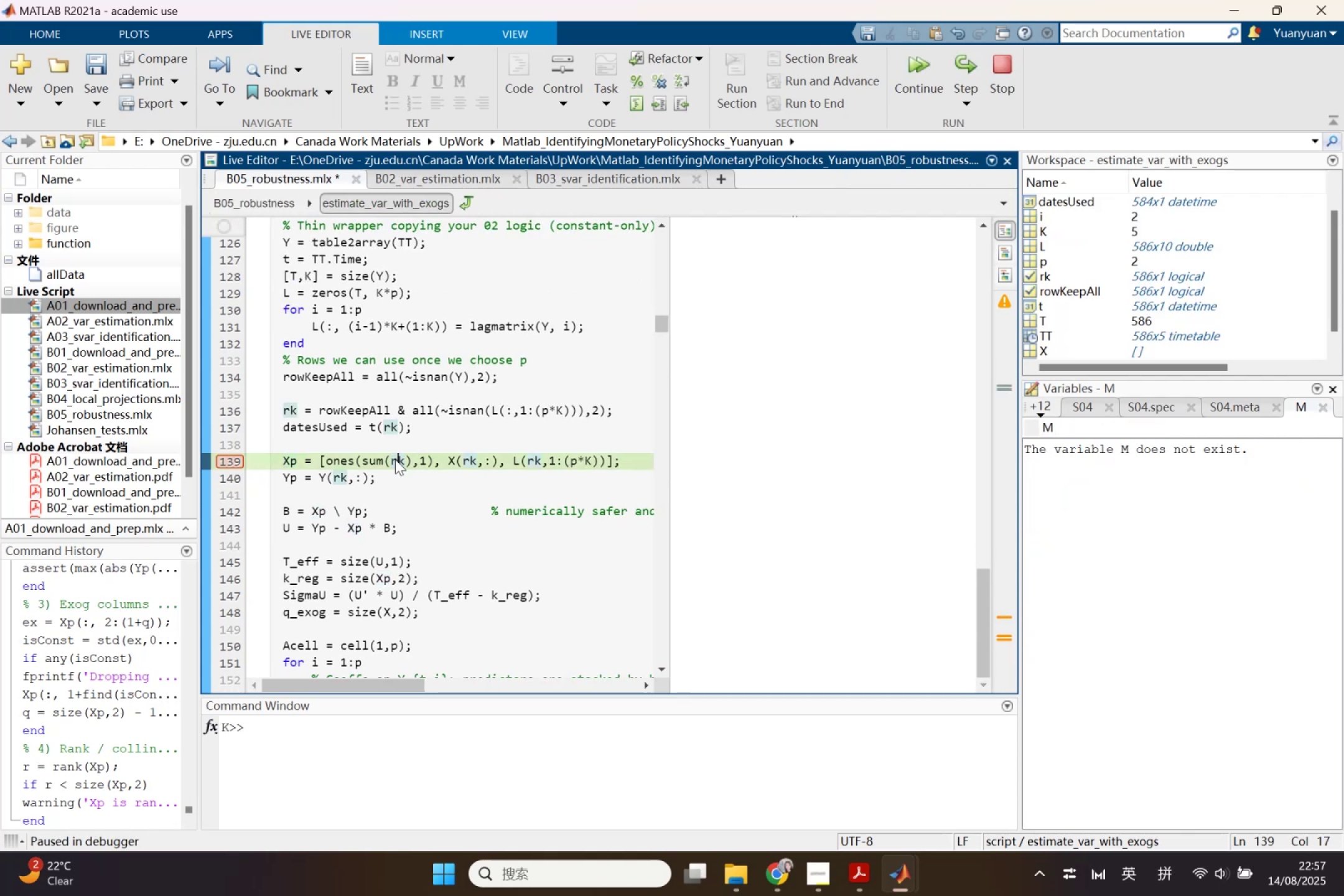 
right_click([395, 459])
 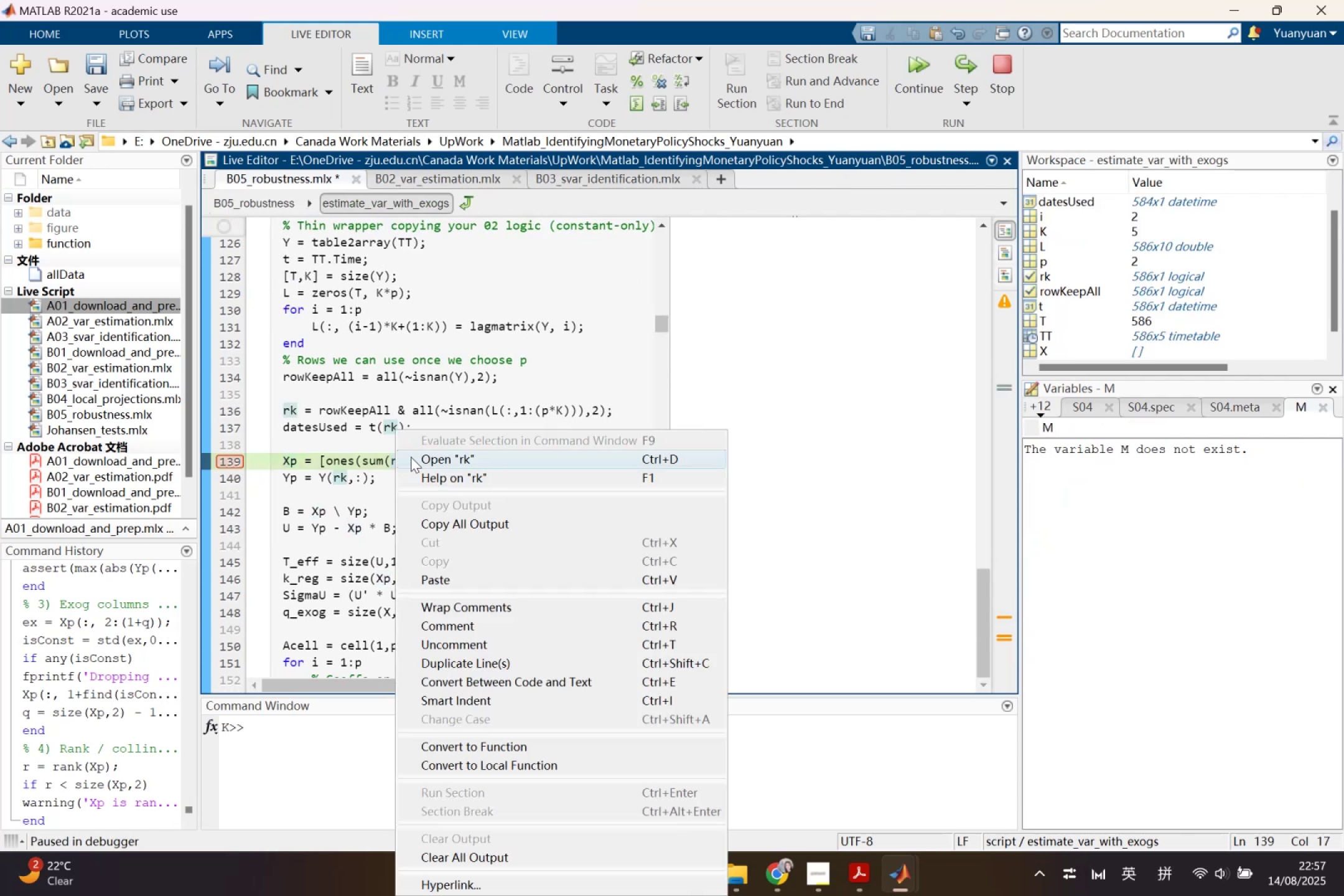 
left_click([411, 457])
 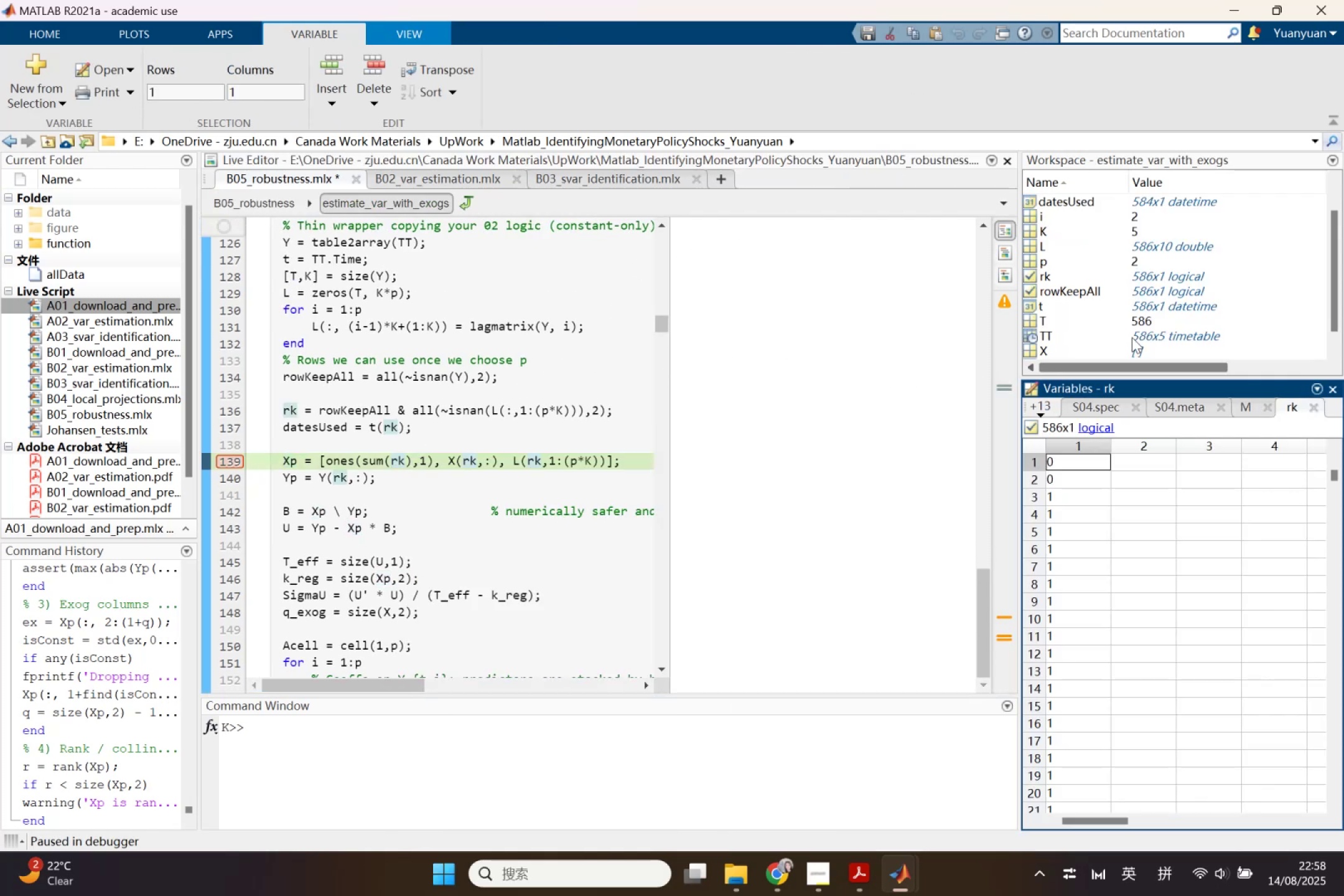 
left_click([1159, 278])
 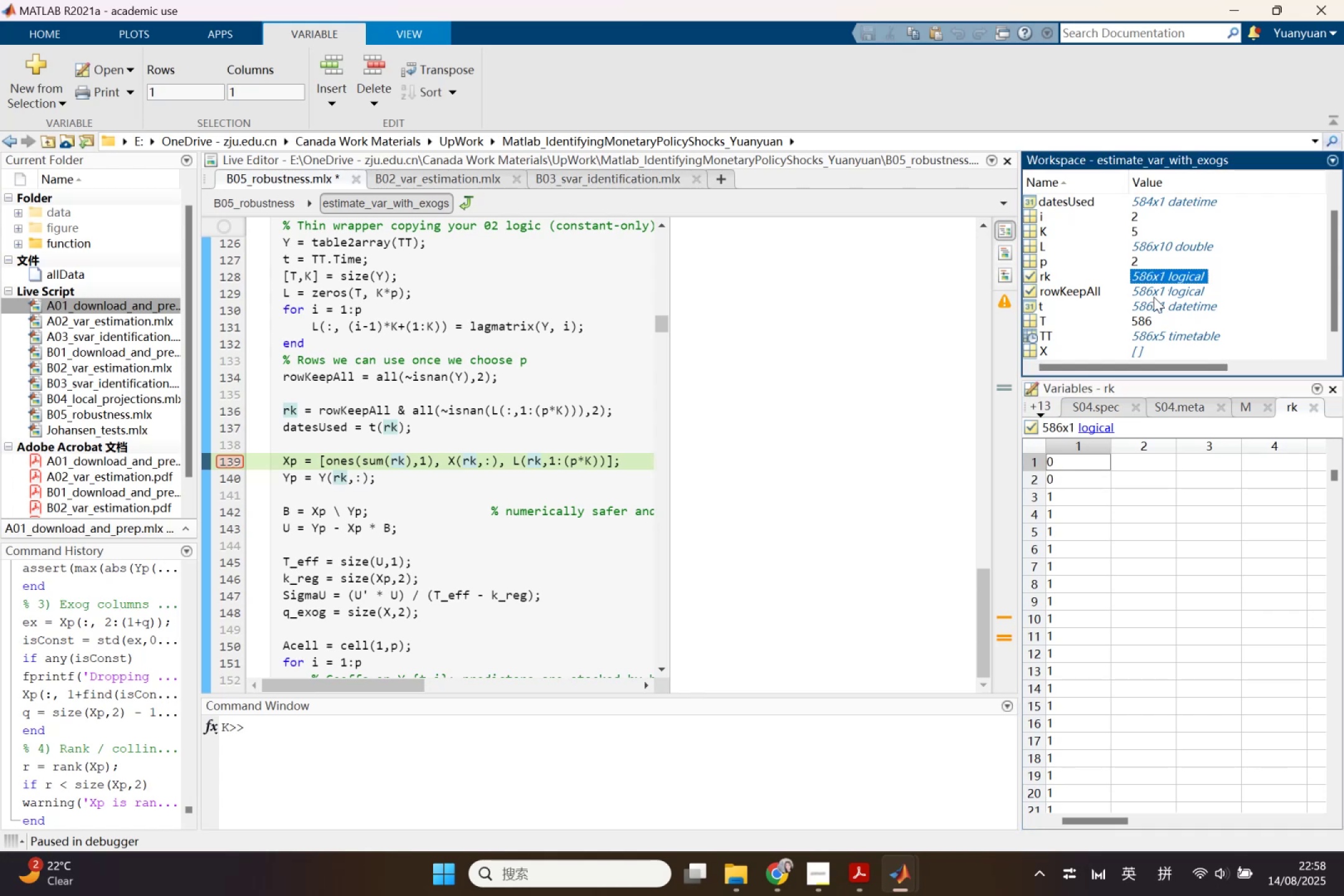 
mouse_move([1141, 306])
 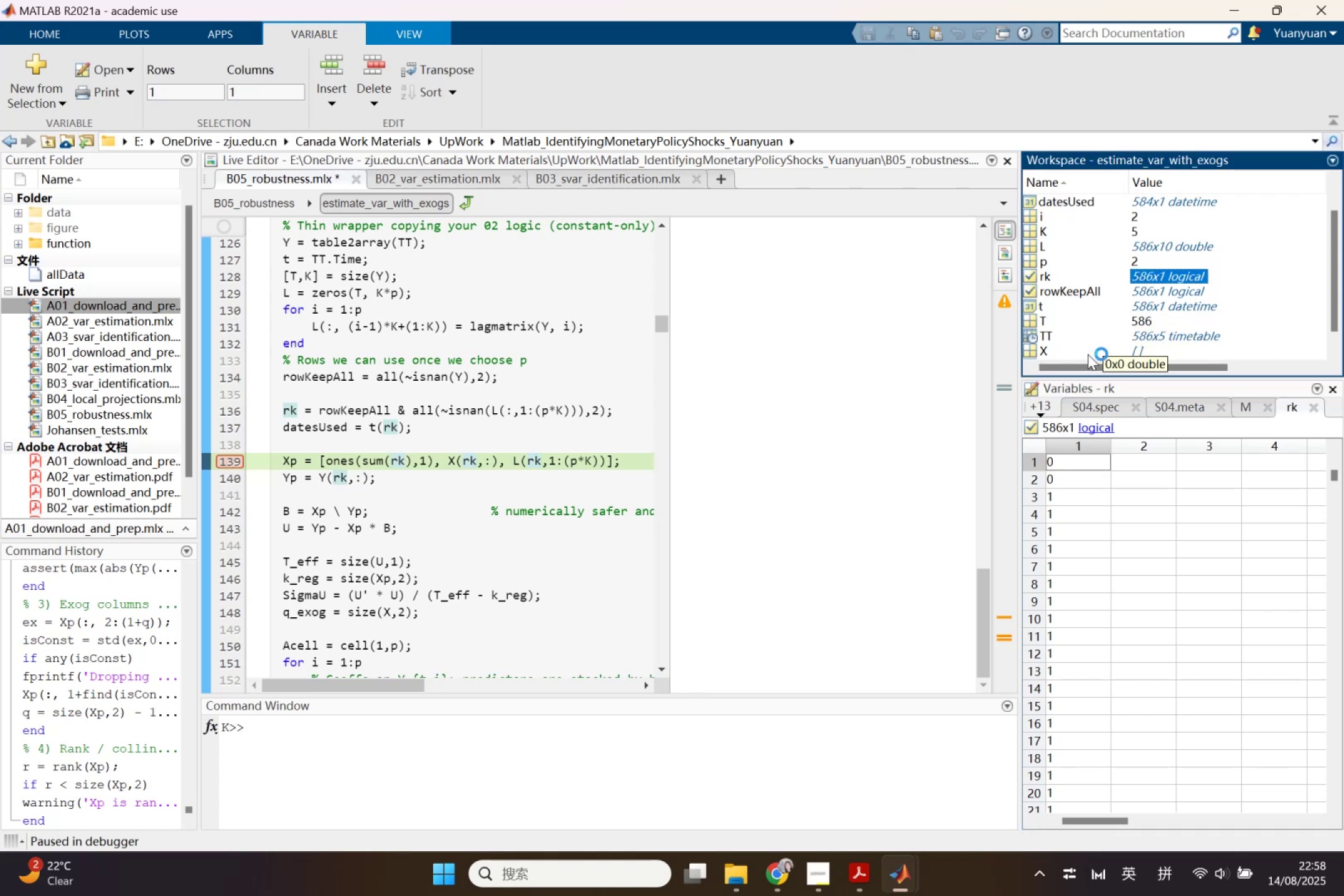 
left_click([1088, 354])
 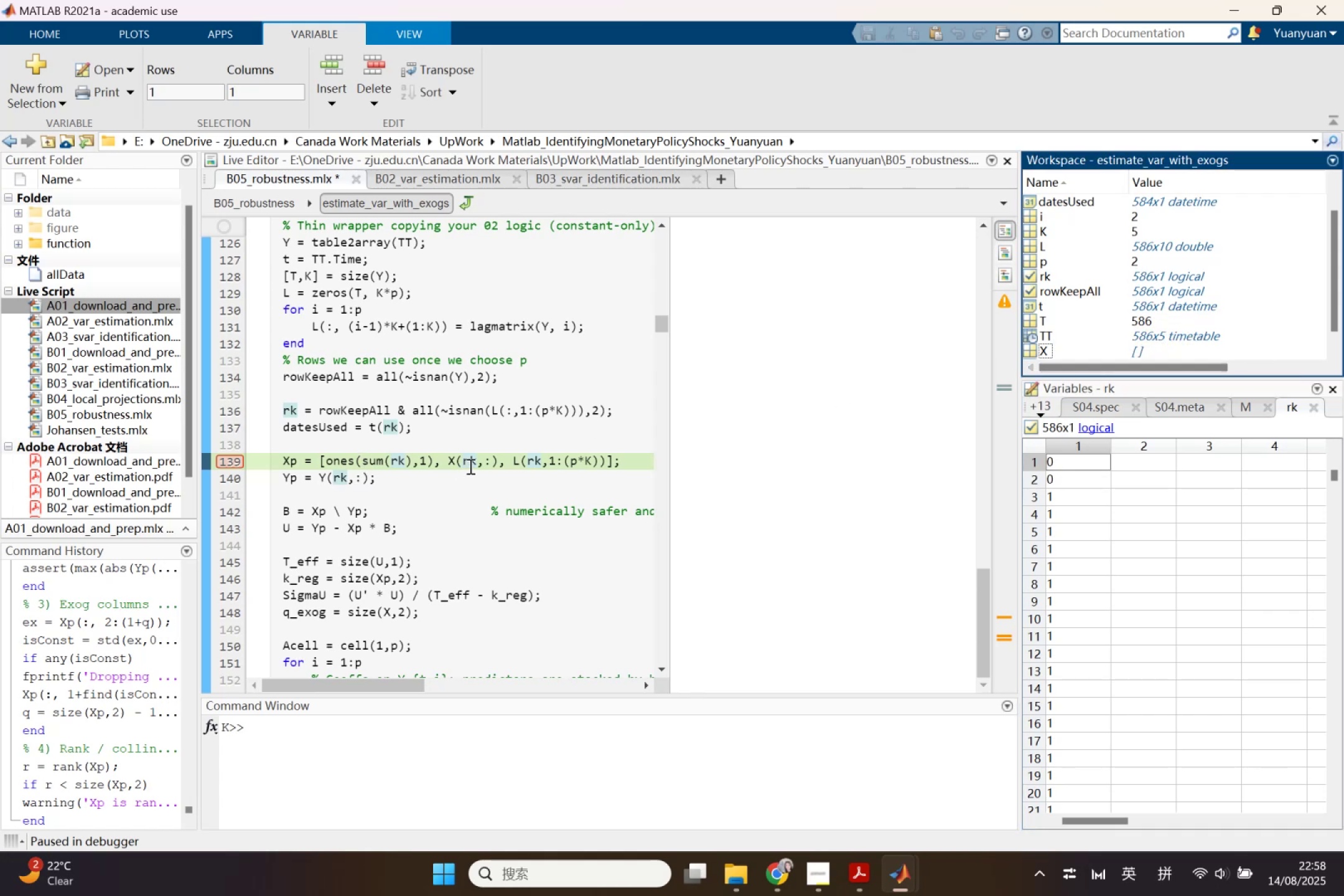 
left_click([455, 463])
 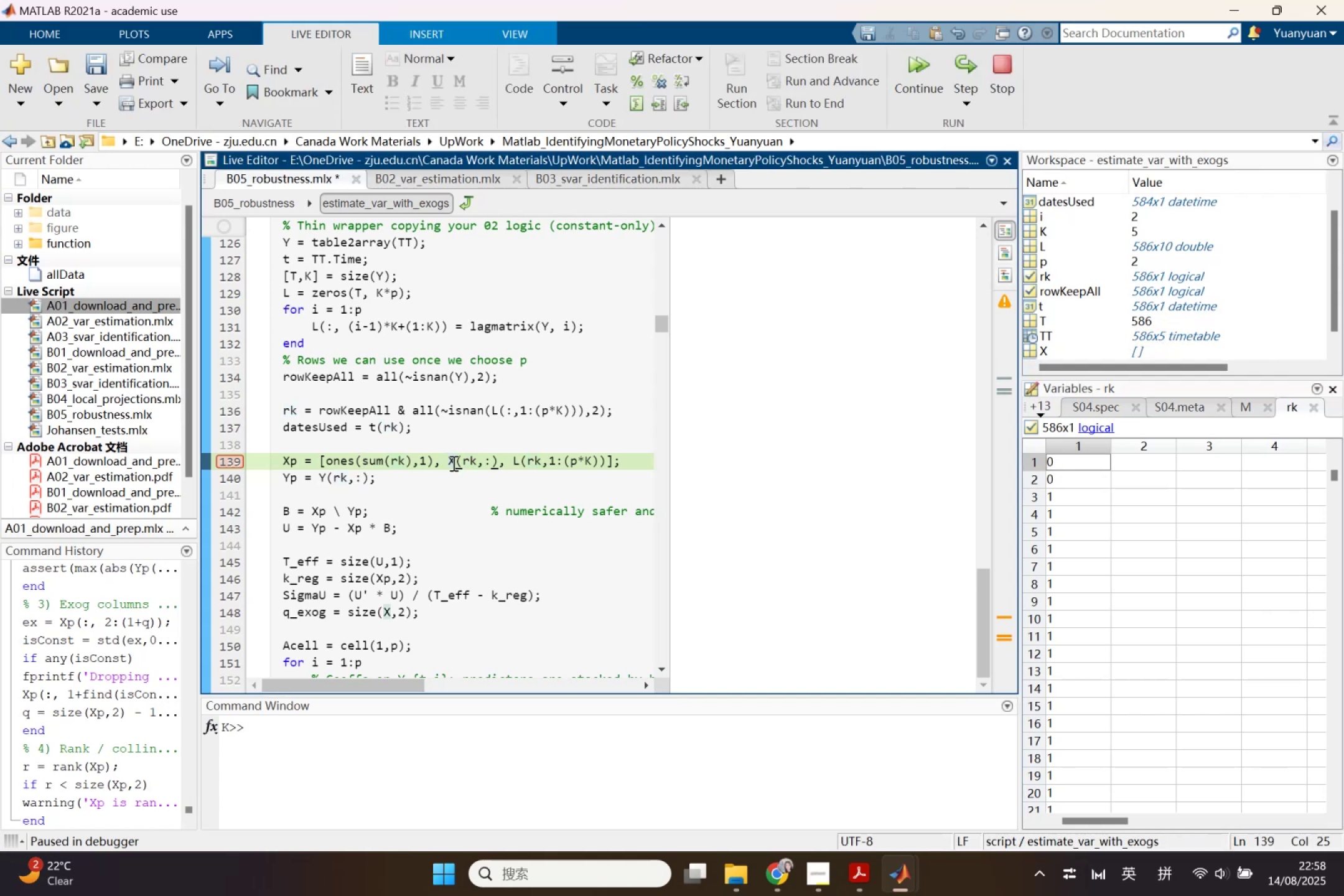 
scroll: coordinate [454, 465], scroll_direction: up, amount: 1.0
 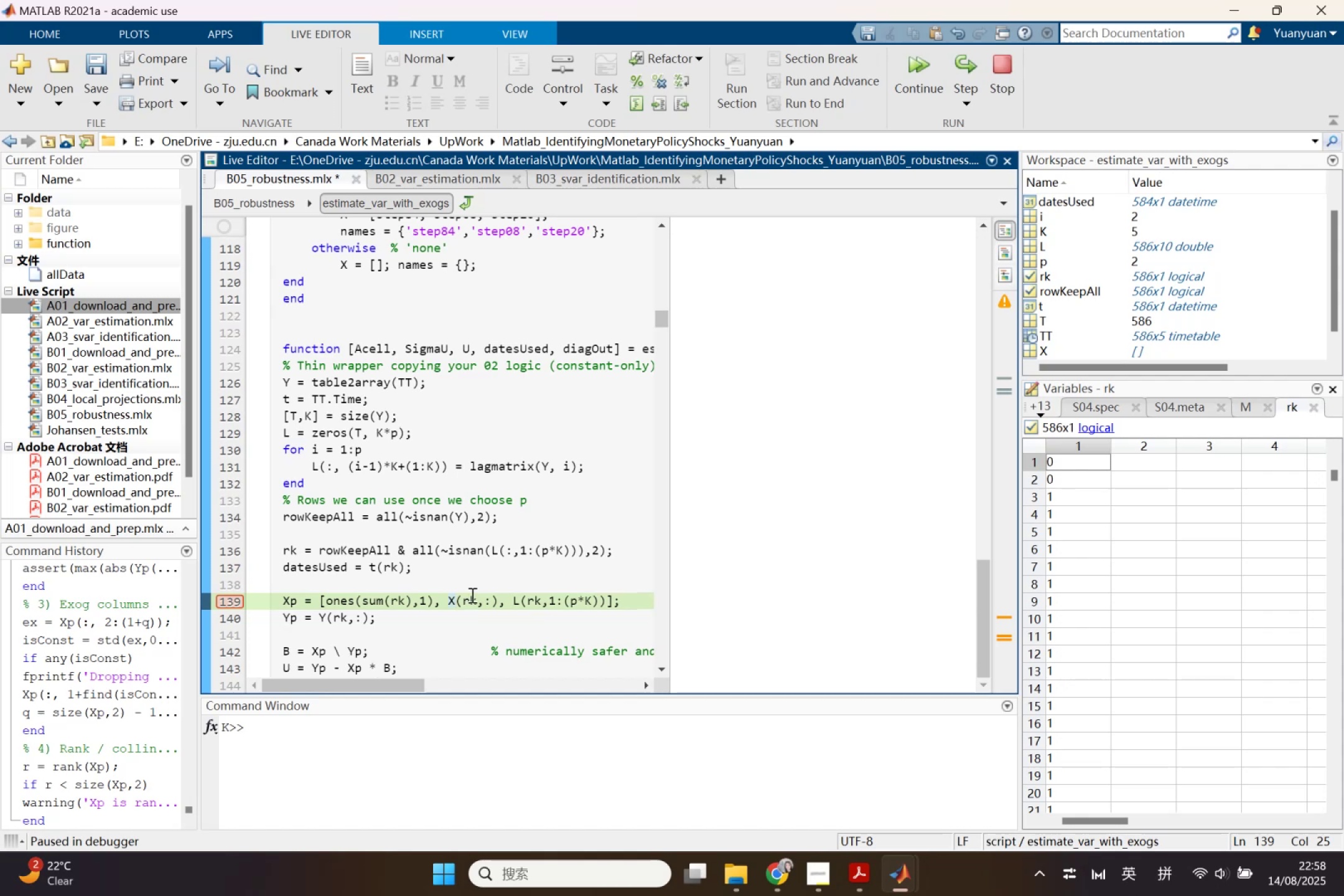 
left_click_drag(start_coordinate=[416, 691], to_coordinate=[402, 681])
 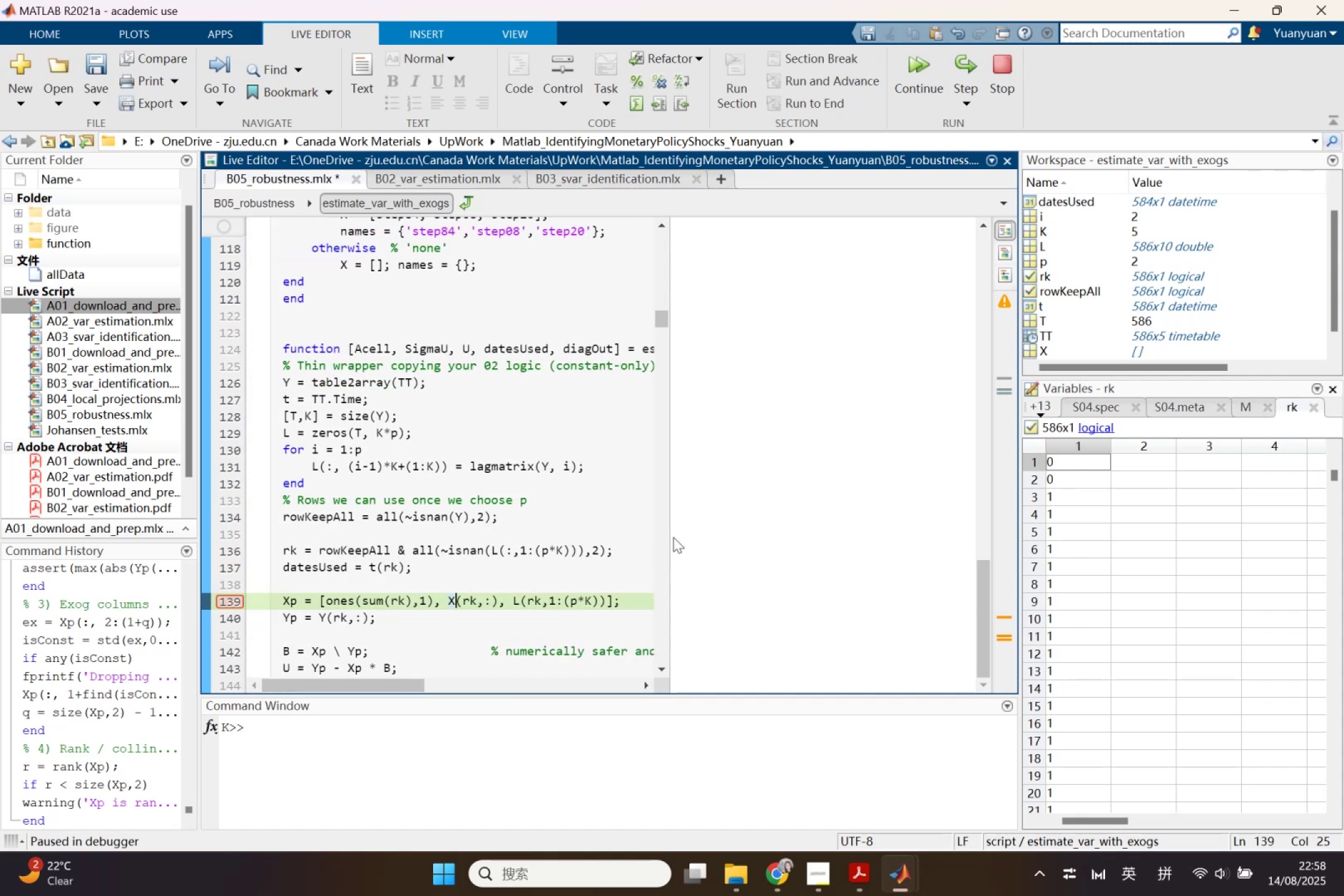 
left_click_drag(start_coordinate=[671, 539], to_coordinate=[887, 558])
 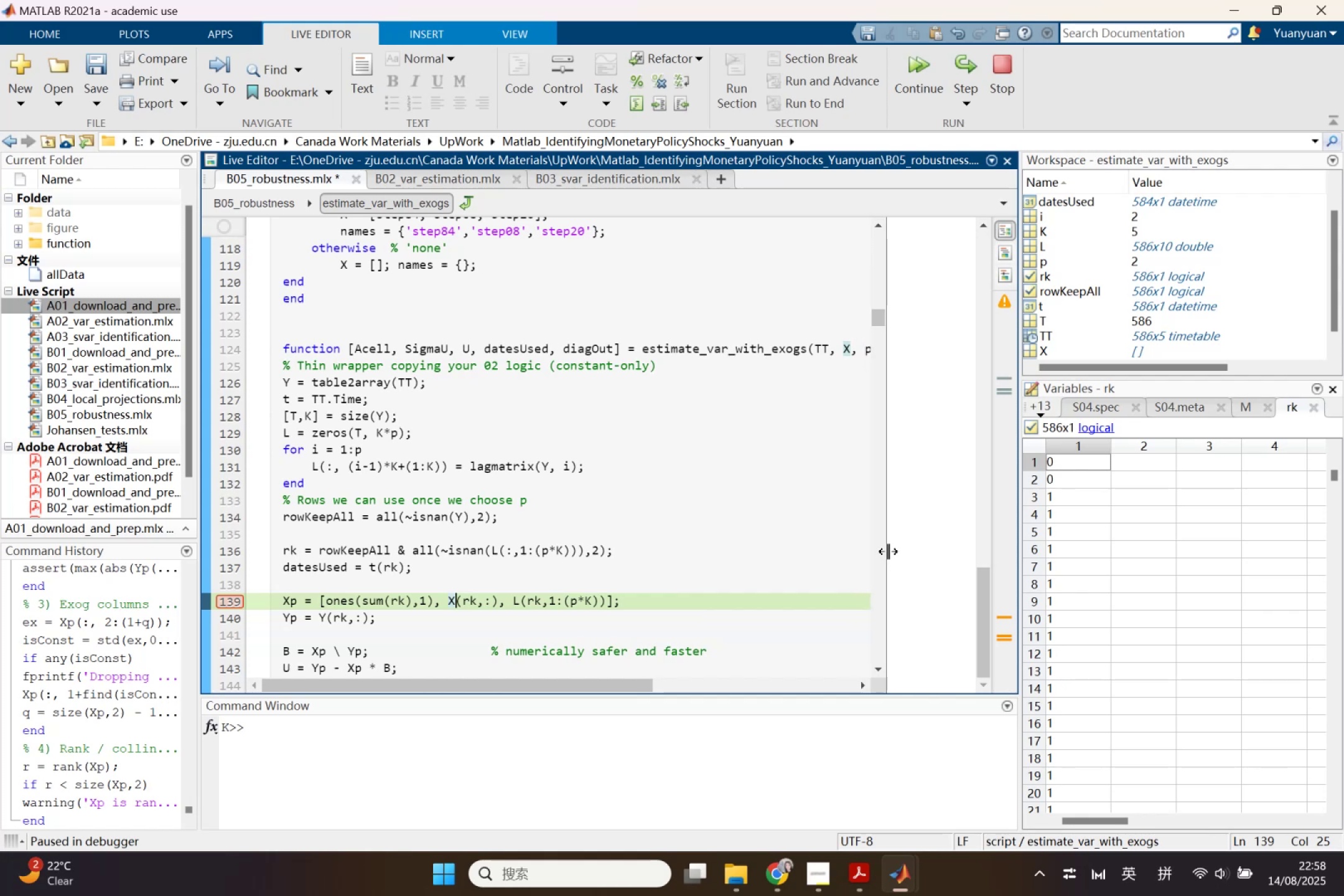 
scroll: coordinate [737, 558], scroll_direction: up, amount: 12.0
 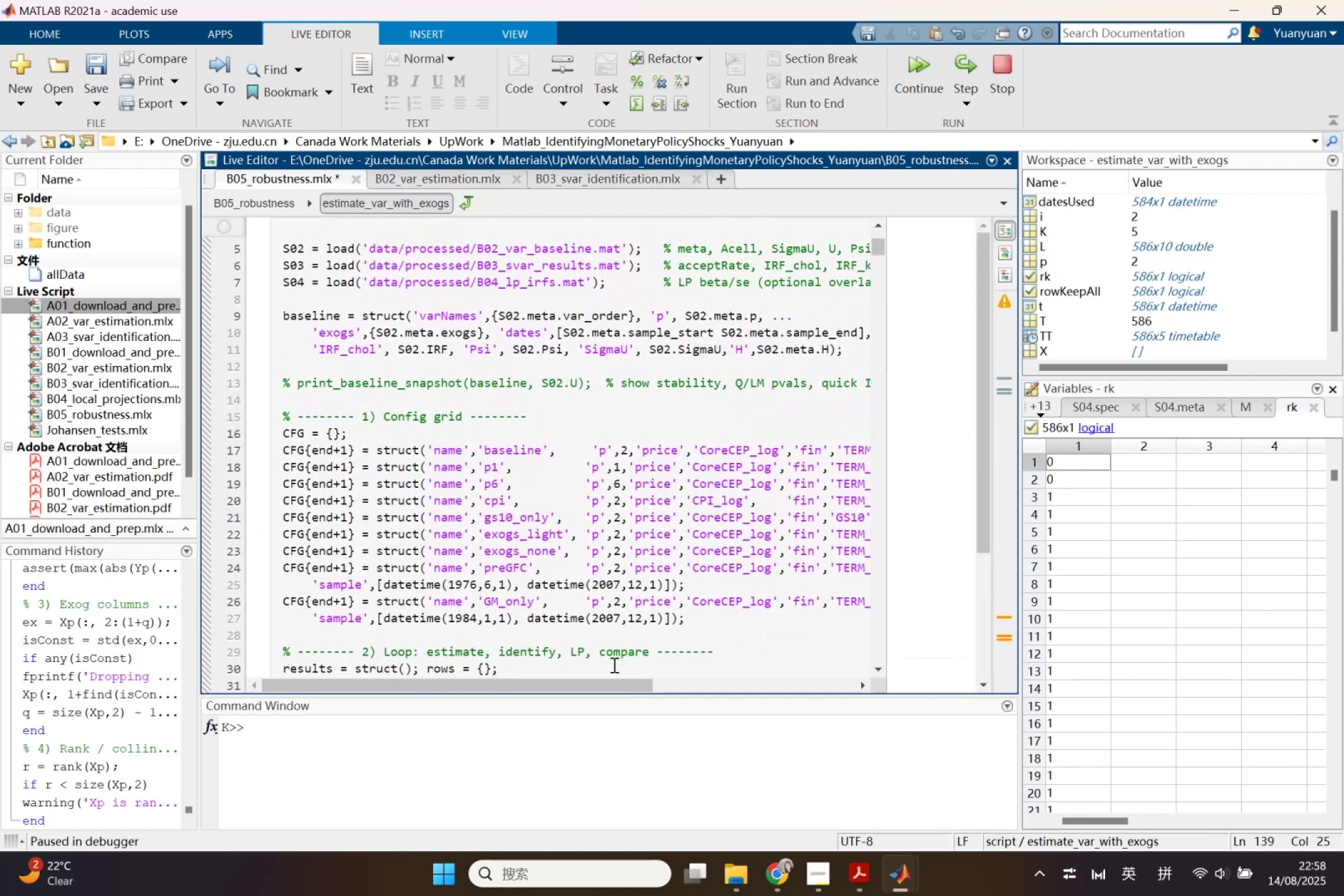 
left_click_drag(start_coordinate=[594, 680], to_coordinate=[600, 684])
 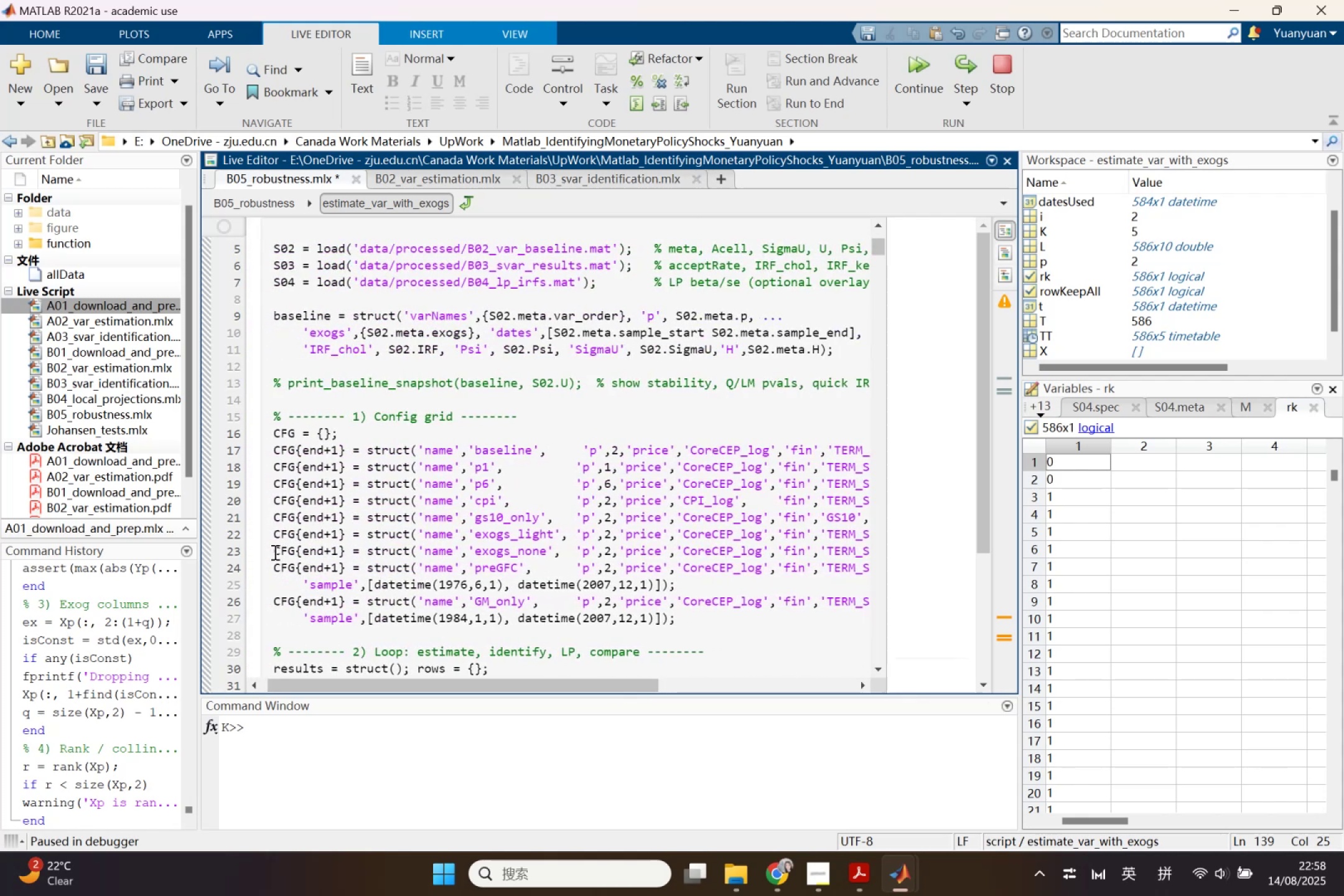 
left_click_drag(start_coordinate=[268, 552], to_coordinate=[912, 552])
 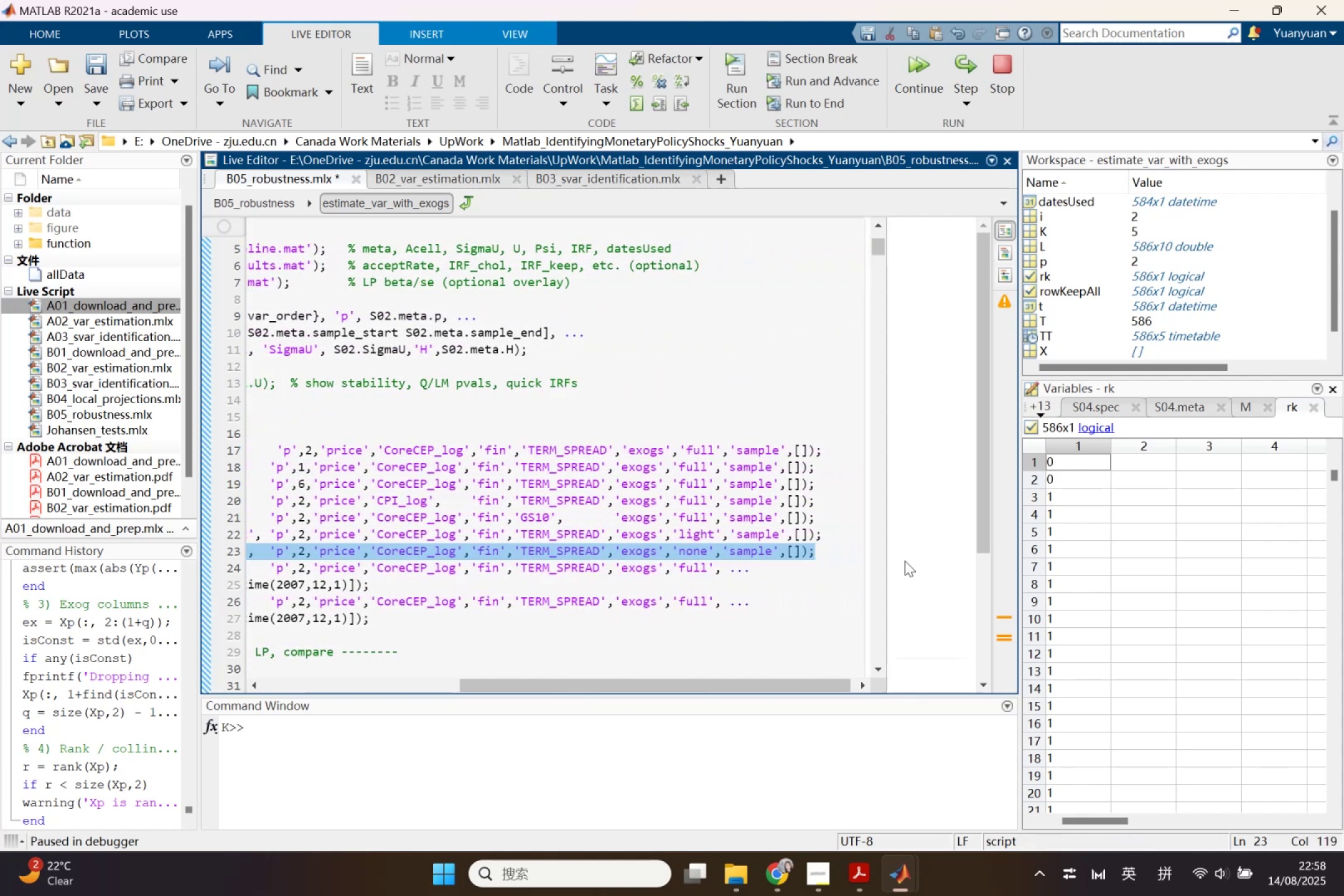 
key(Control+C)
 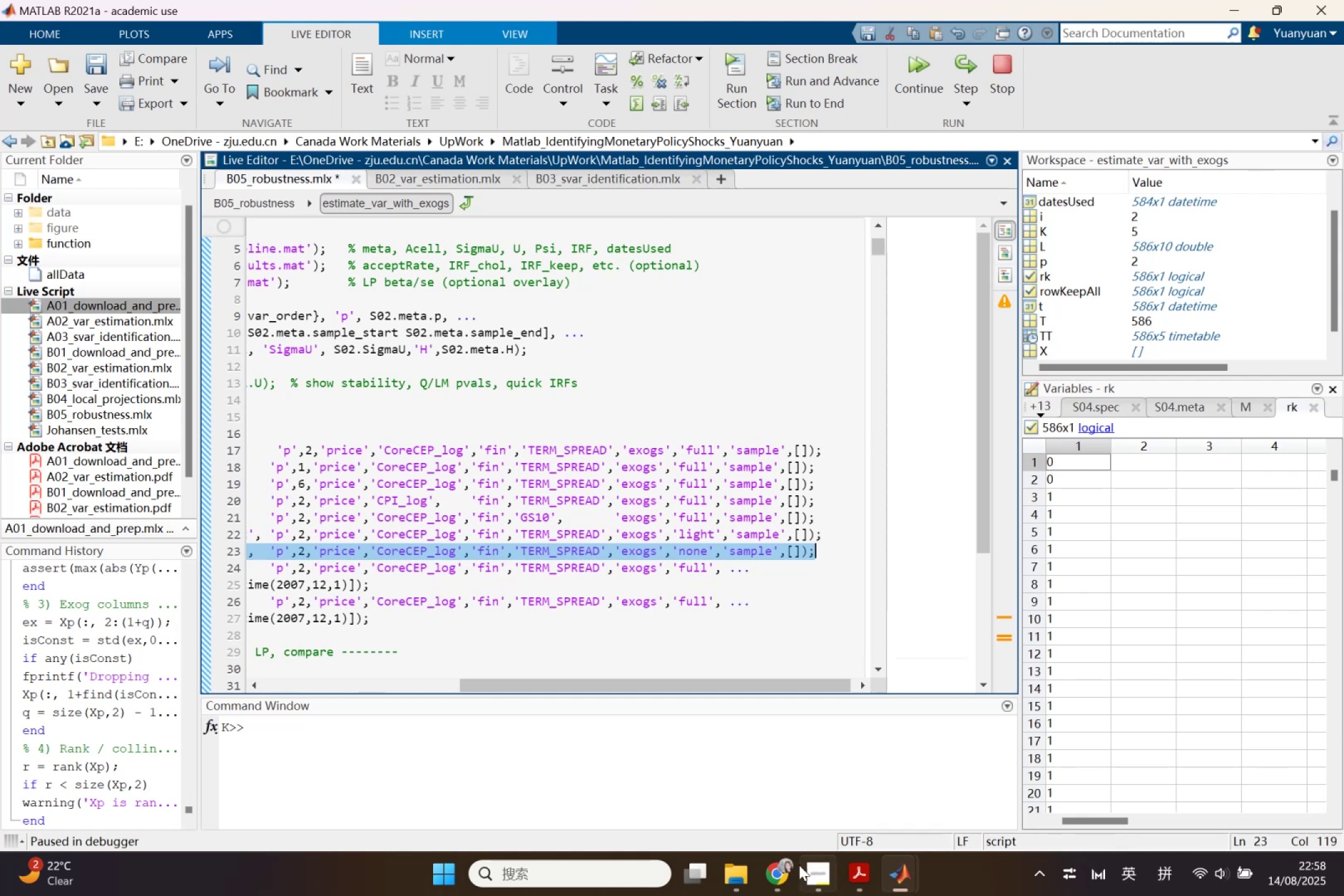 
left_click([796, 866])
 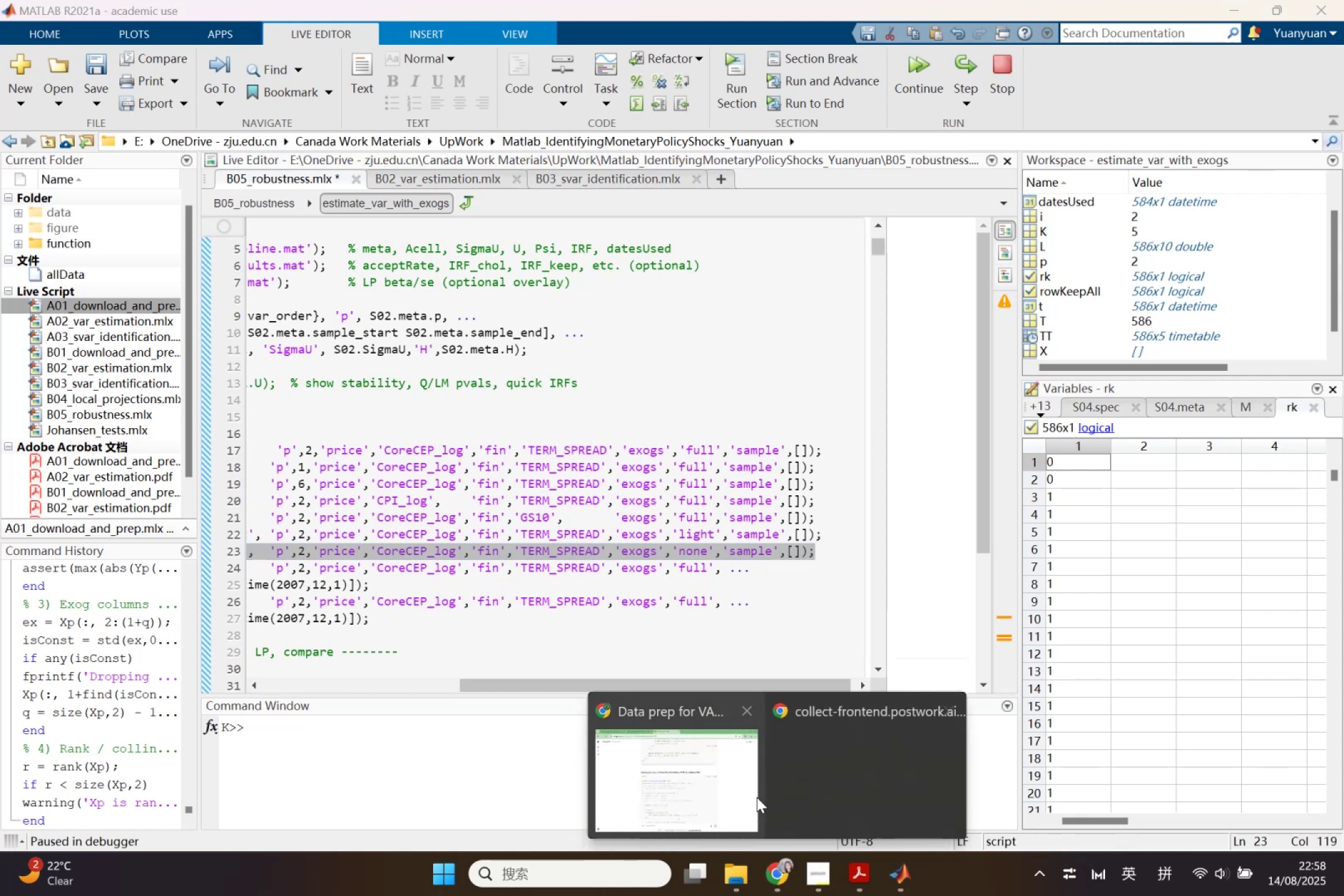 
left_click([757, 796])
 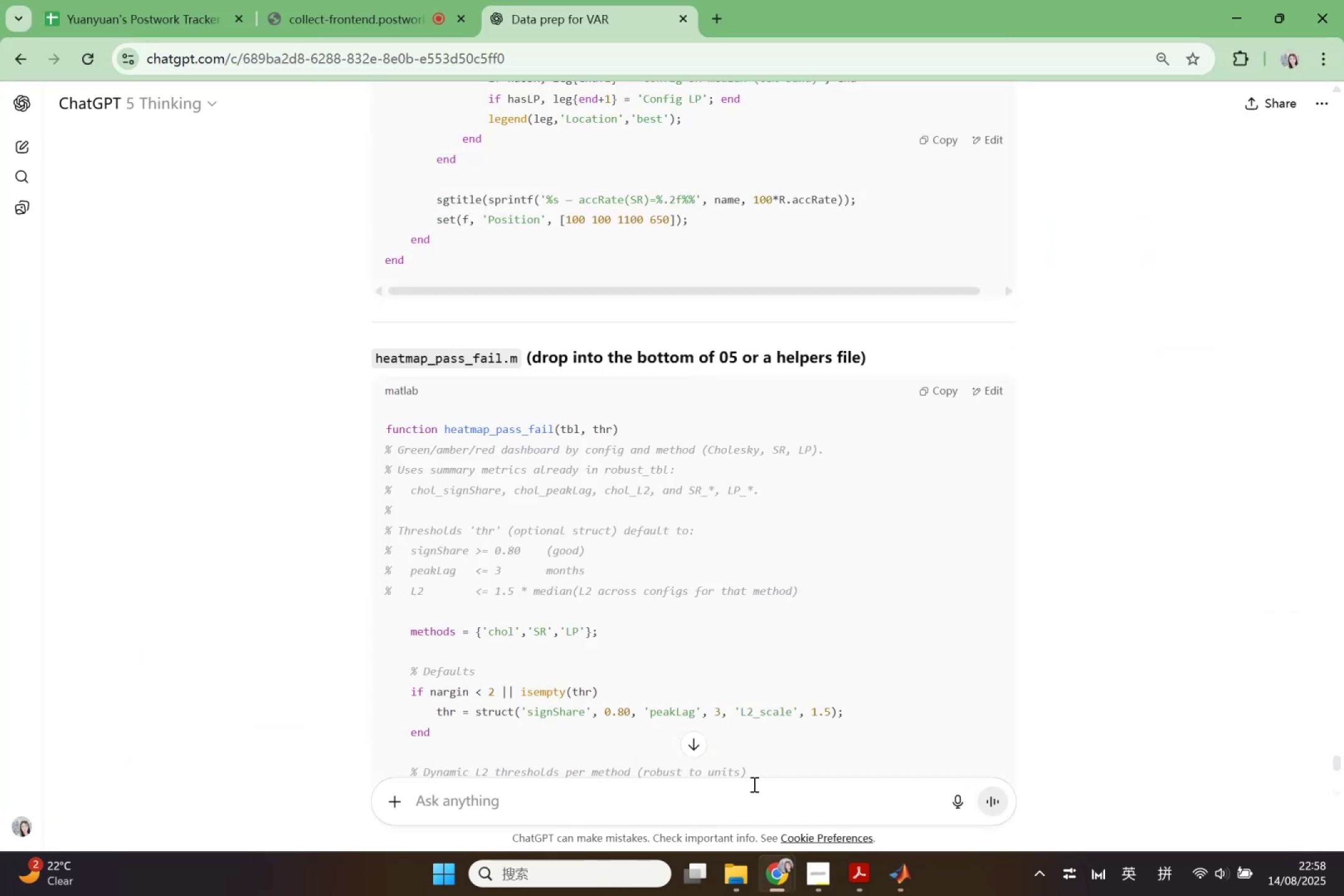 
scroll: coordinate [742, 726], scroll_direction: up, amount: 58.0
 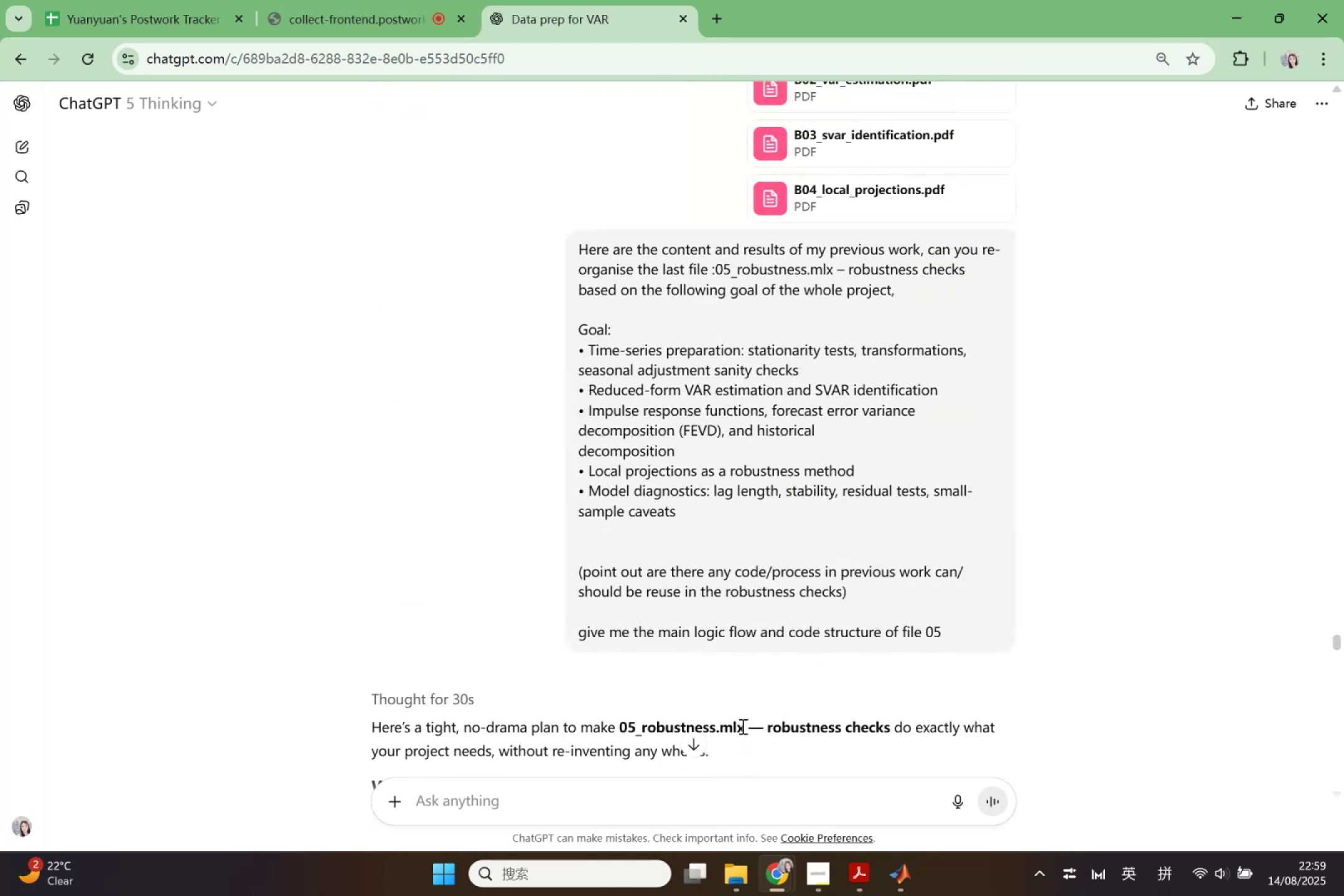 
scroll: coordinate [742, 718], scroll_direction: down, amount: 42.0
 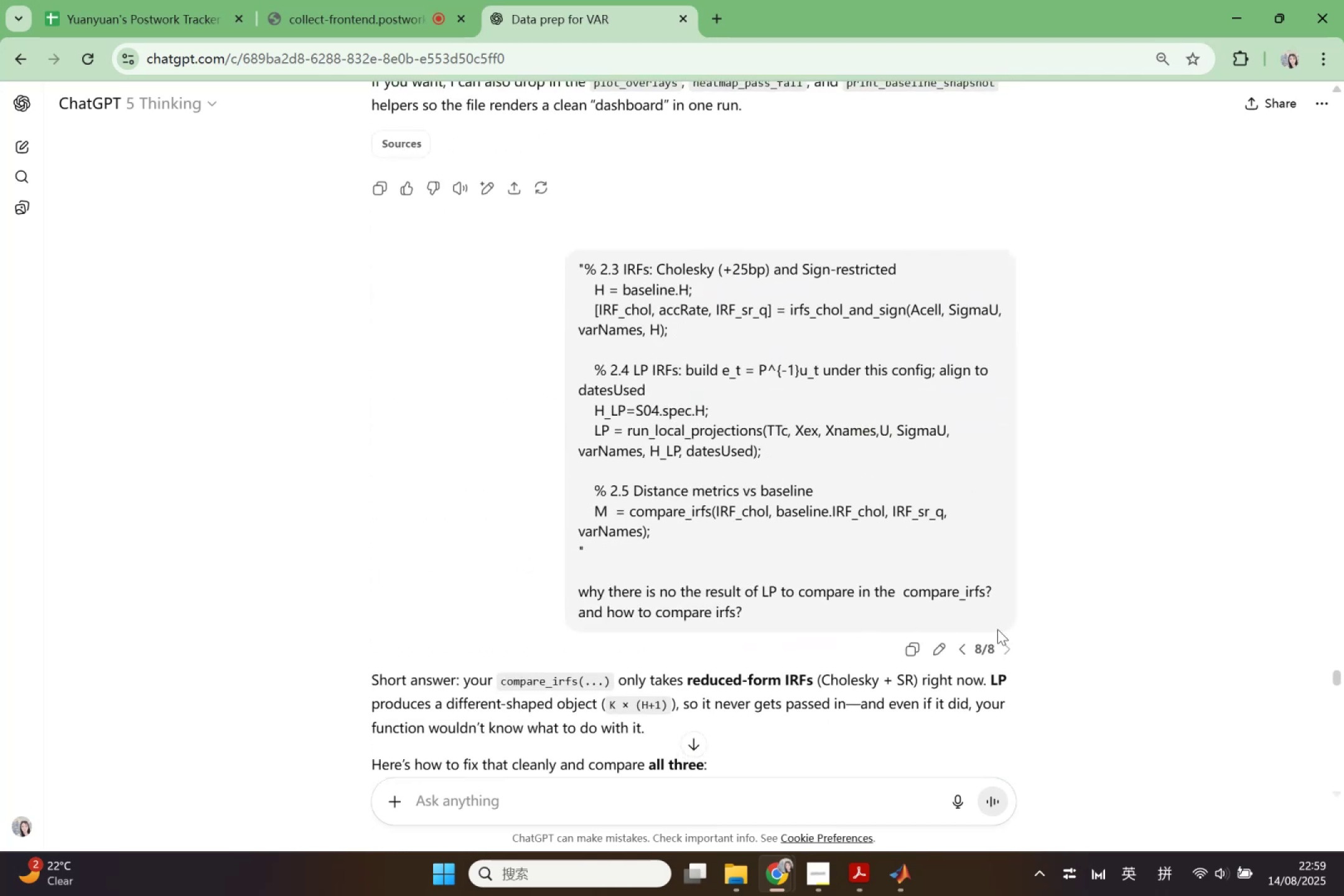 
left_click([945, 653])
 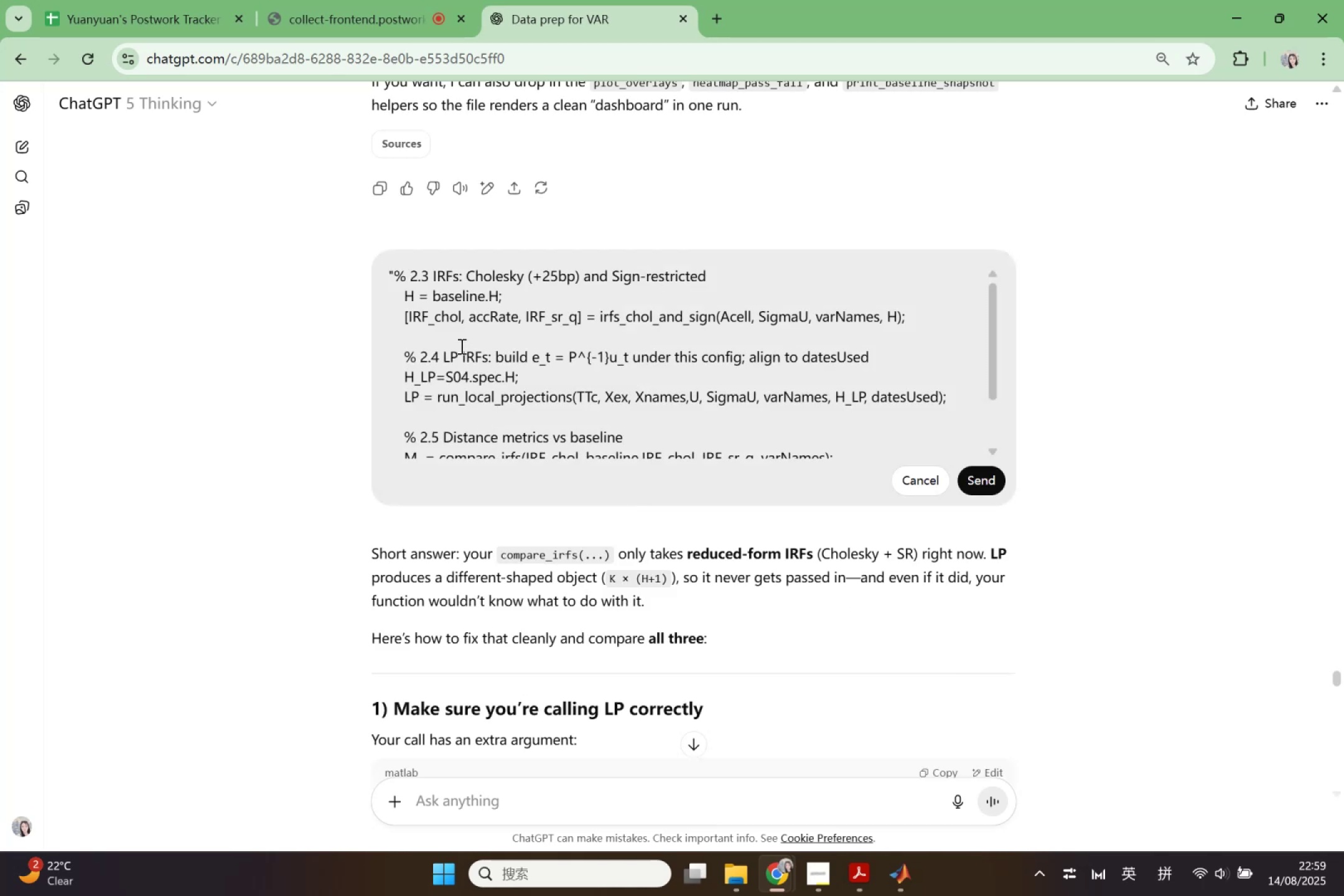 
left_click([460, 346])
 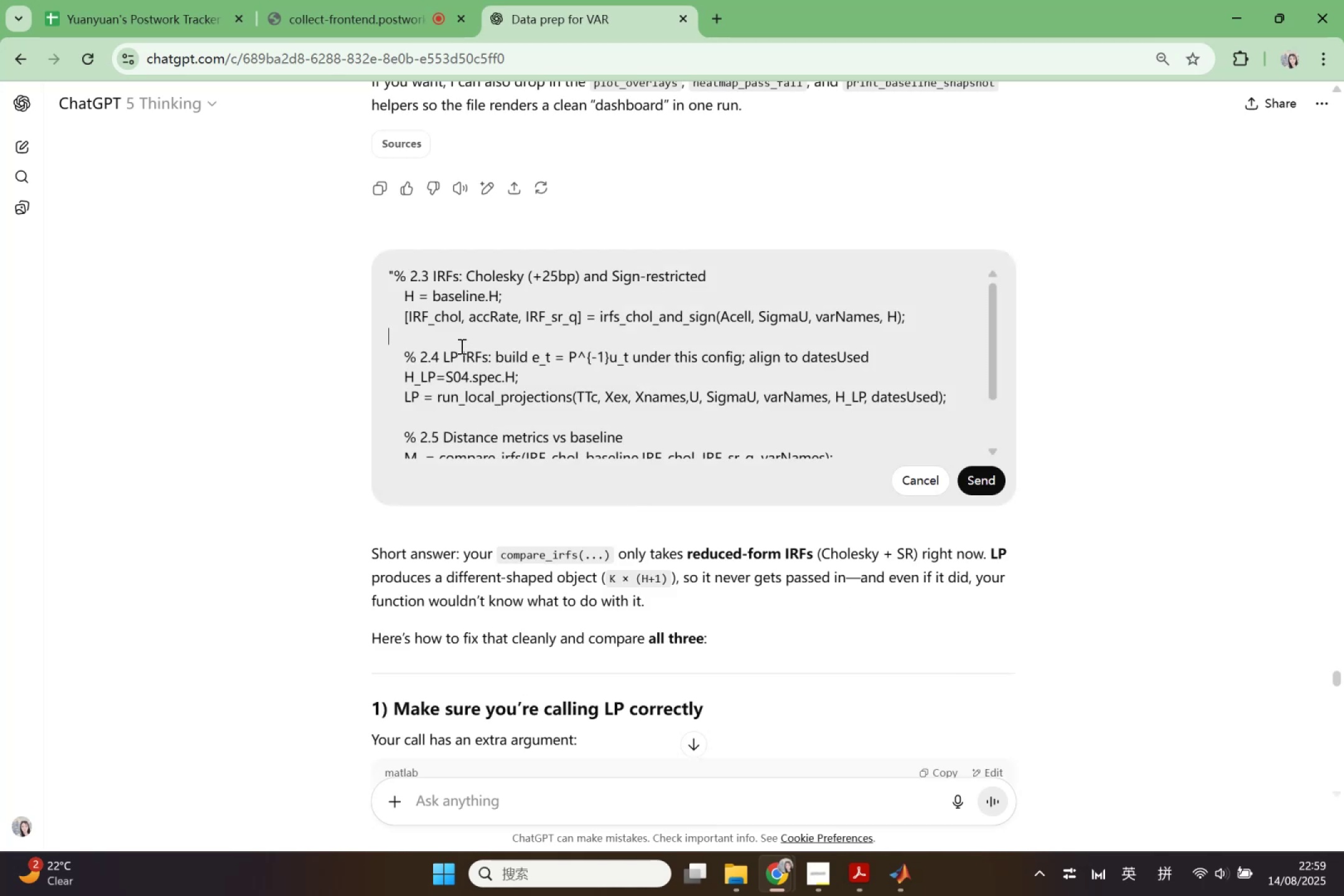 
key(Control+A)
 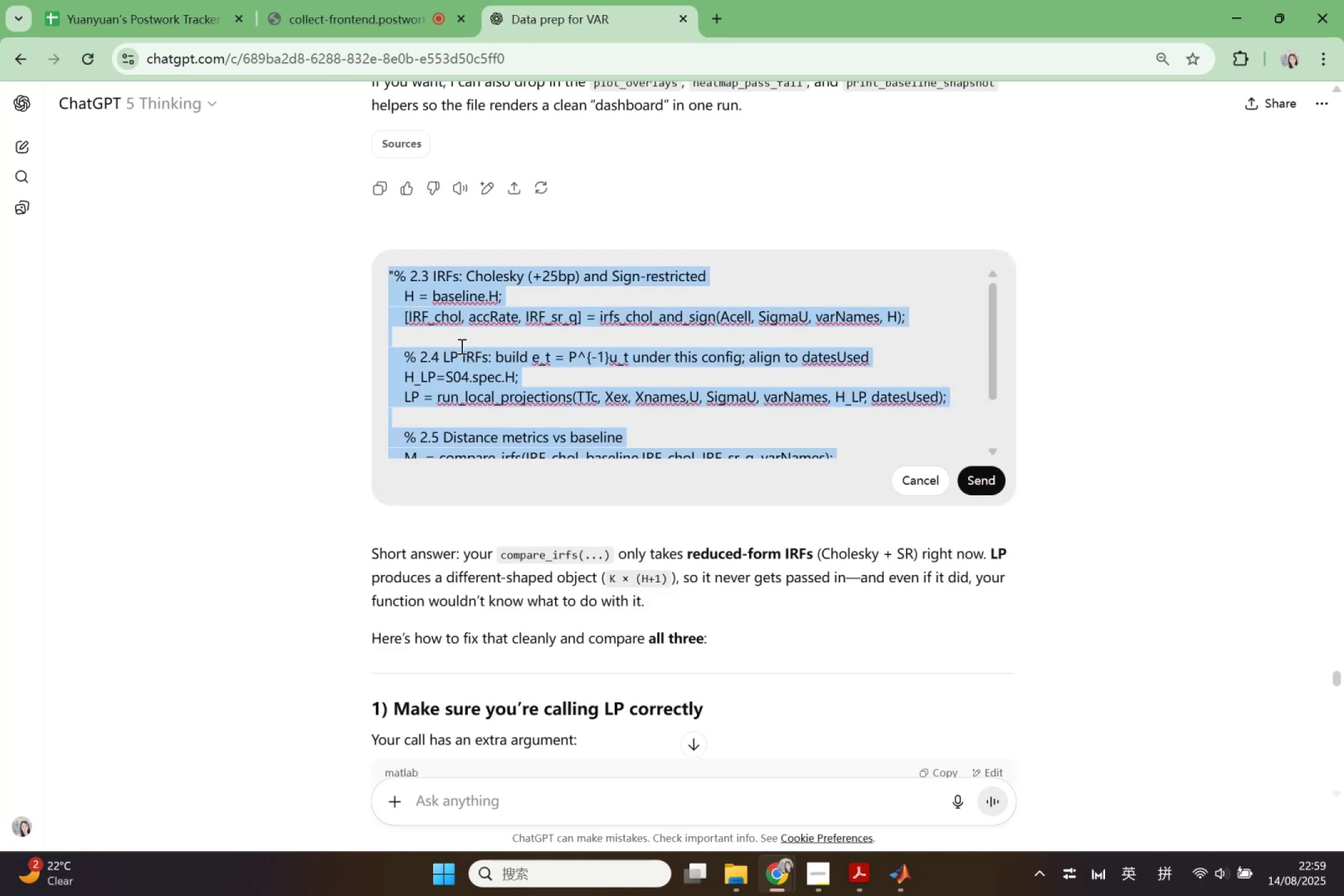 
type(\)
key(Backspace)
type(for )
 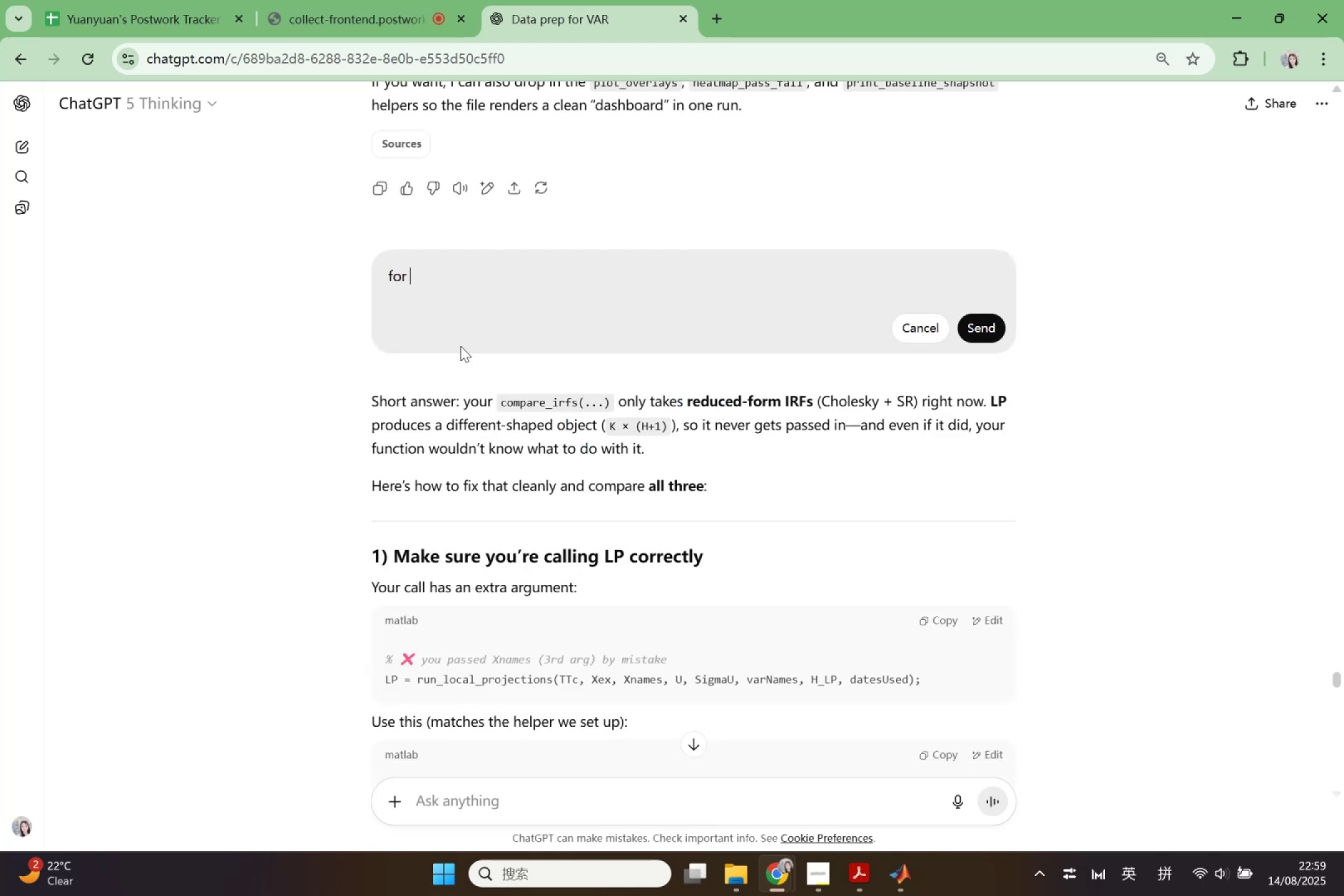 
key(Control+V)
 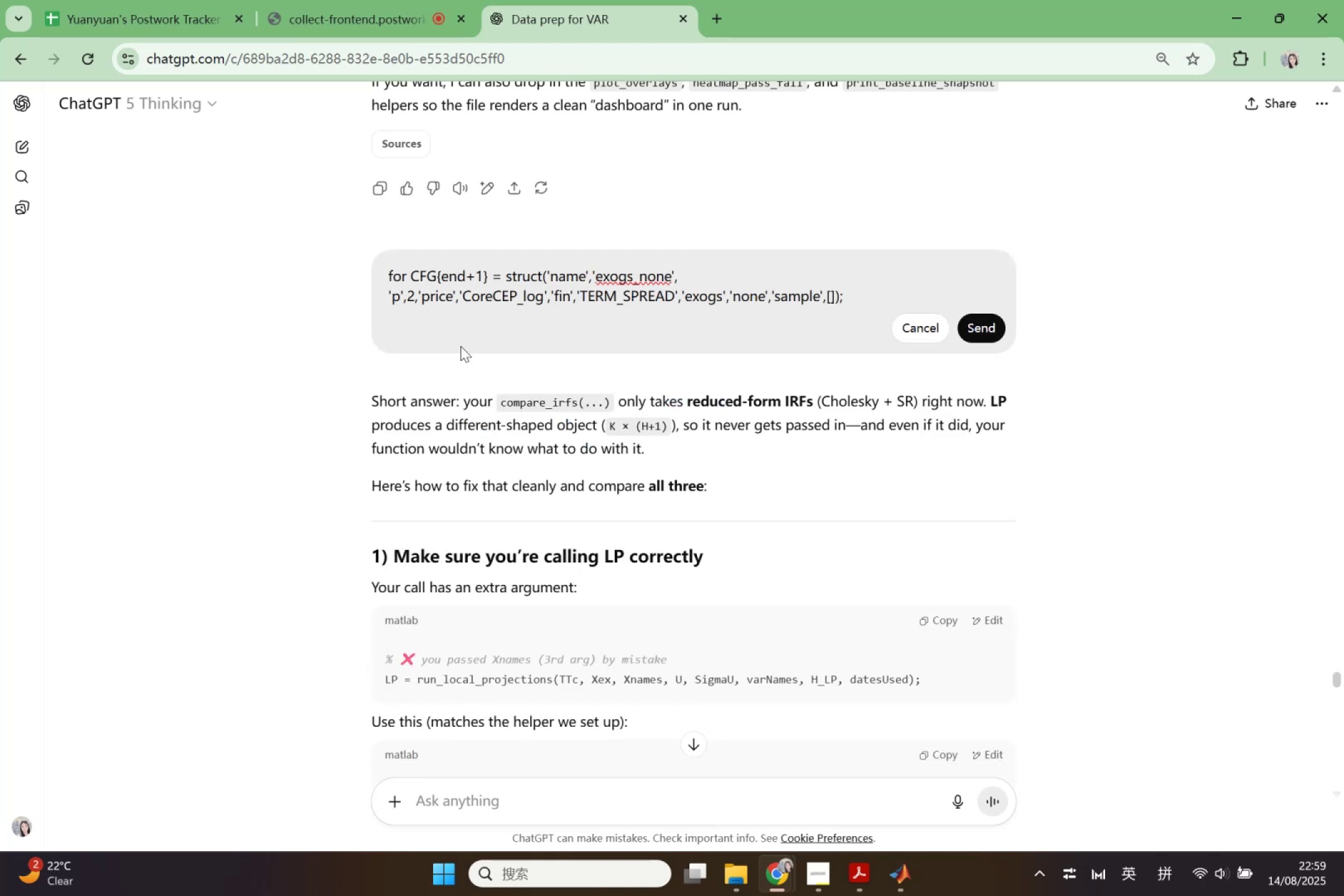 
hold_key(key=ArrowLeft, duration=1.37)
 